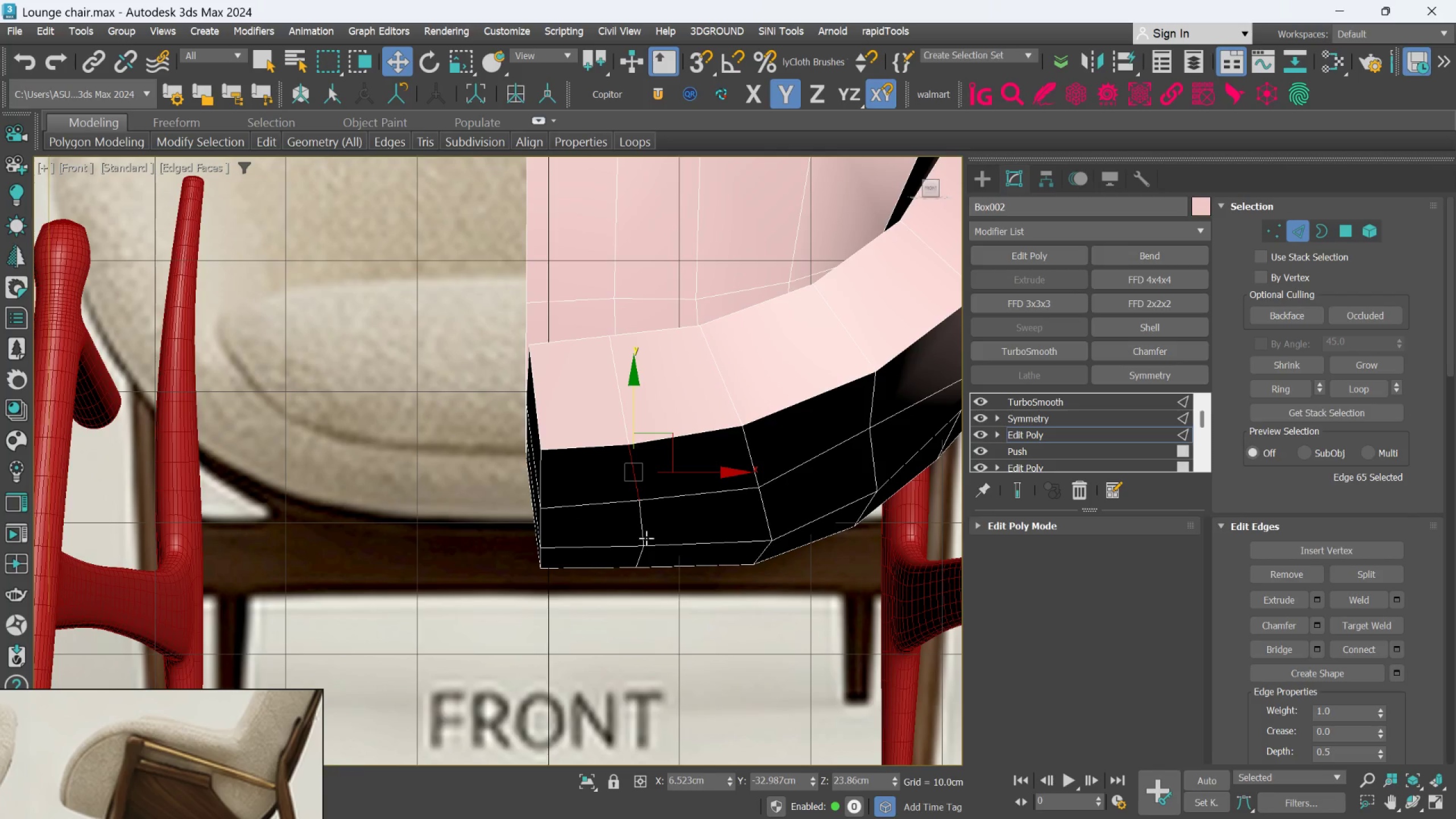 
hold_key(key=ControlLeft, duration=0.75)
left_click([644, 536])
 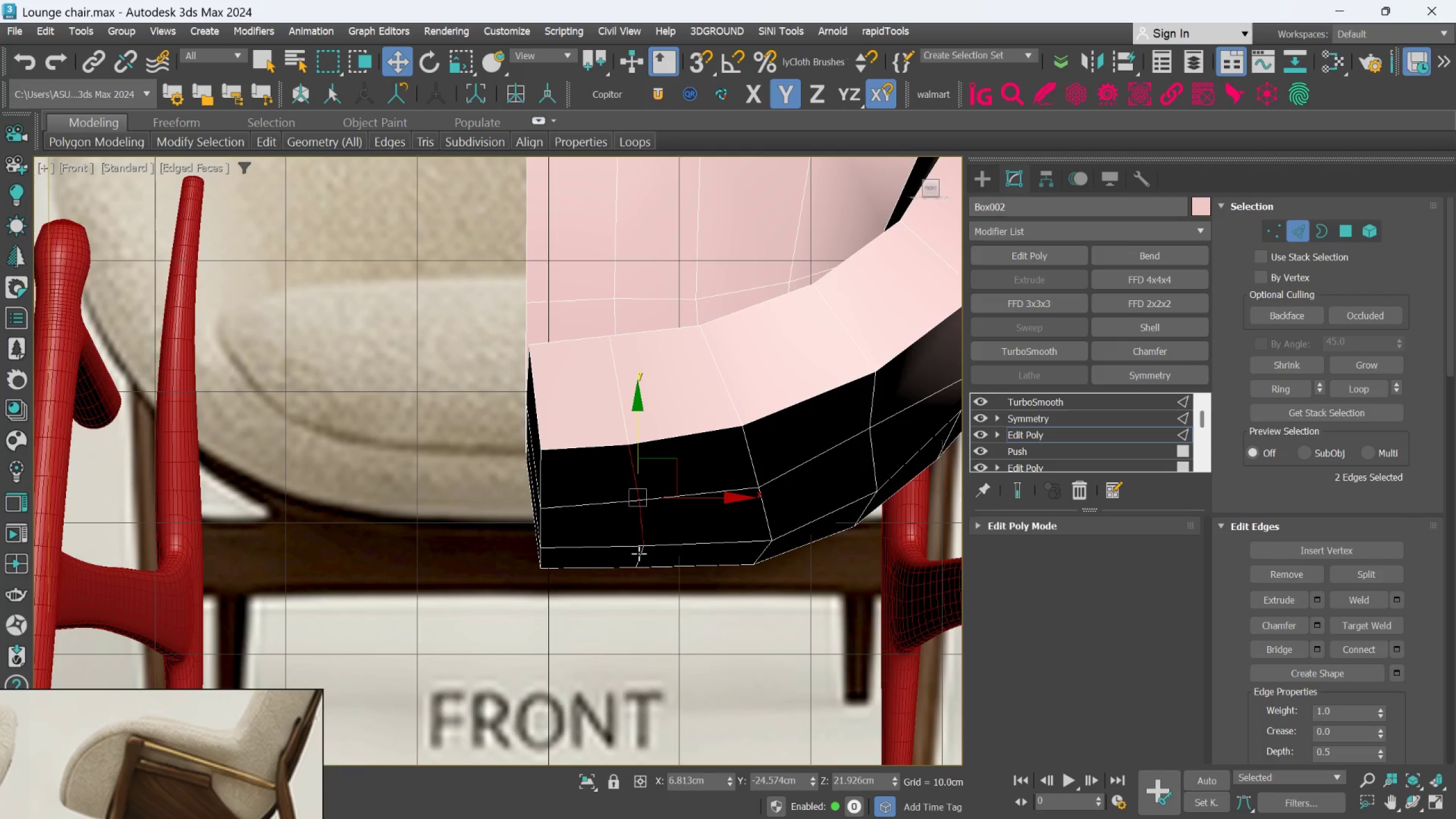 
double_click([639, 553])
 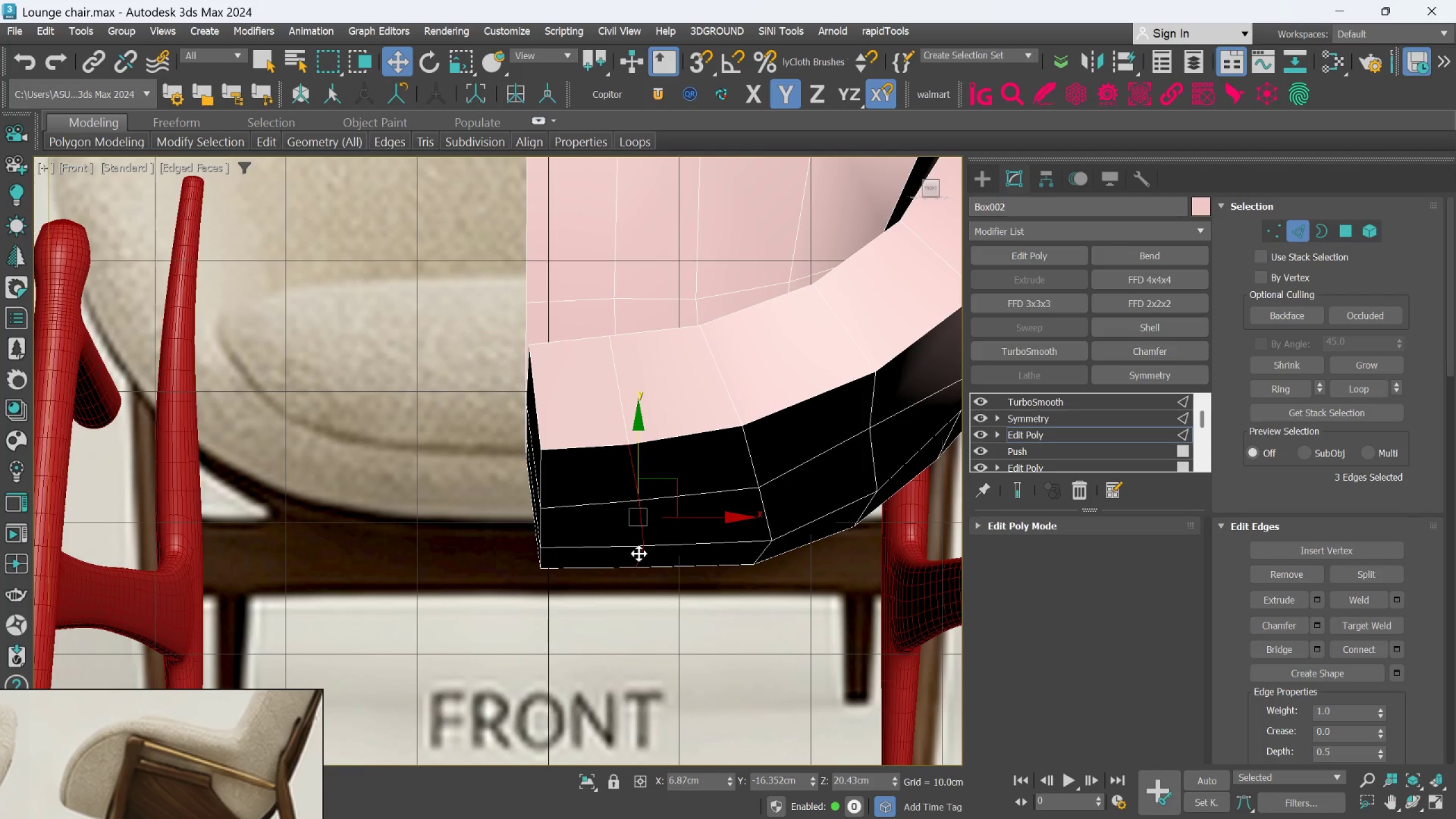 
hold_key(key=AltLeft, duration=0.66)
 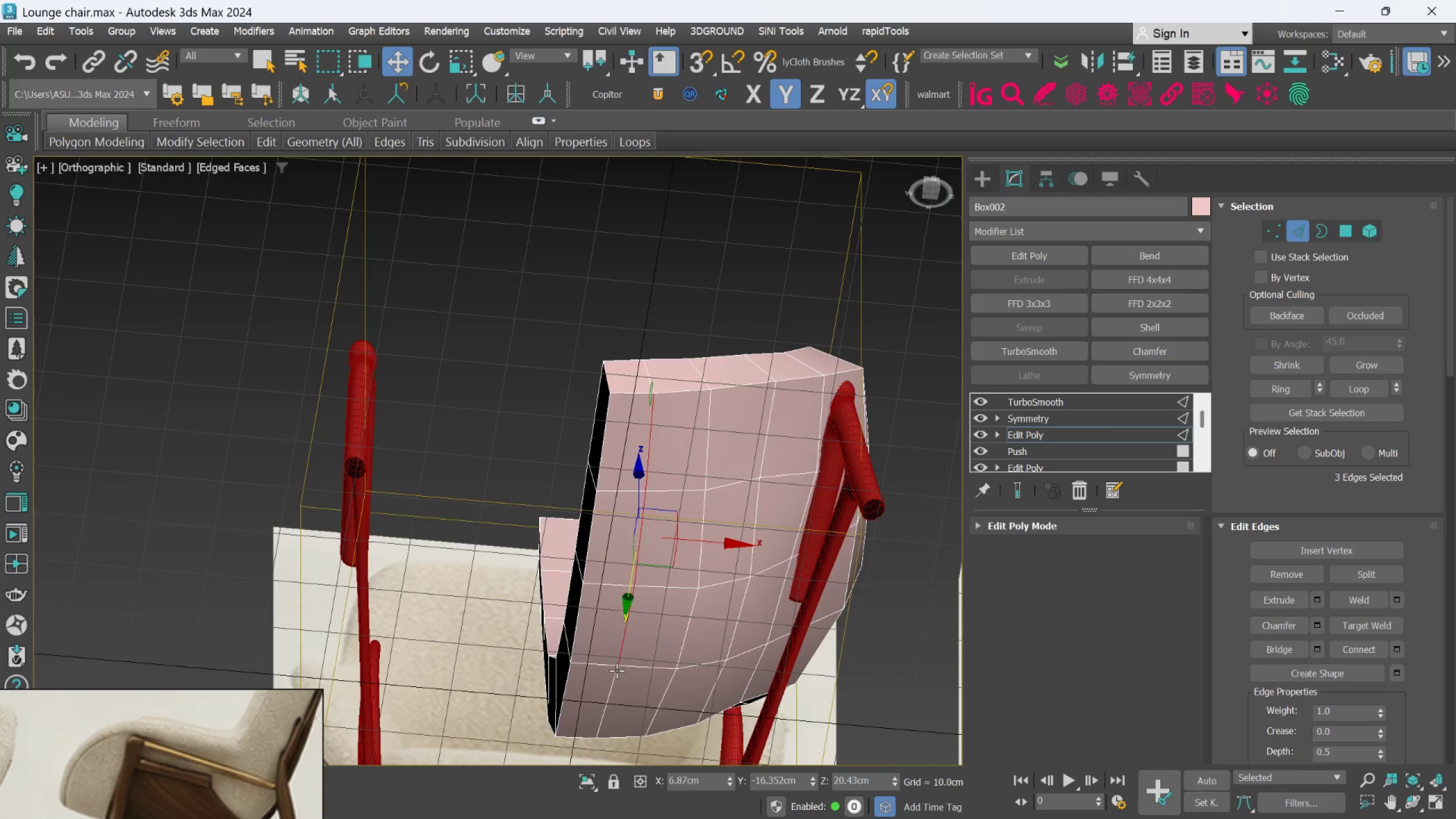 
scroll: coordinate [639, 553], scroll_direction: down, amount: 2.0
 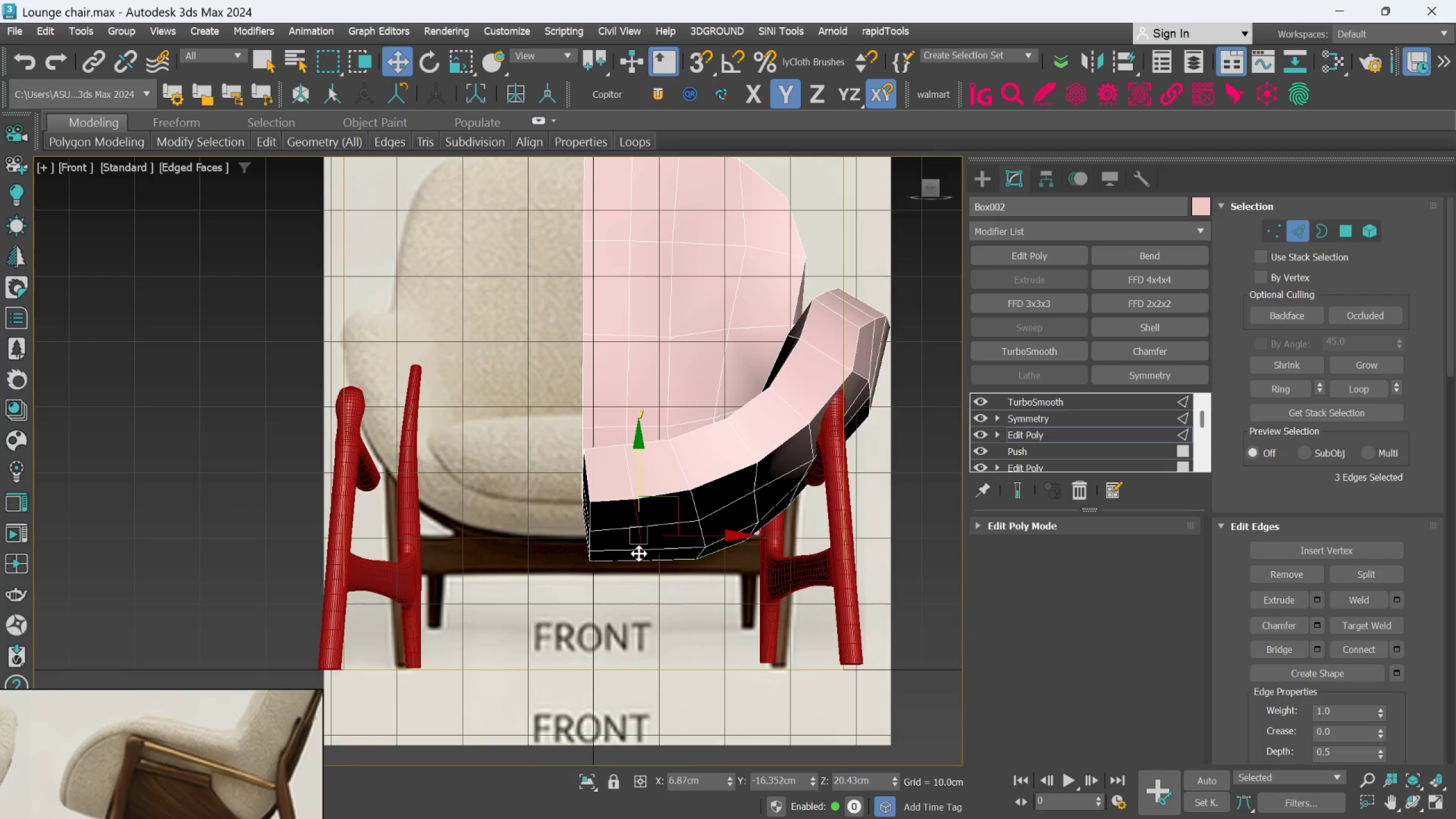 
hold_key(key=ControlLeft, duration=0.44)
left_click([609, 693])
 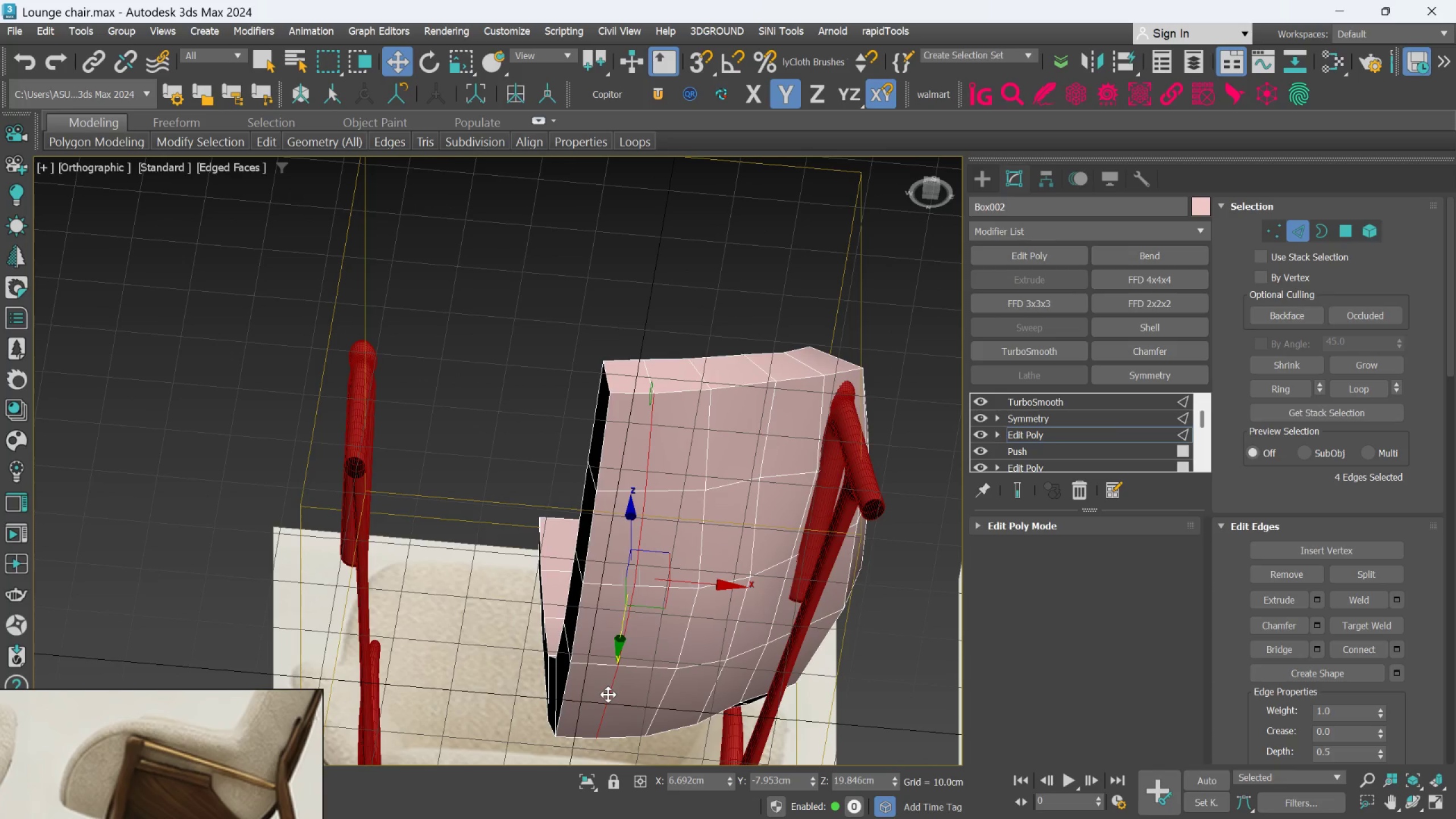 
hold_key(key=AltLeft, duration=0.92)
 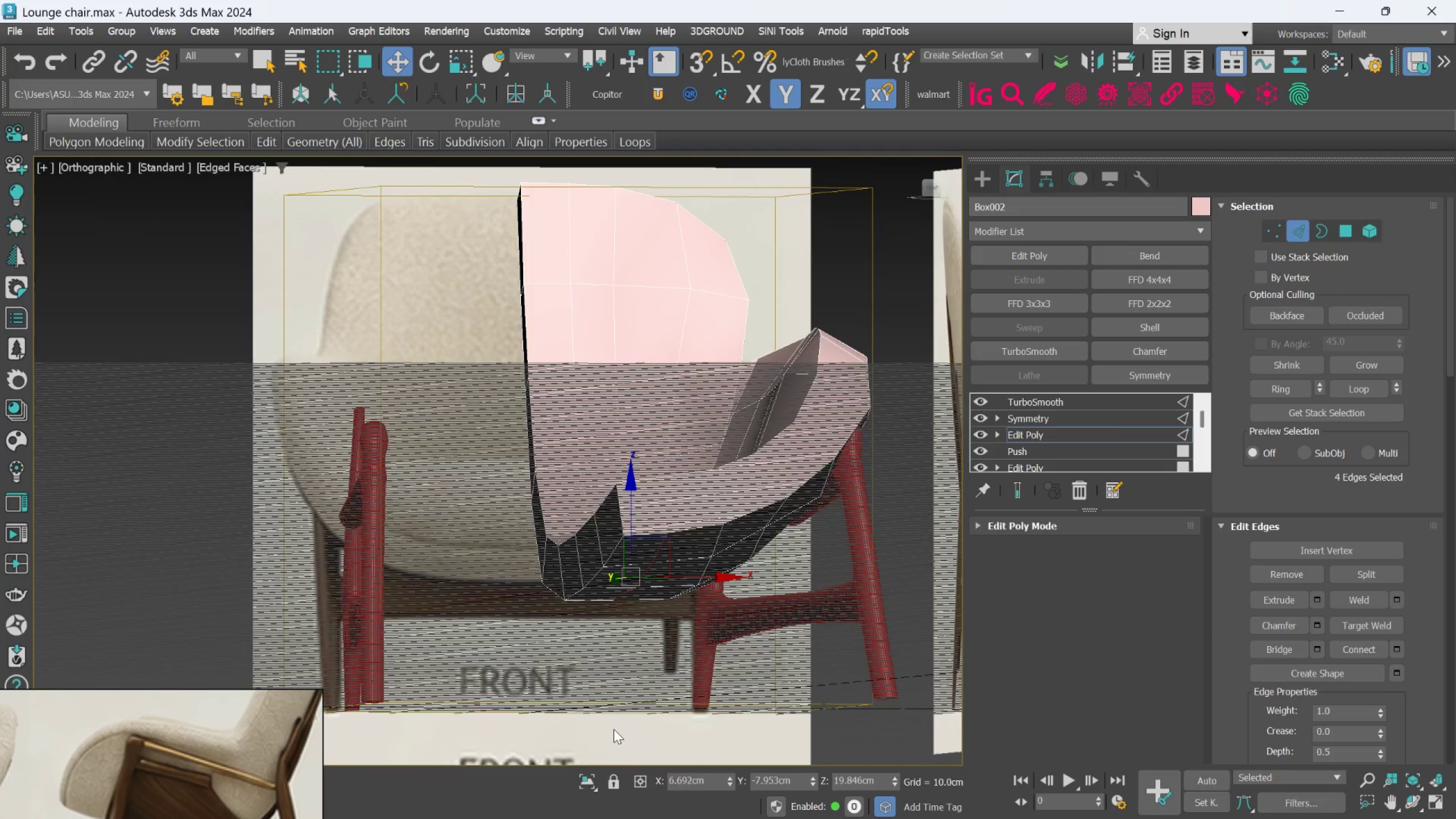 
hold_key(key=AltLeft, duration=1.0)
 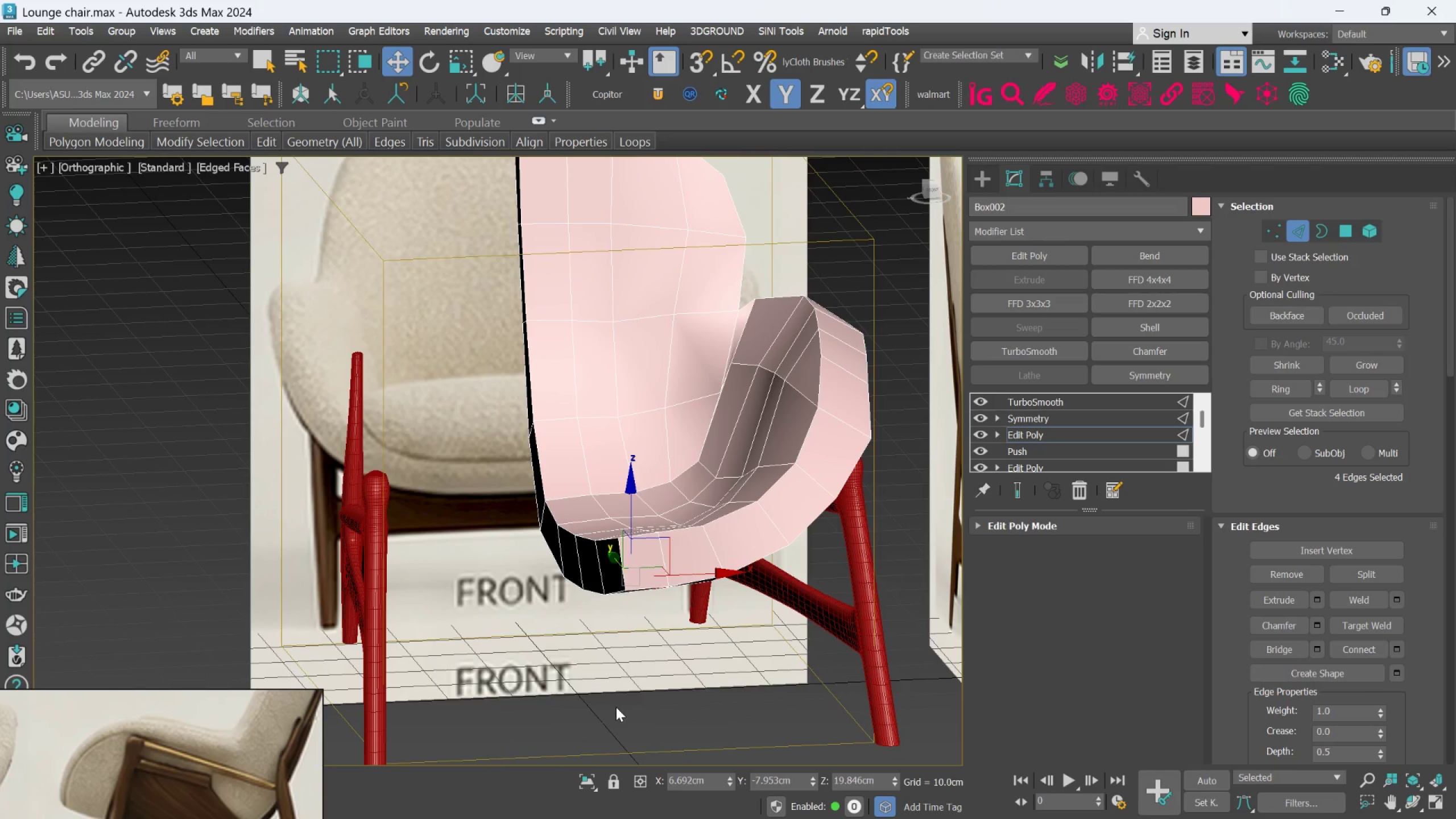 
key(L)
 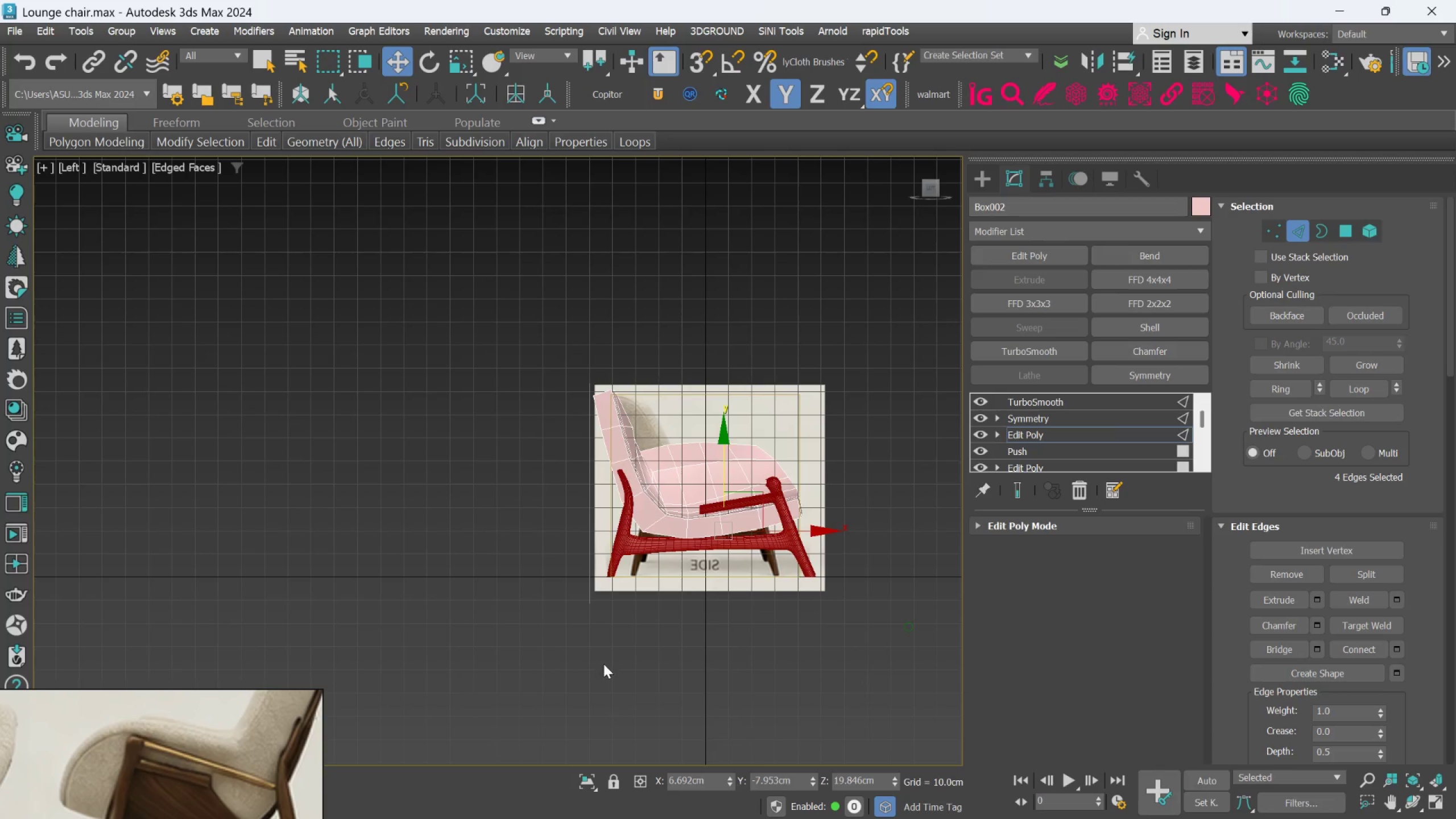 
scroll: coordinate [682, 601], scroll_direction: up, amount: 2.0
 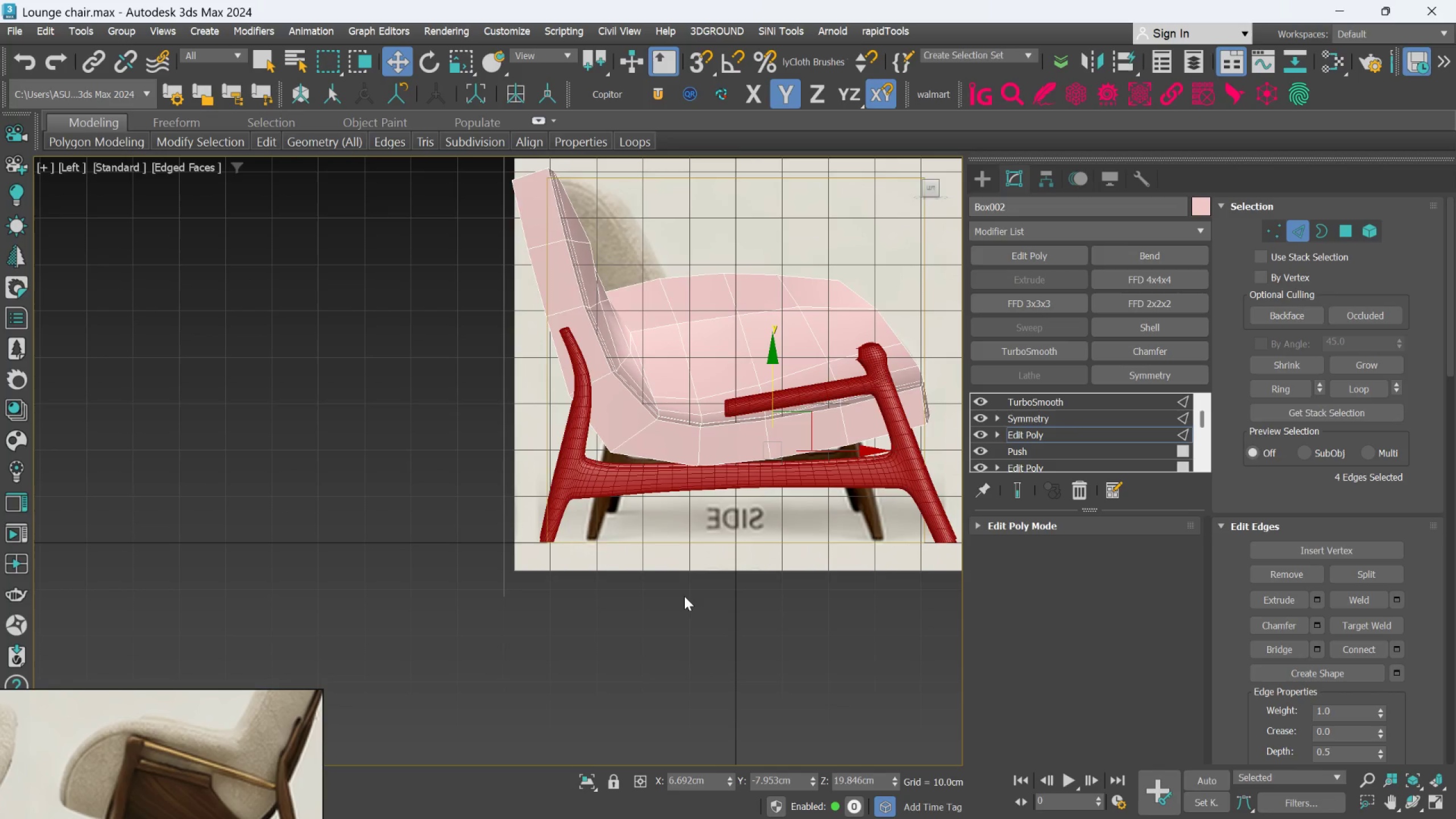 
key(F)
 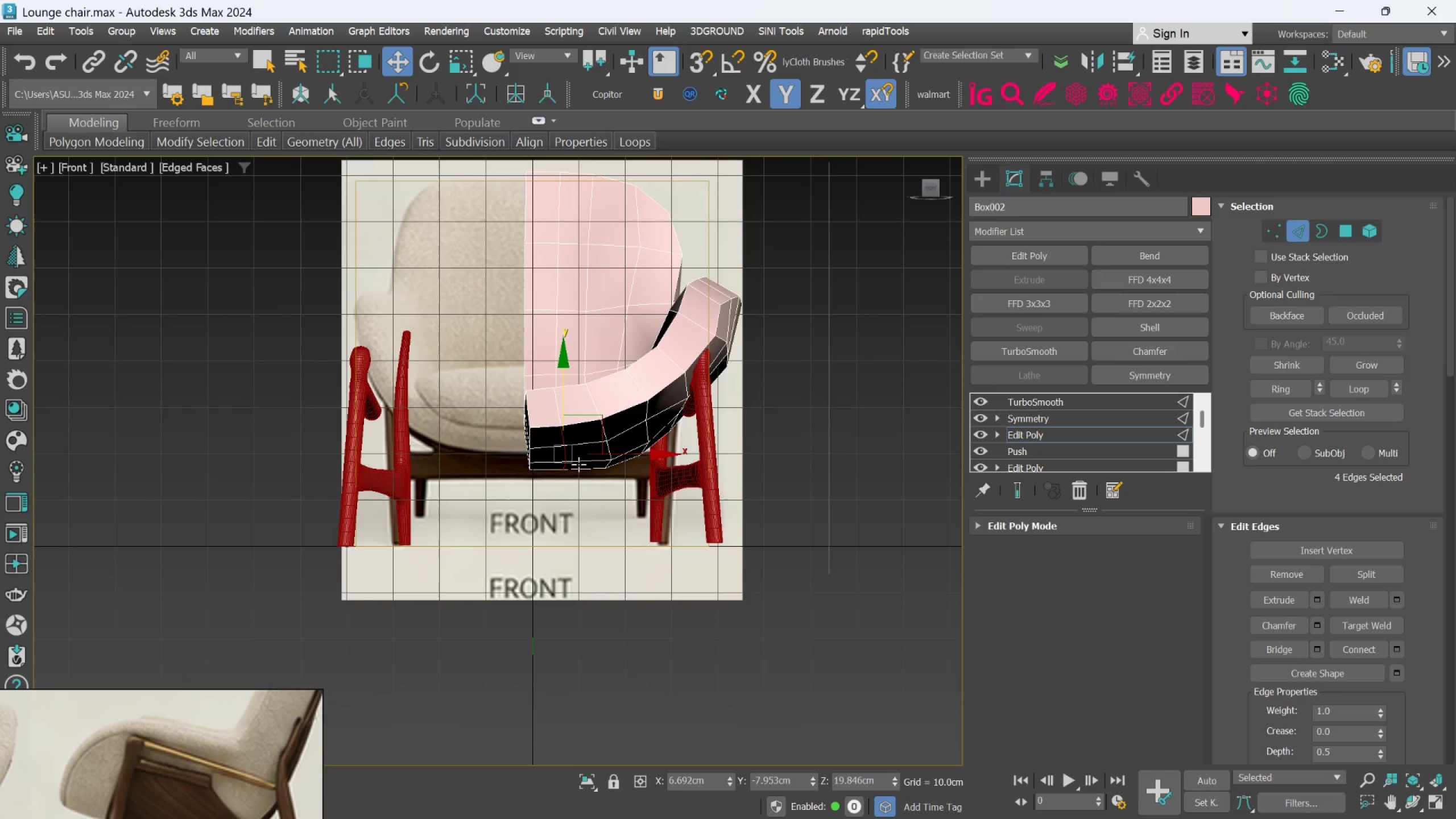 
scroll: coordinate [578, 456], scroll_direction: up, amount: 2.0
 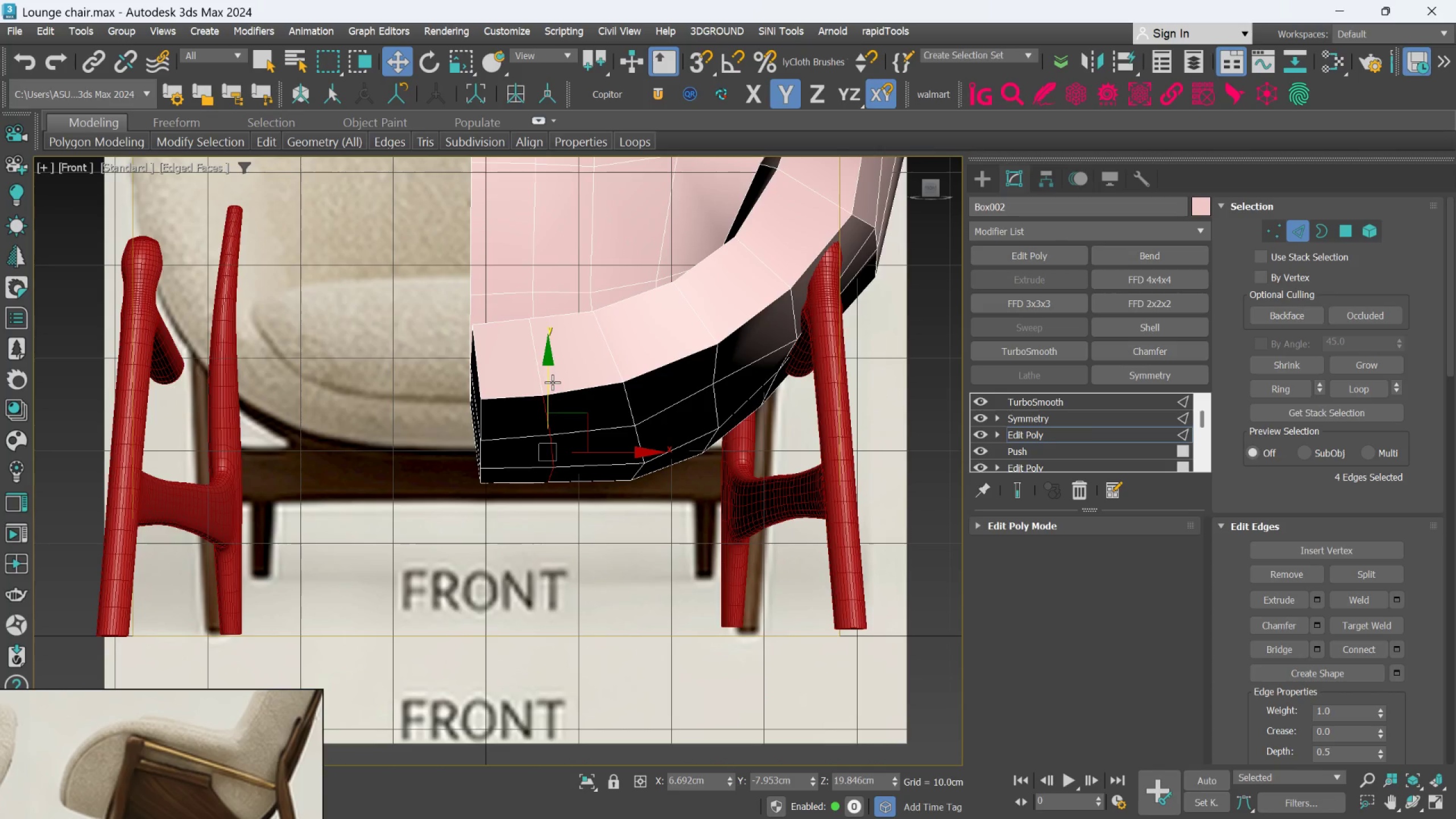 
left_click_drag(start_coordinate=[545, 377], to_coordinate=[543, 380])
 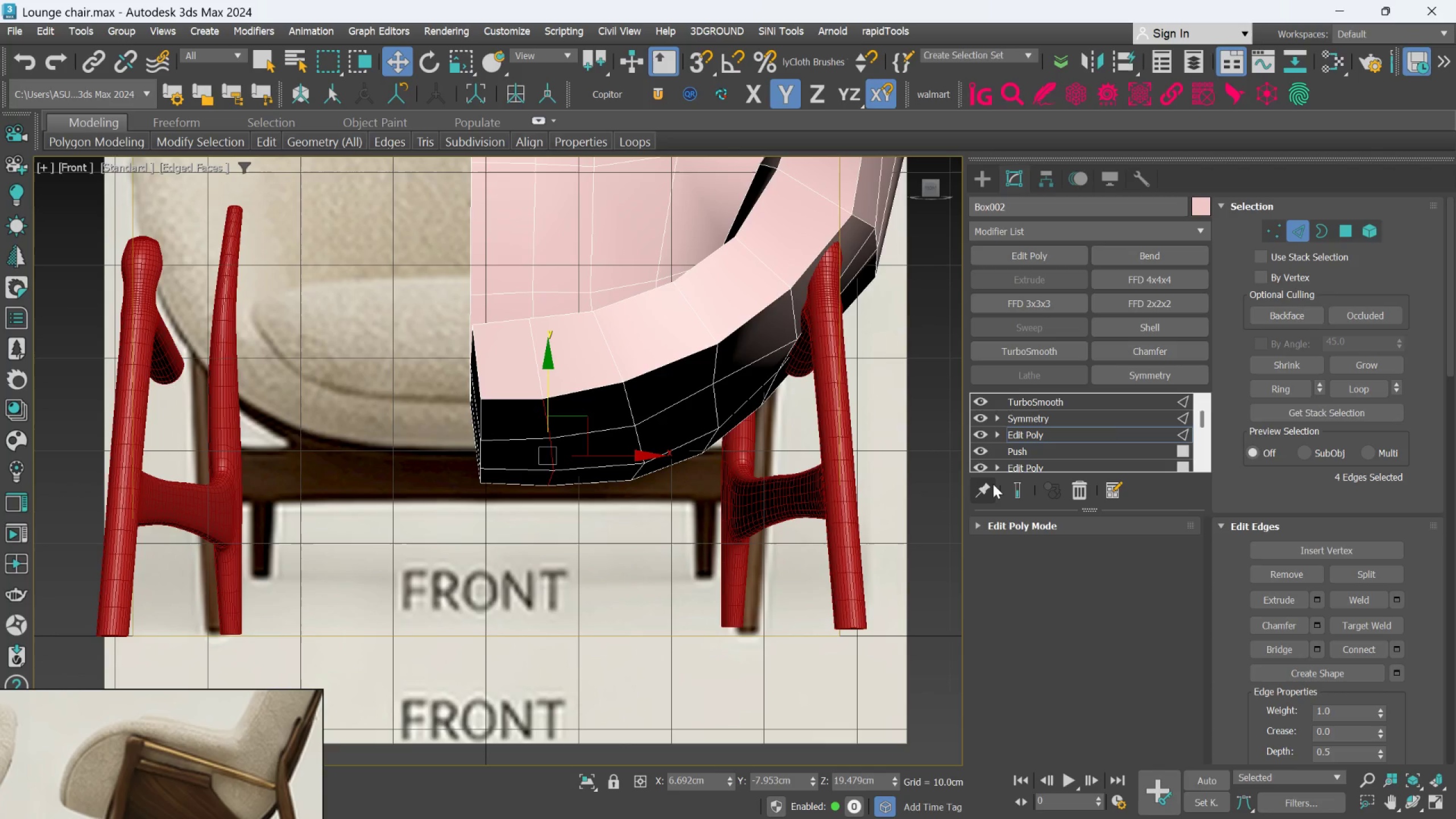 
left_click([1012, 489])
 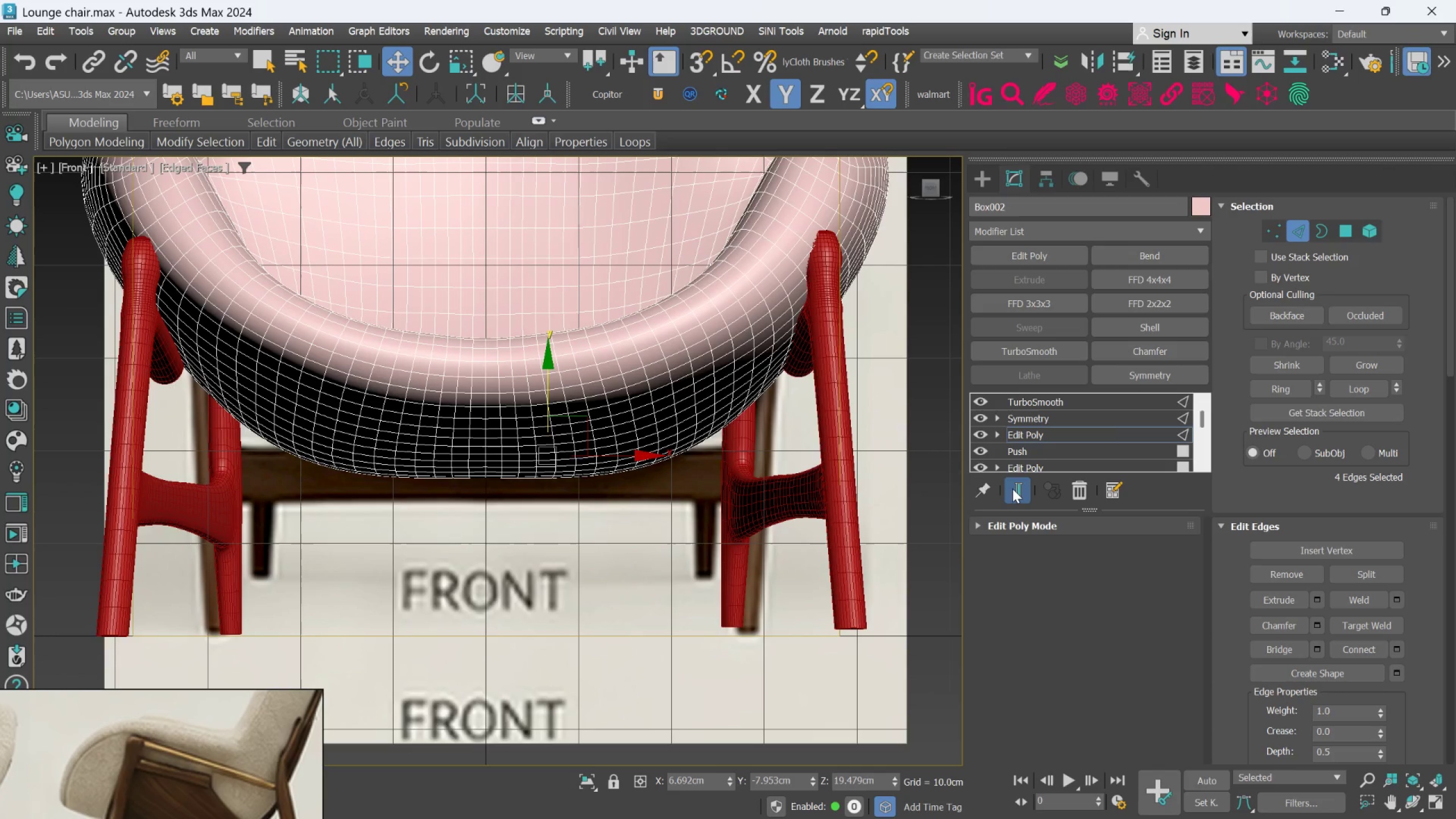 
left_click([1012, 489])
 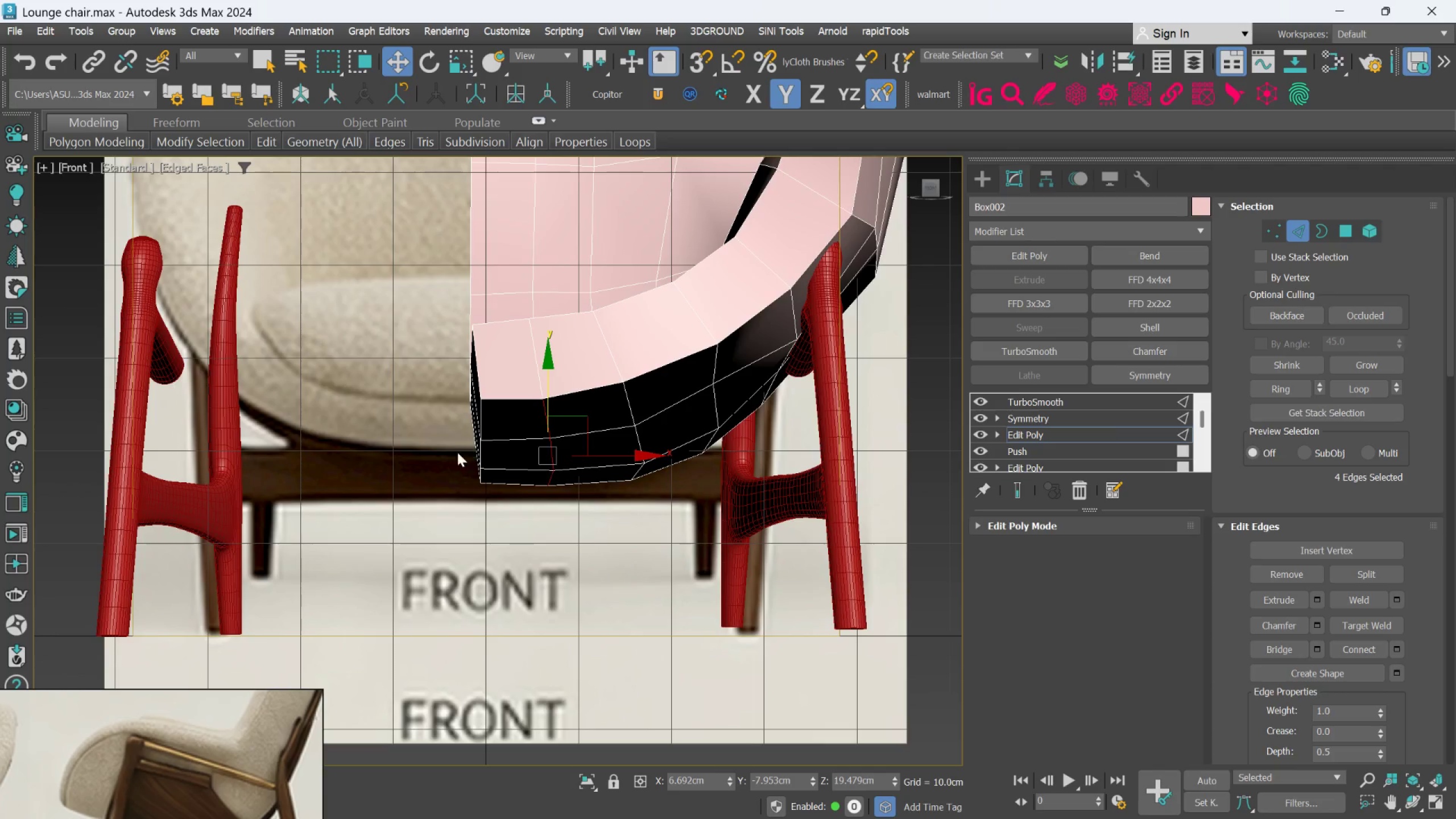 
scroll: coordinate [470, 419], scroll_direction: up, amount: 2.0
 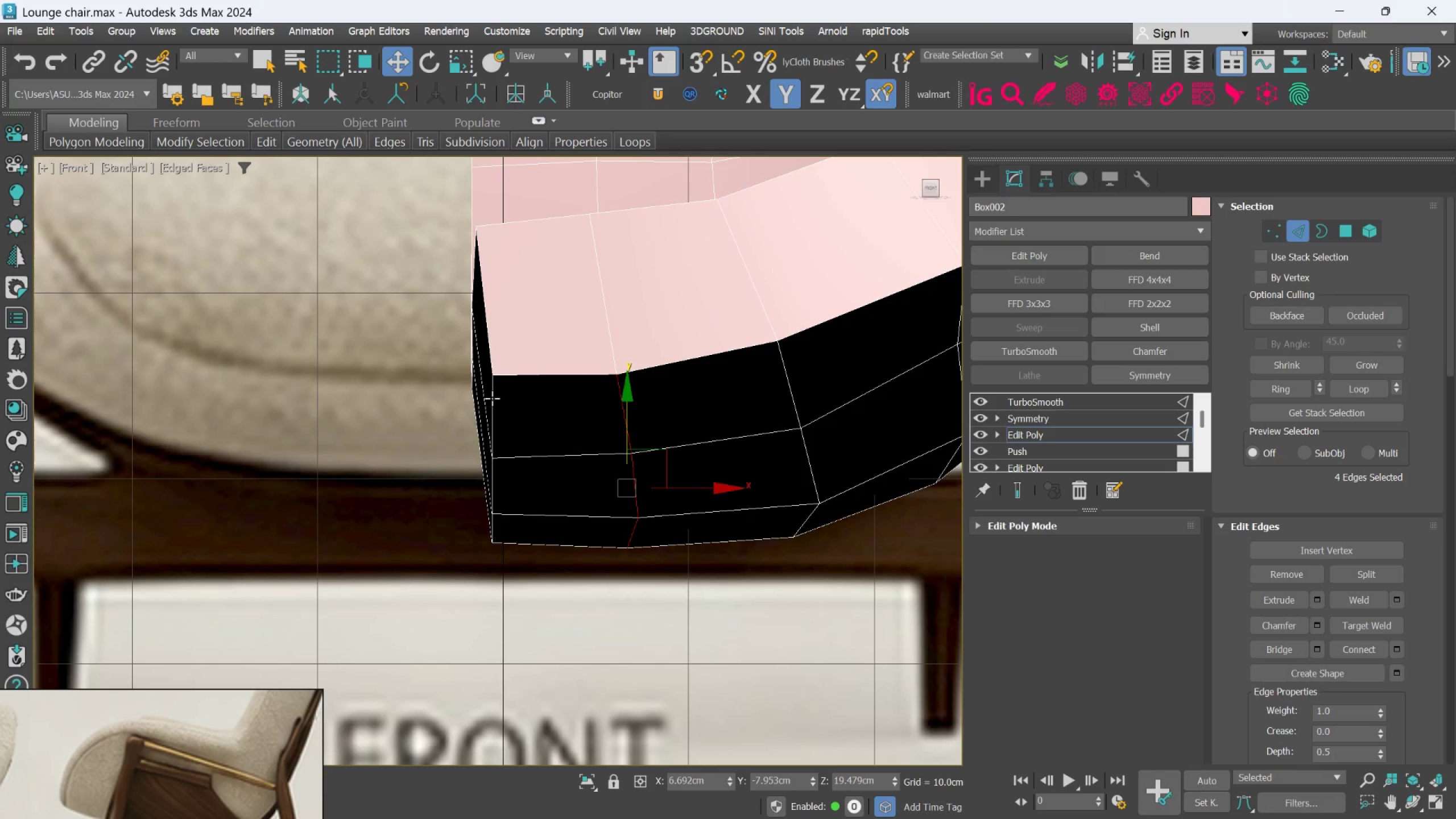 
left_click([492, 398])
 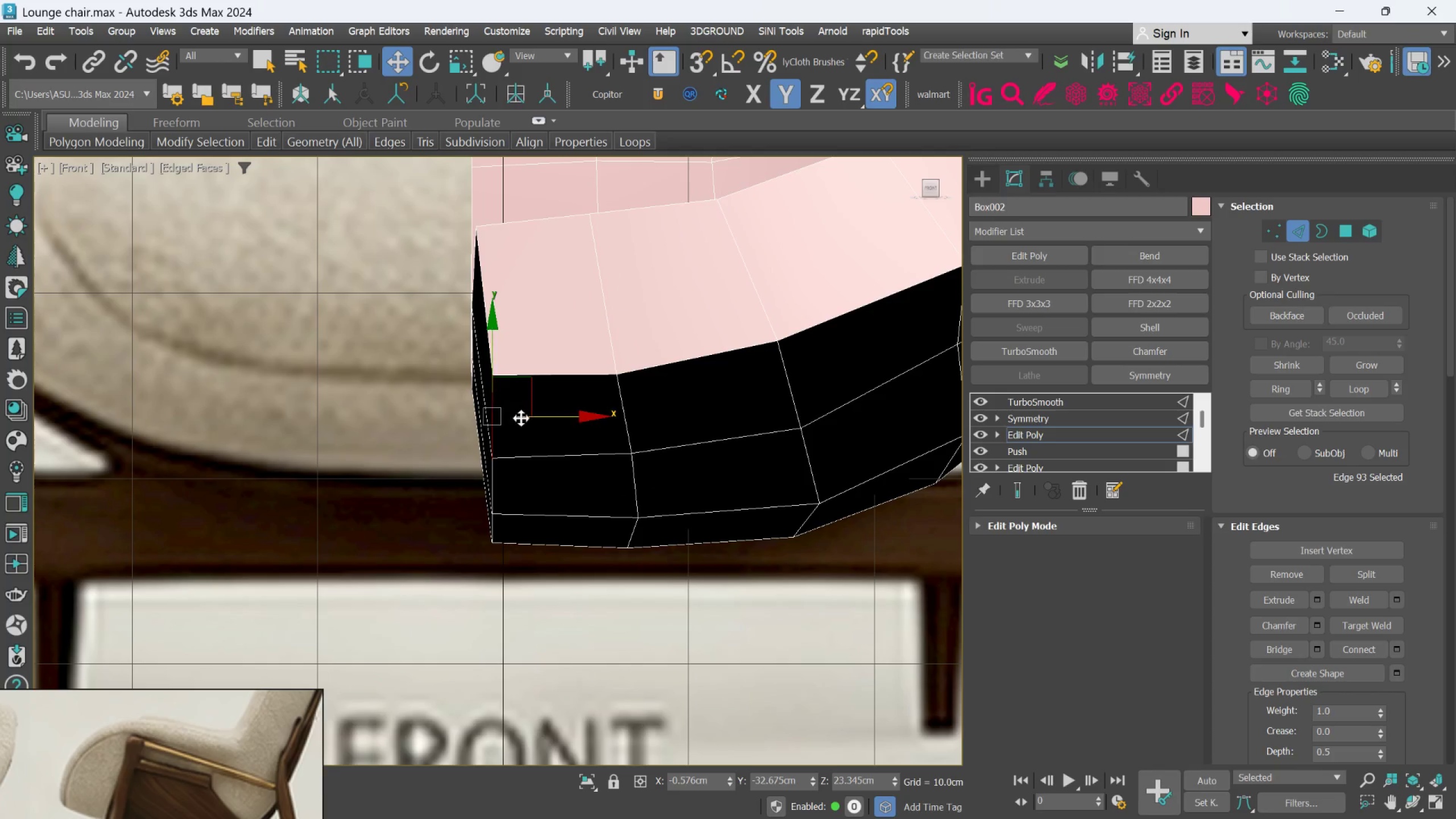 
scroll: coordinate [527, 452], scroll_direction: down, amount: 2.0
 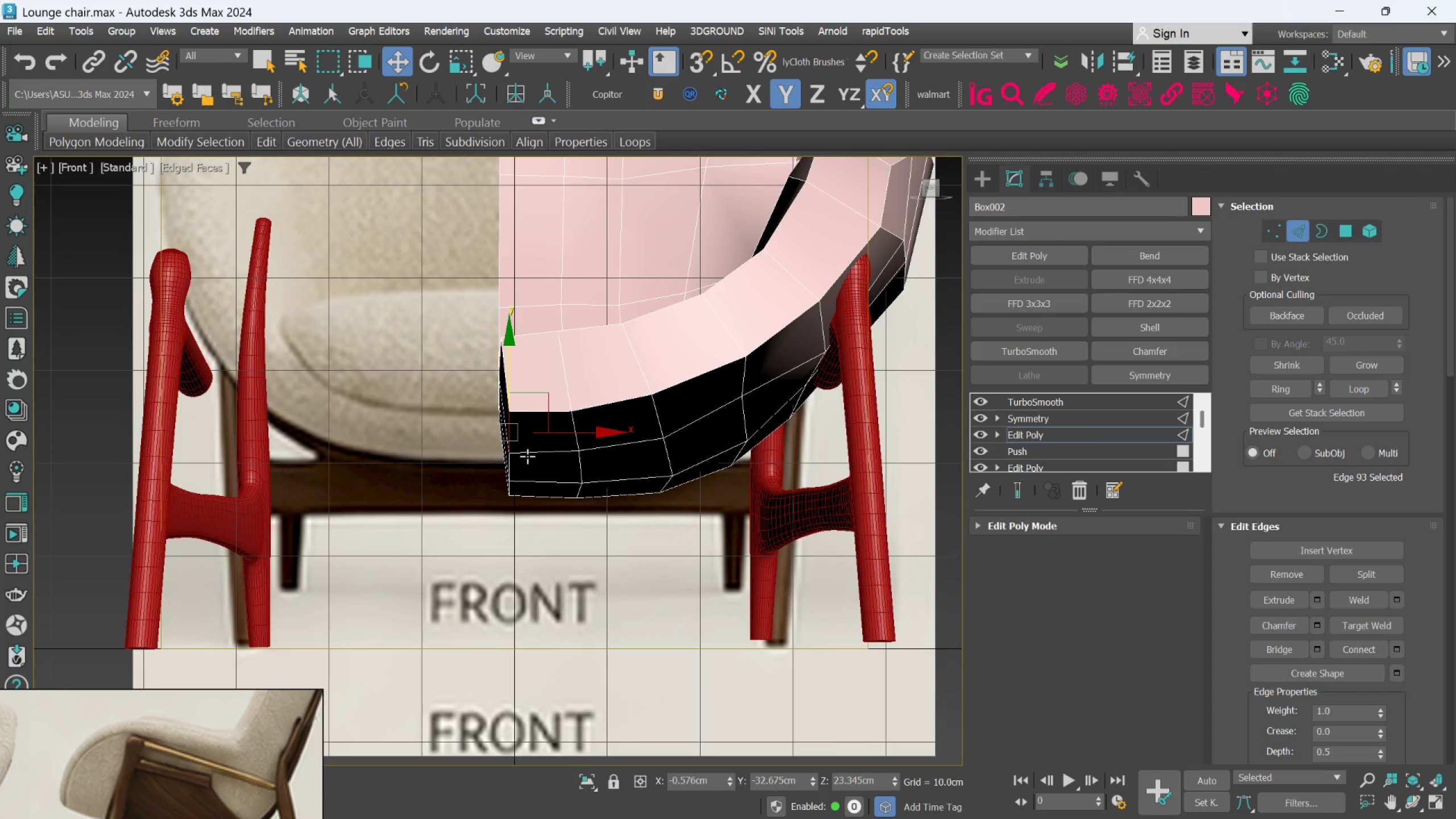 
hold_key(key=AltLeft, duration=0.55)
 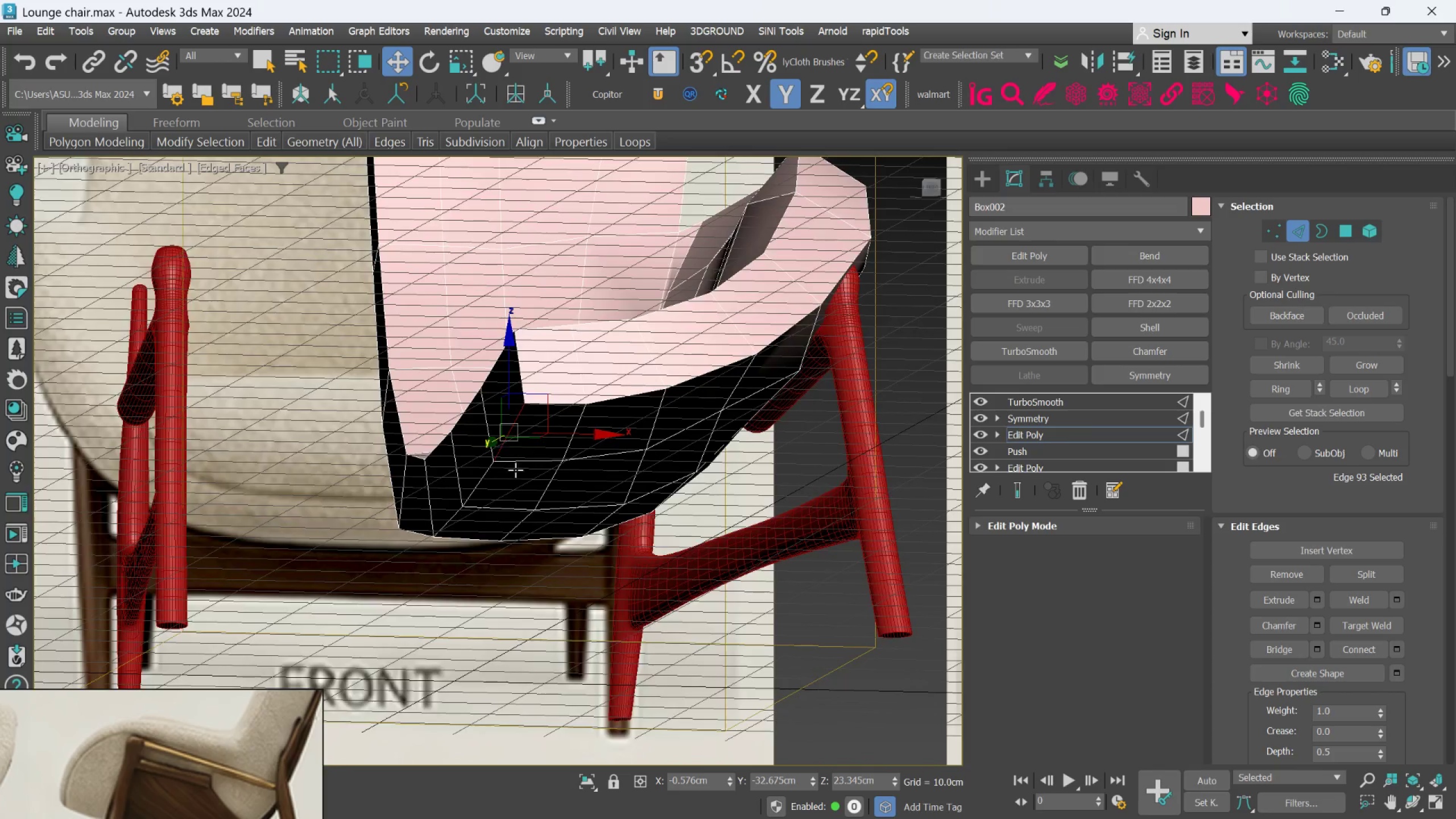 
scroll: coordinate [515, 470], scroll_direction: up, amount: 1.0
 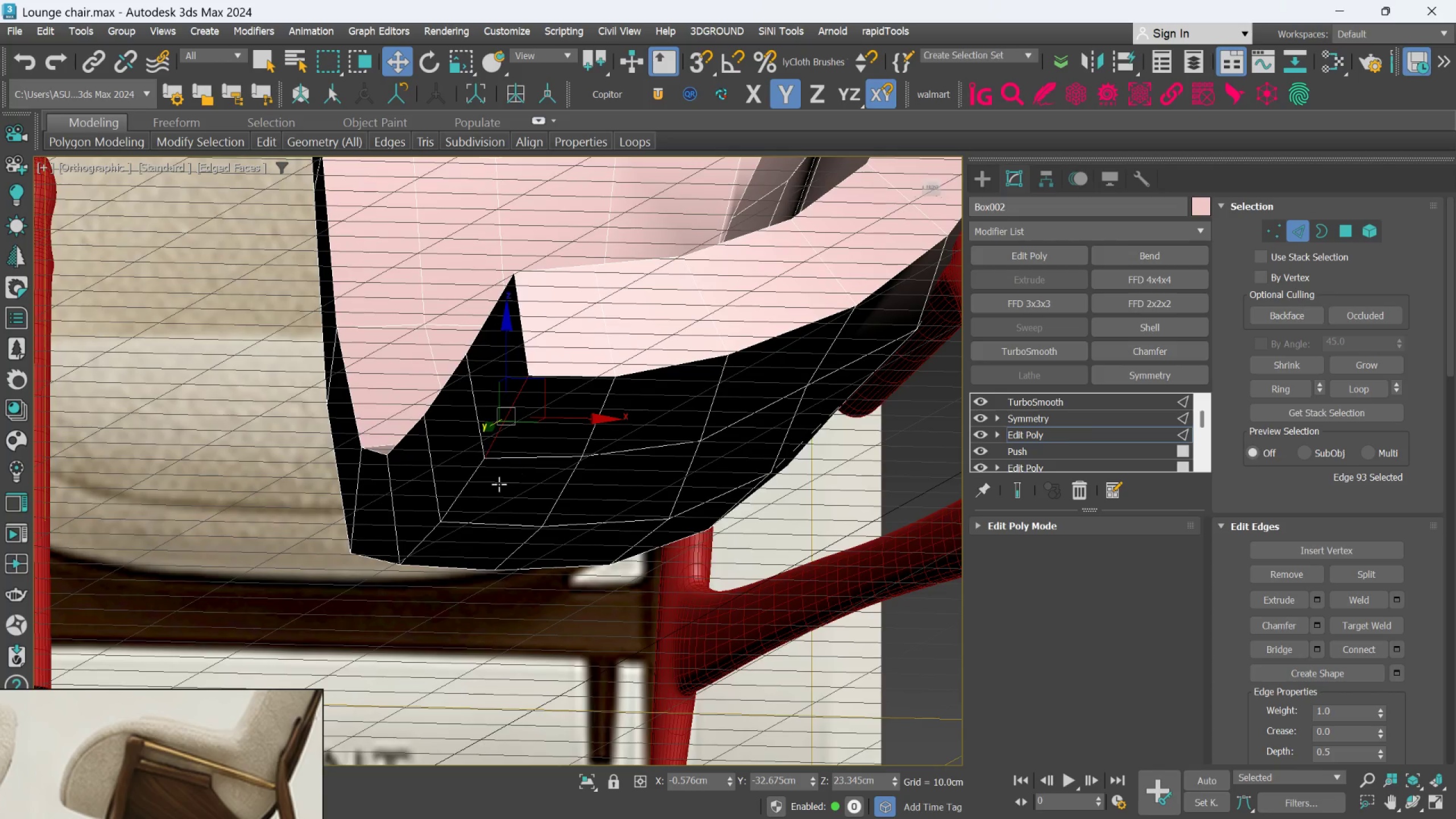 
hold_key(key=ControlLeft, duration=1.5)
left_click([470, 485])
 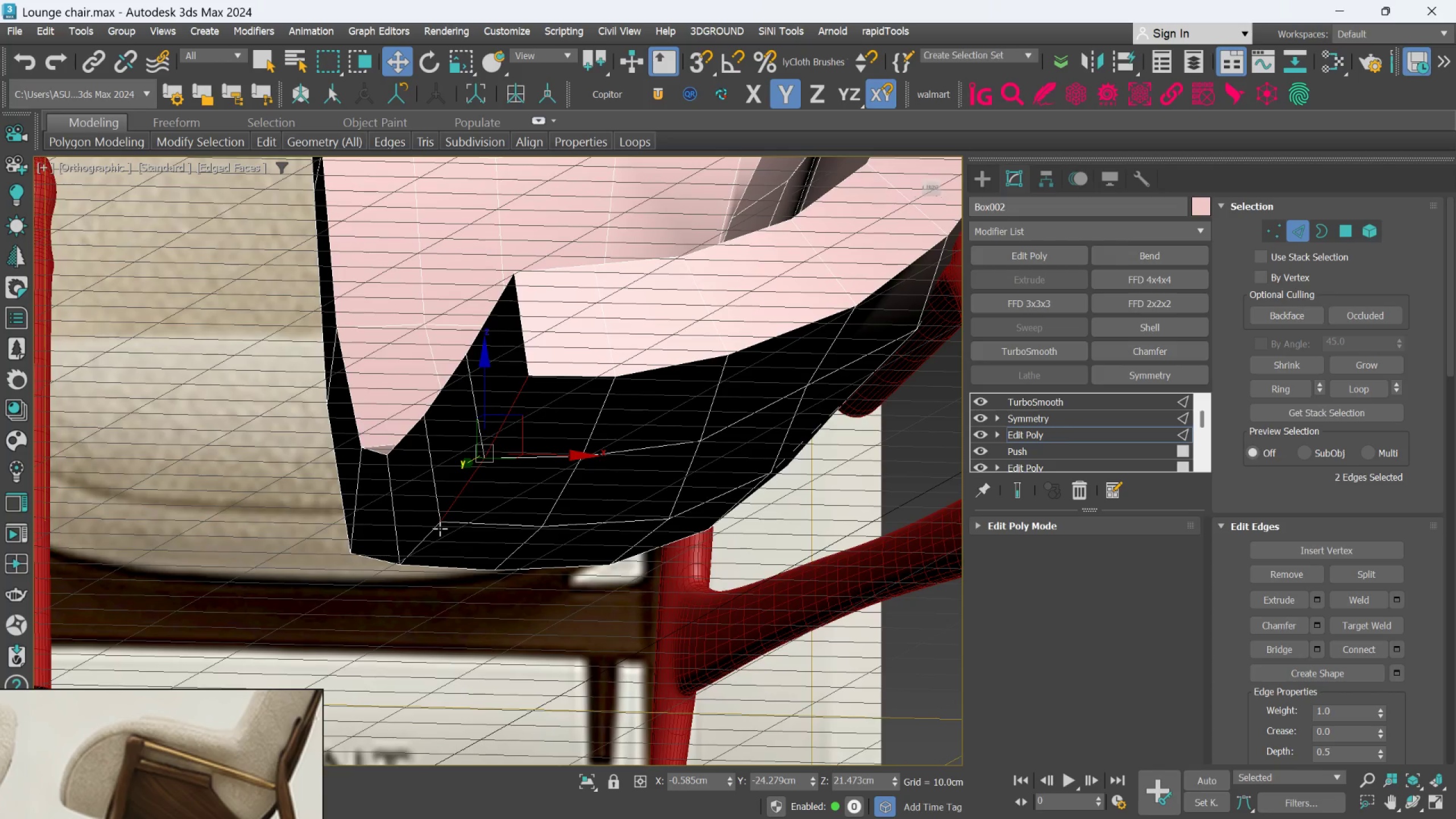 
left_click([440, 528])
 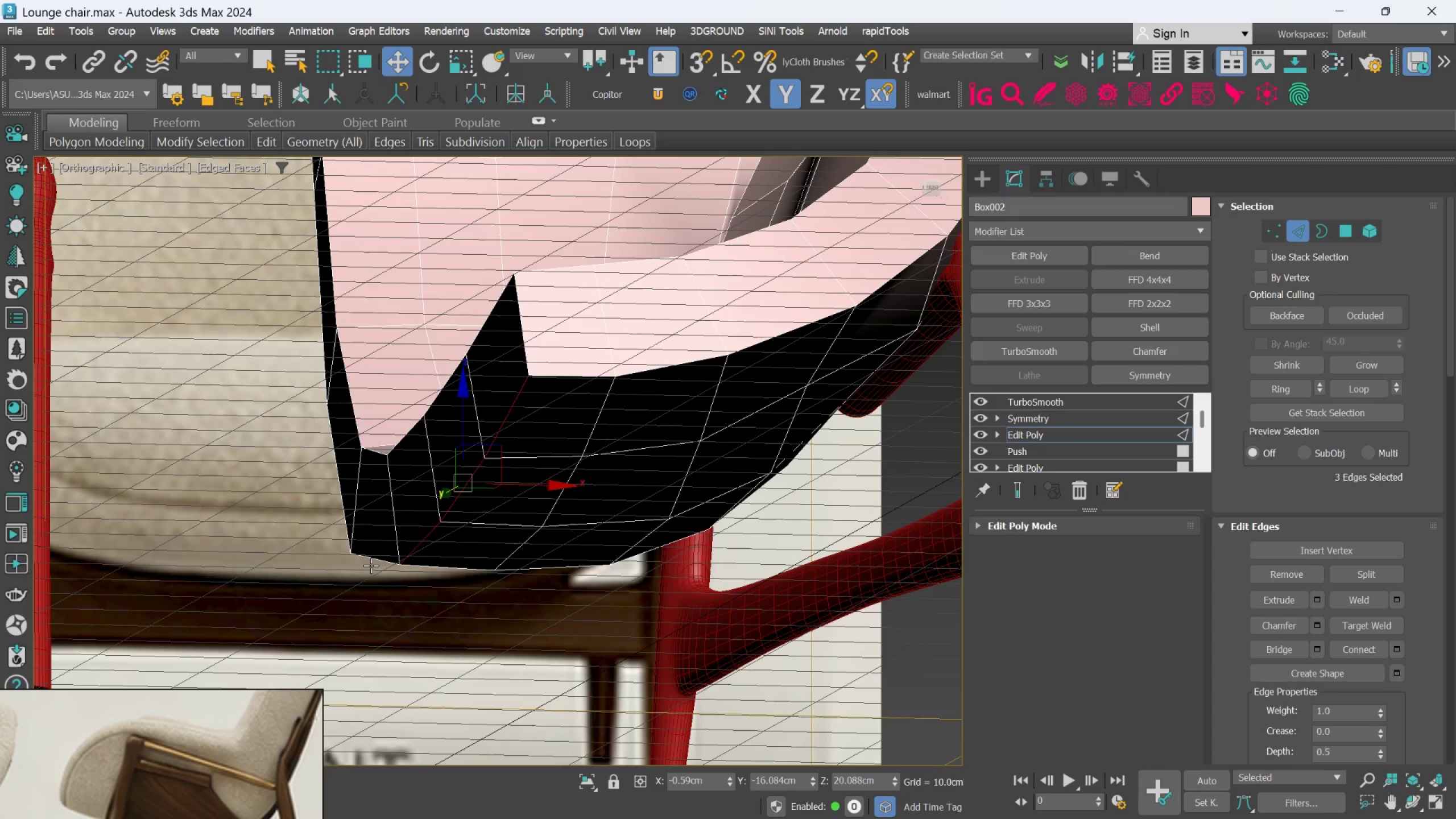 
hold_key(key=ControlLeft, duration=0.56)
left_click([370, 560])
 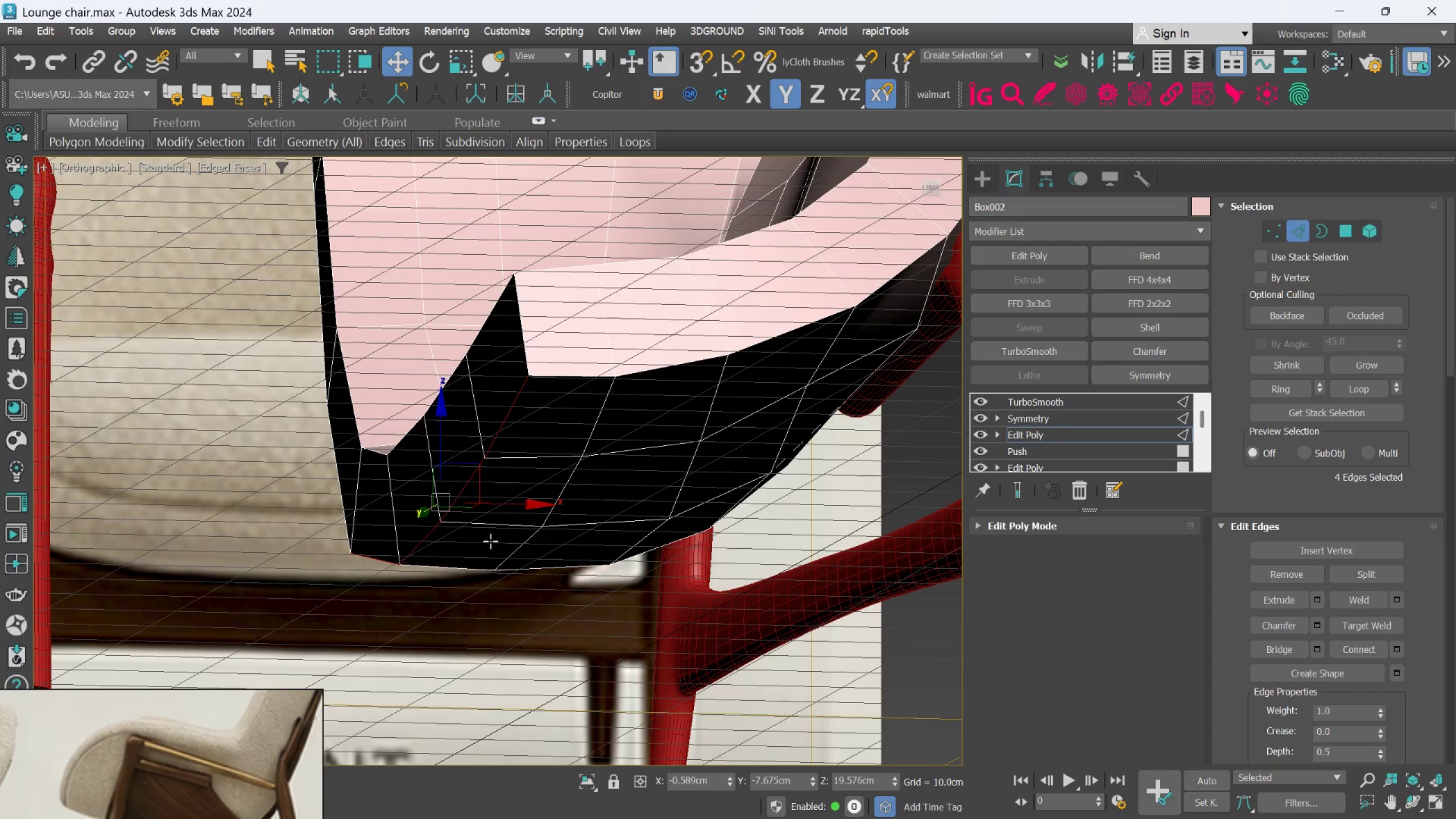 
key(F)
 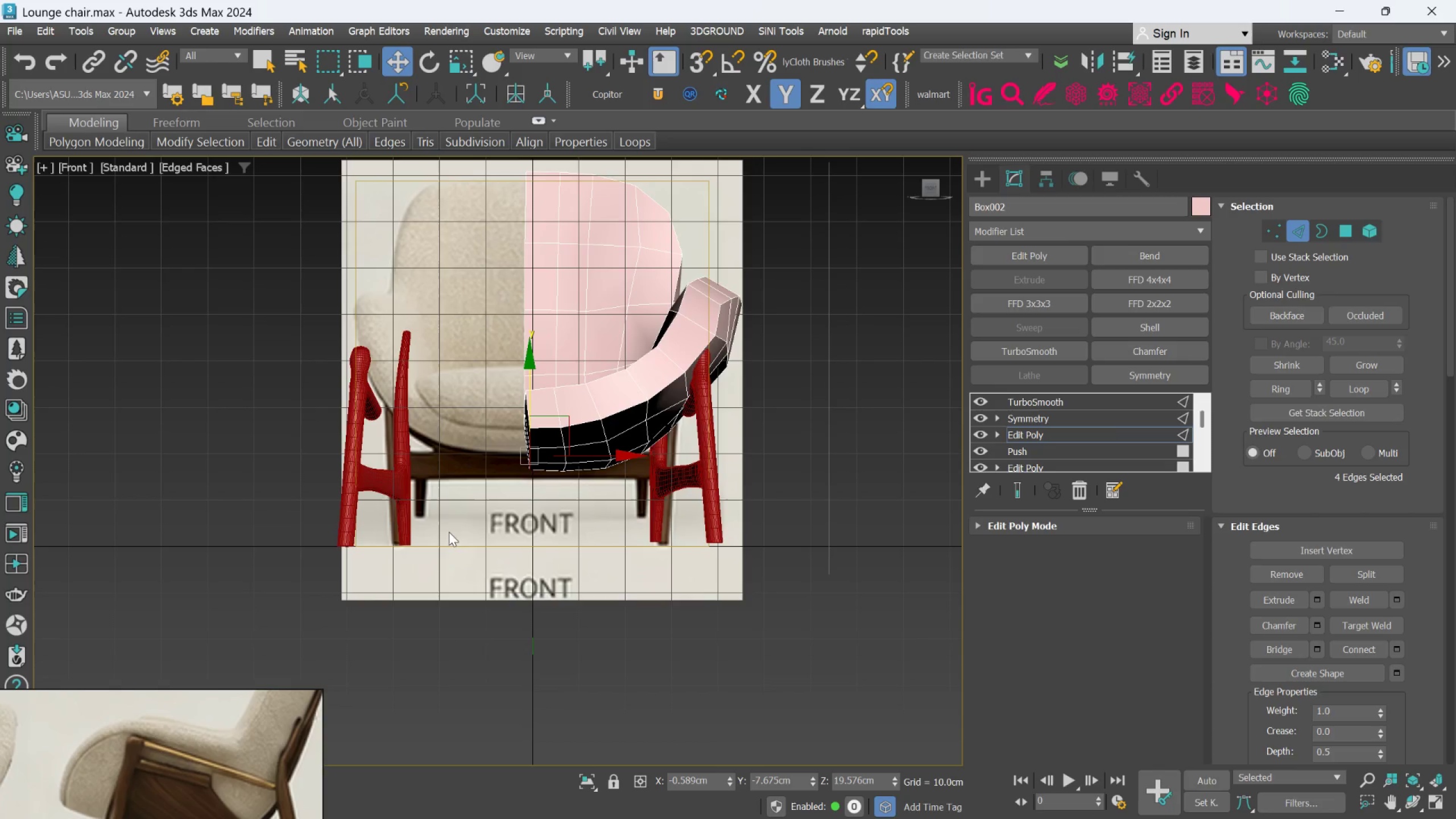 
scroll: coordinate [517, 475], scroll_direction: up, amount: 3.0
 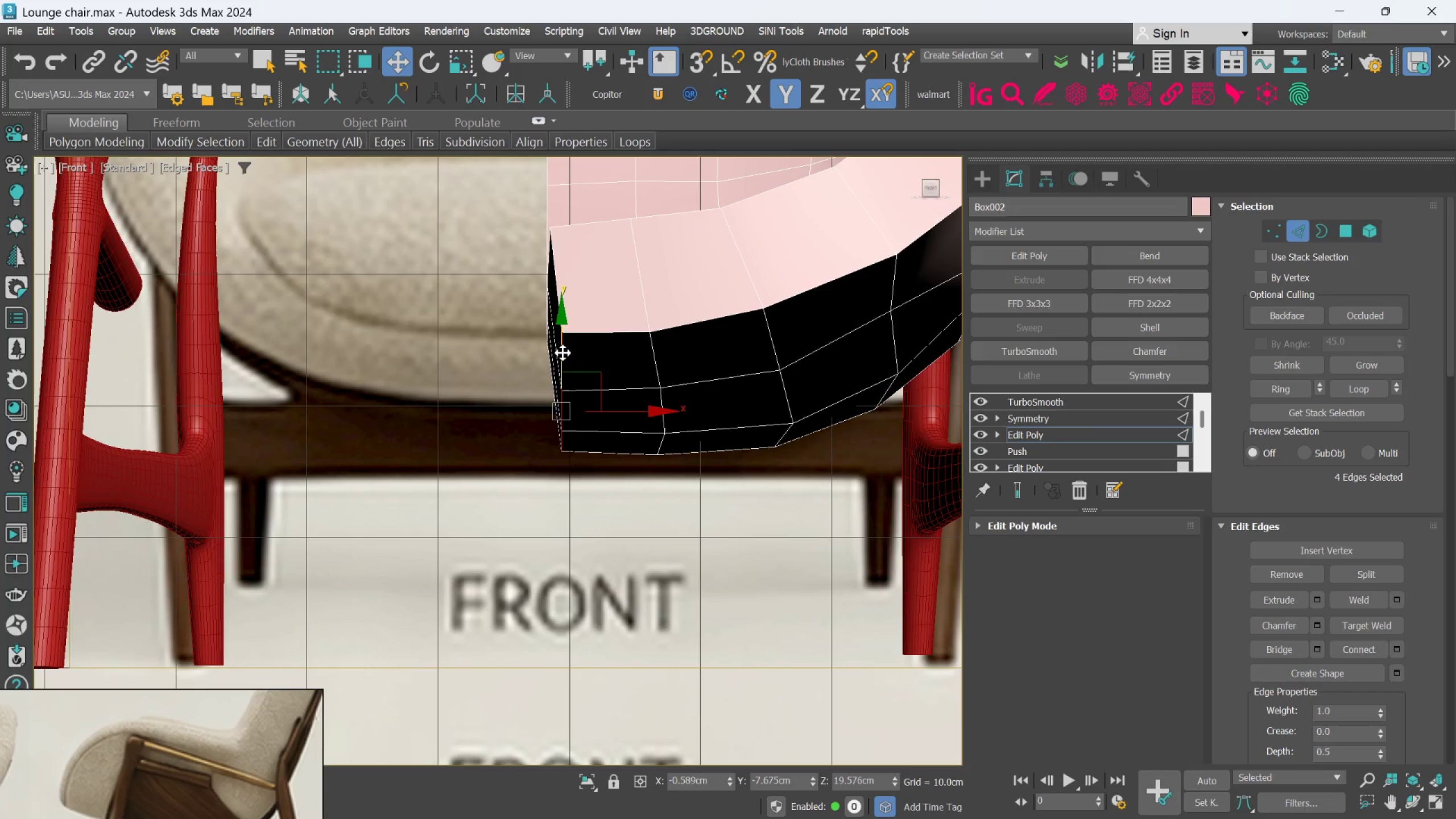 
left_click_drag(start_coordinate=[562, 353], to_coordinate=[560, 357])
 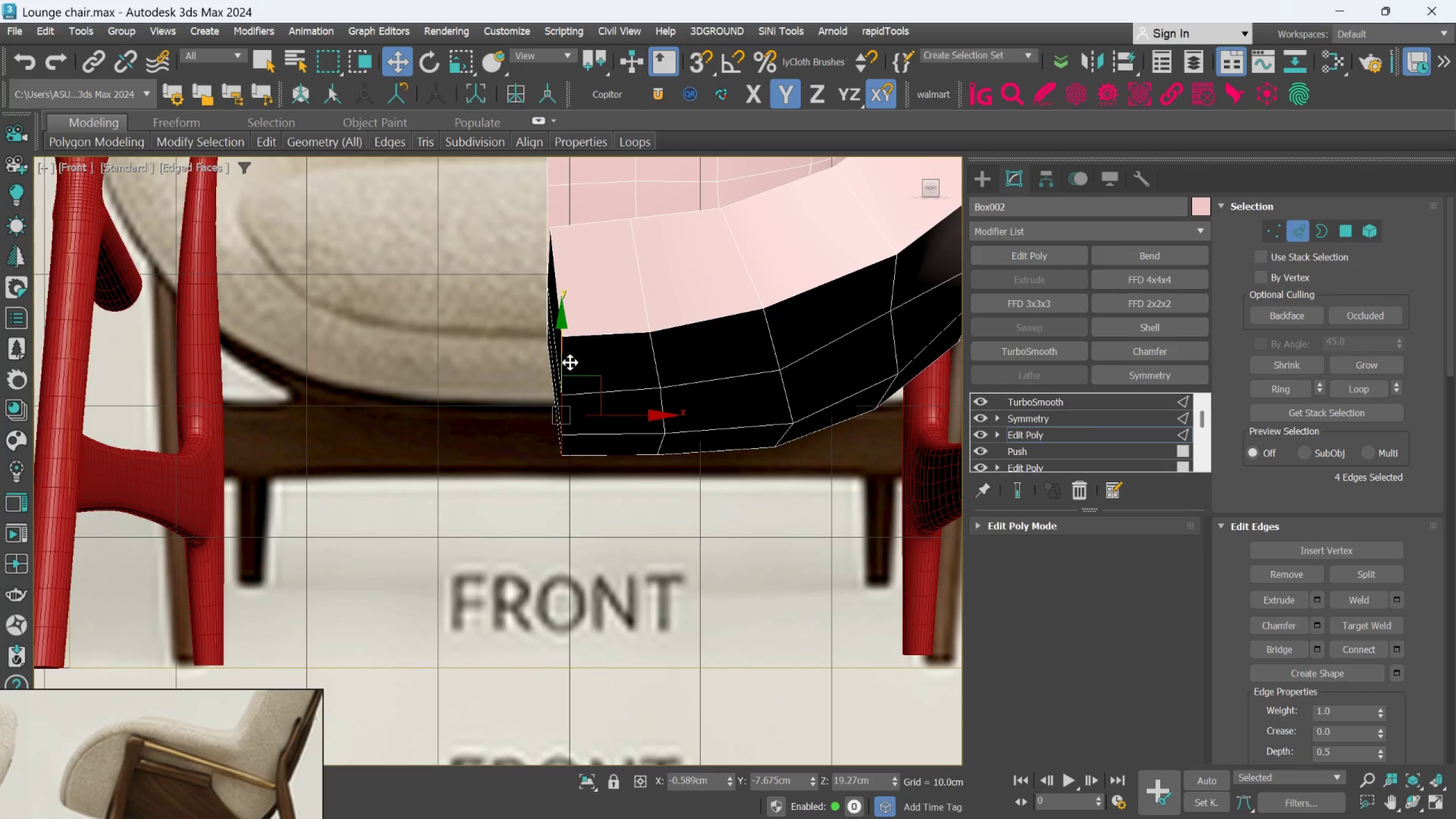 
scroll: coordinate [572, 364], scroll_direction: down, amount: 1.0
 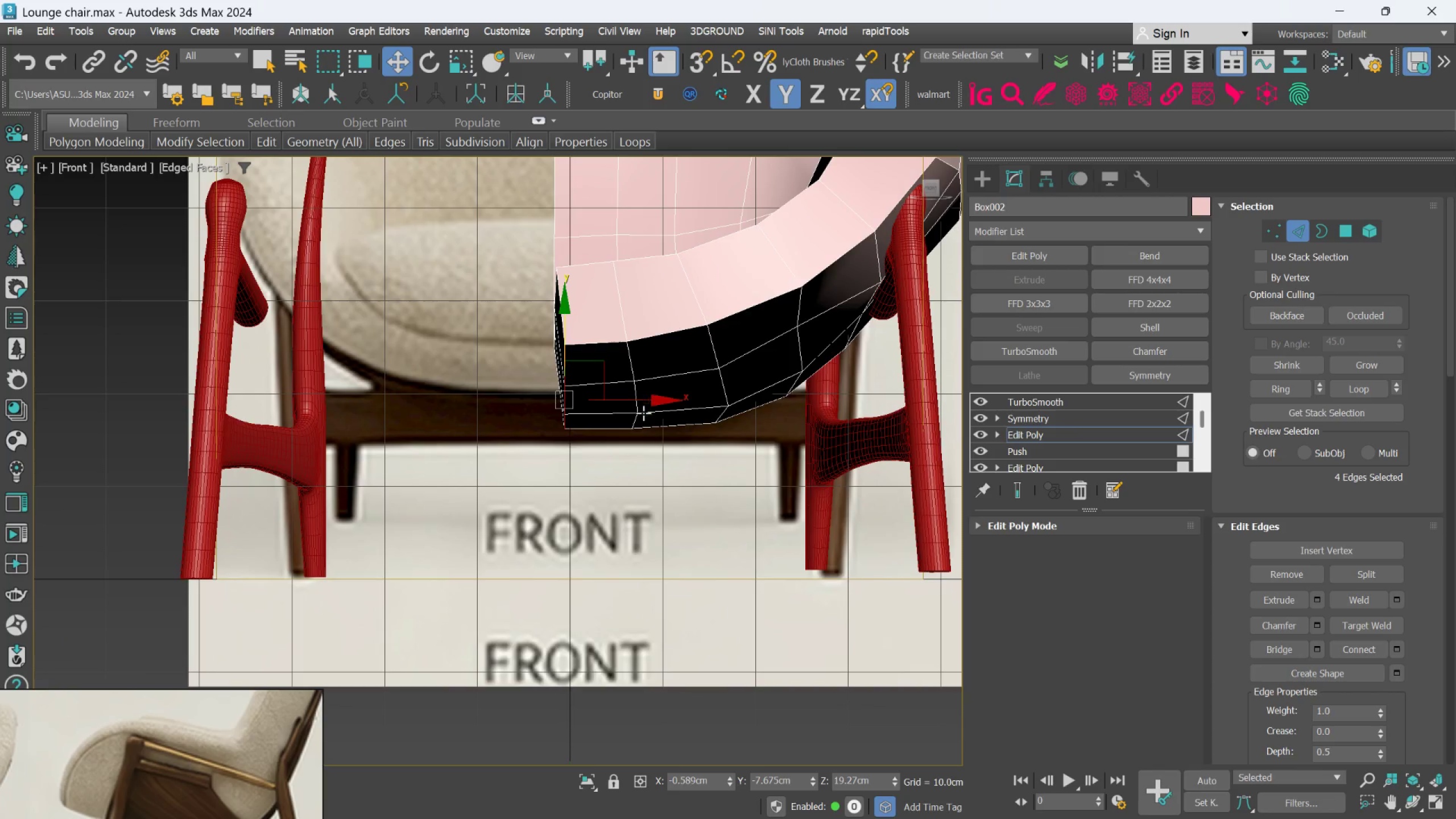 
hold_key(key=AltLeft, duration=1.5)
 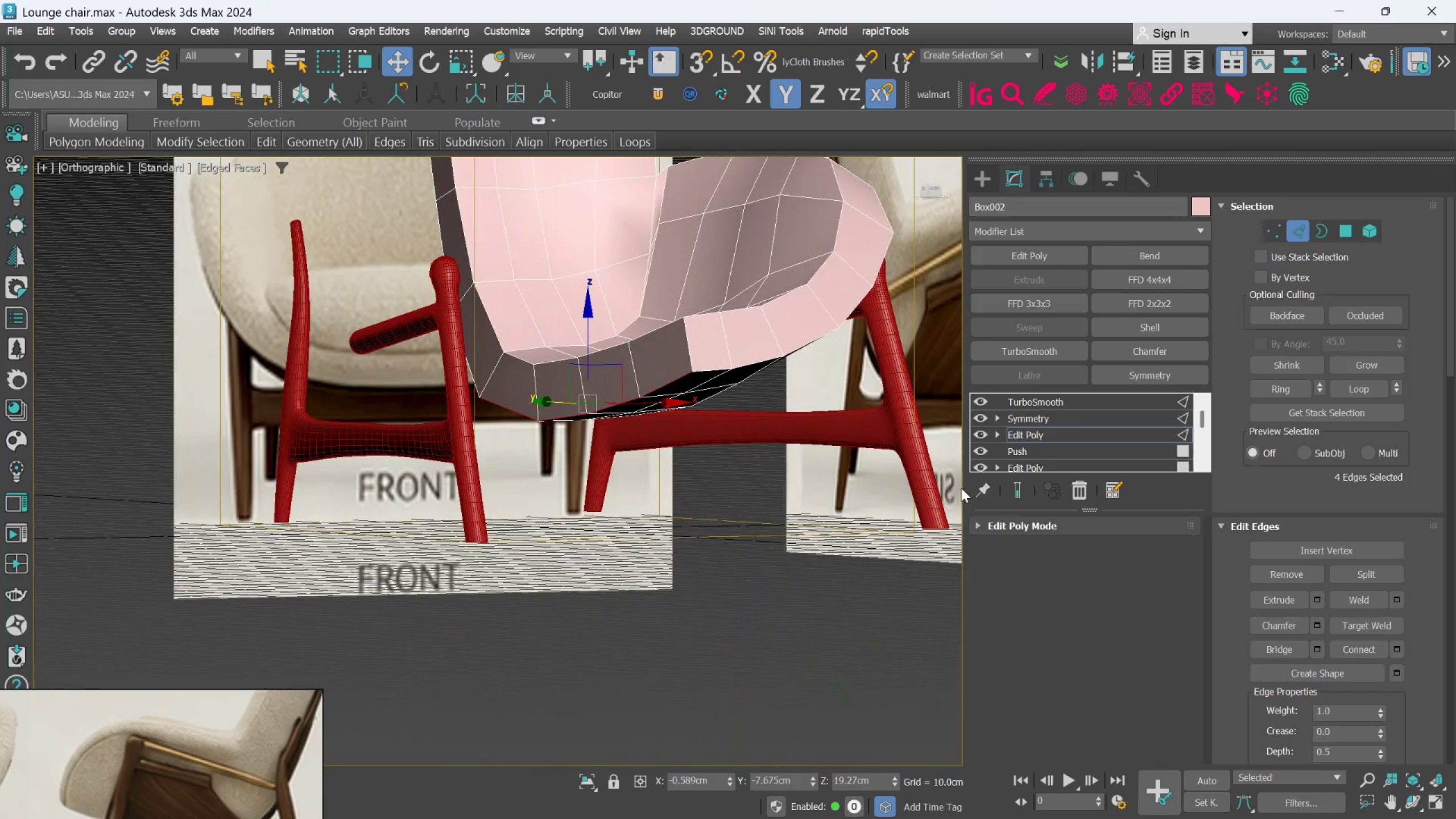 
scroll: coordinate [644, 413], scroll_direction: down, amount: 1.0
 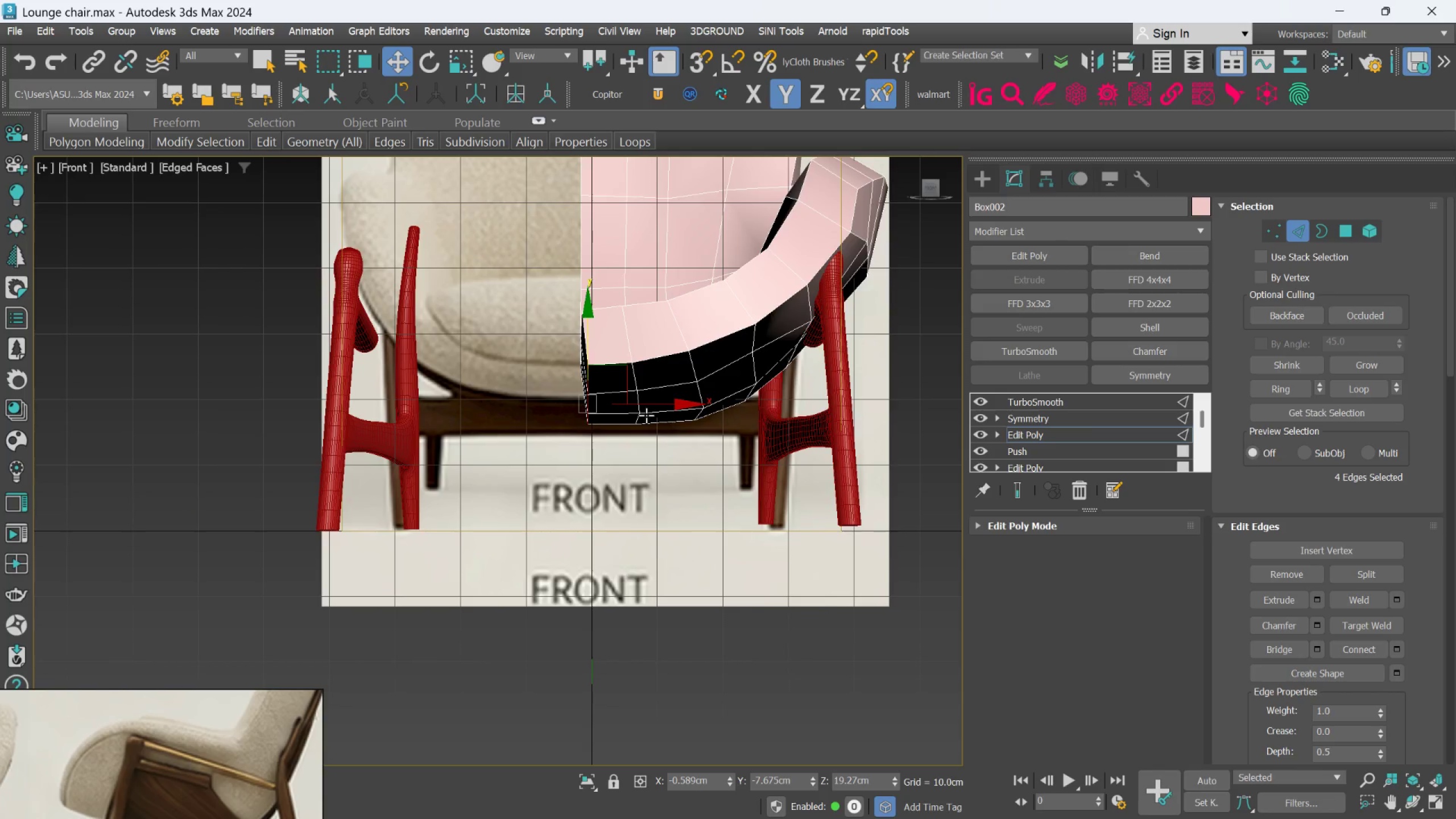 
hold_key(key=AltLeft, duration=0.39)
 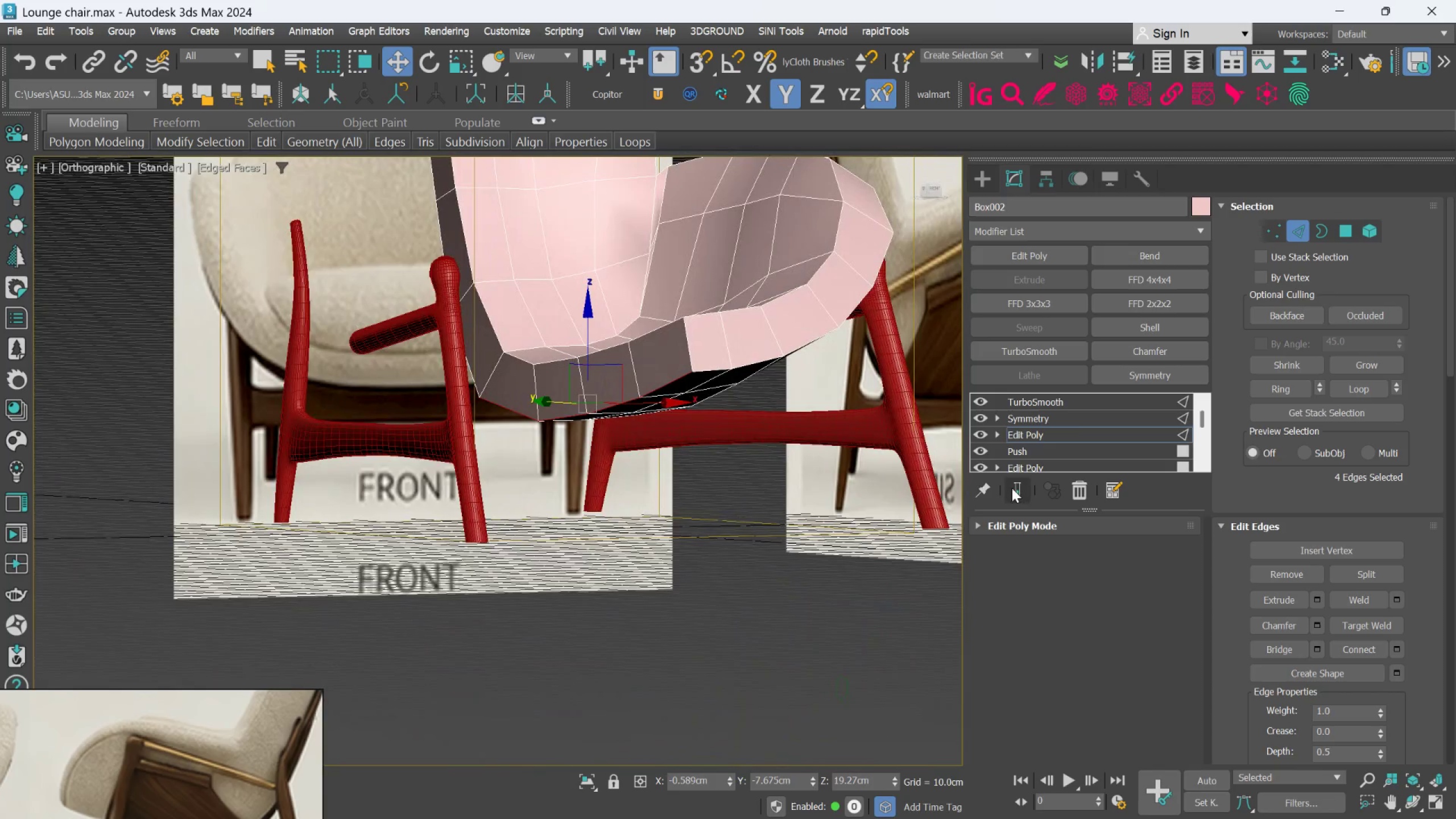 
left_click([1013, 488])
 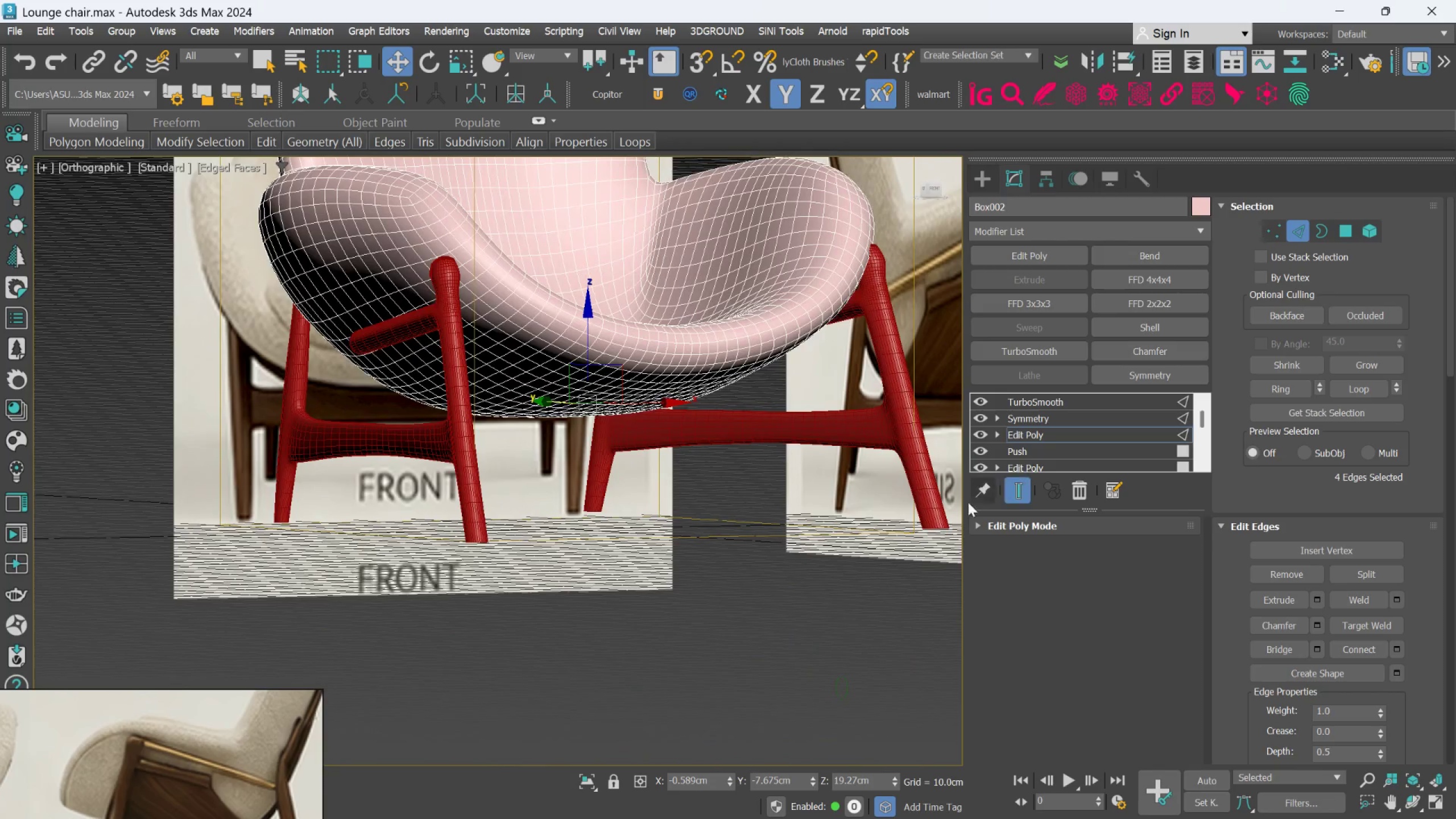 
hold_key(key=AltLeft, duration=0.56)
 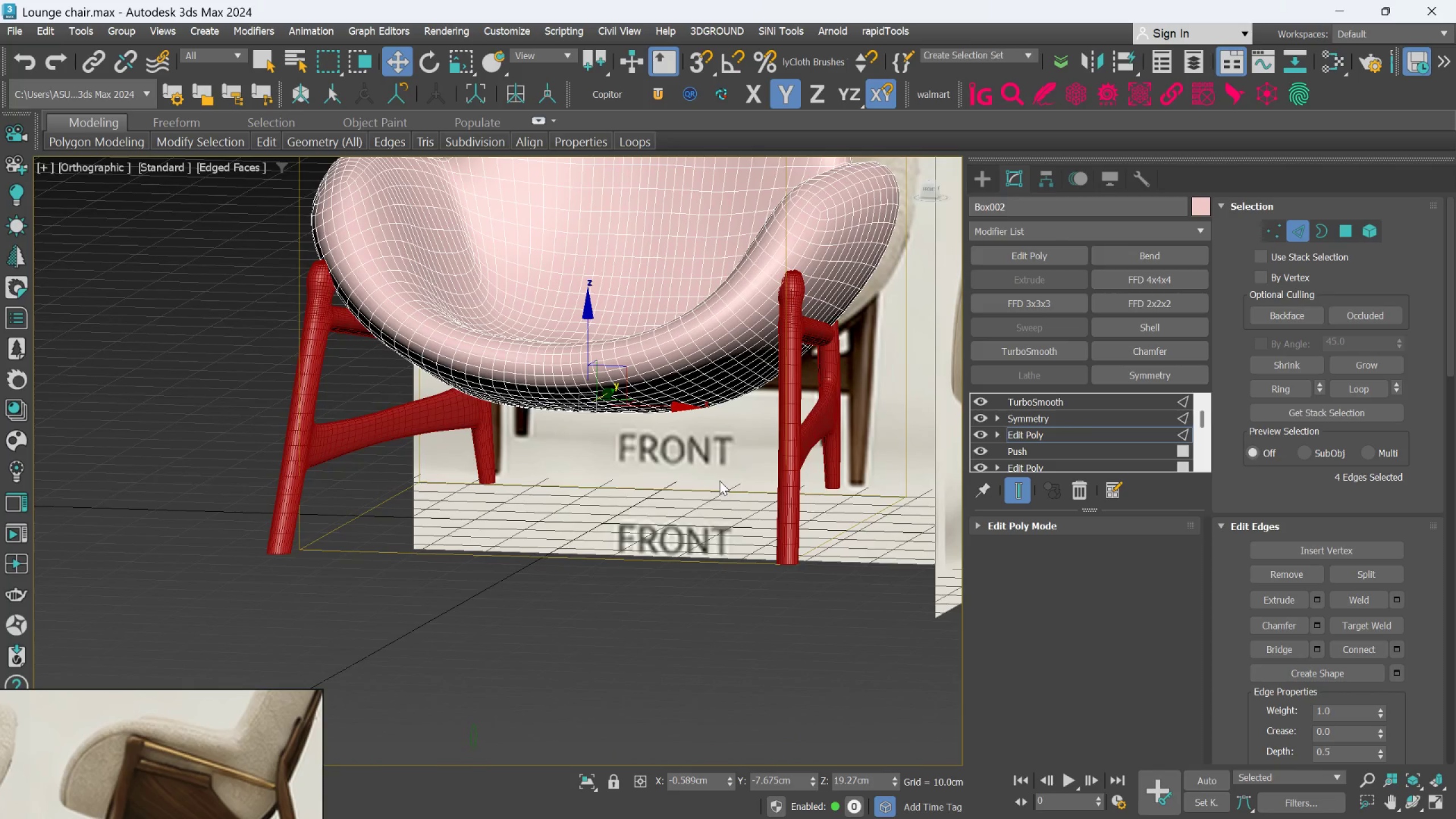 
key(F)
 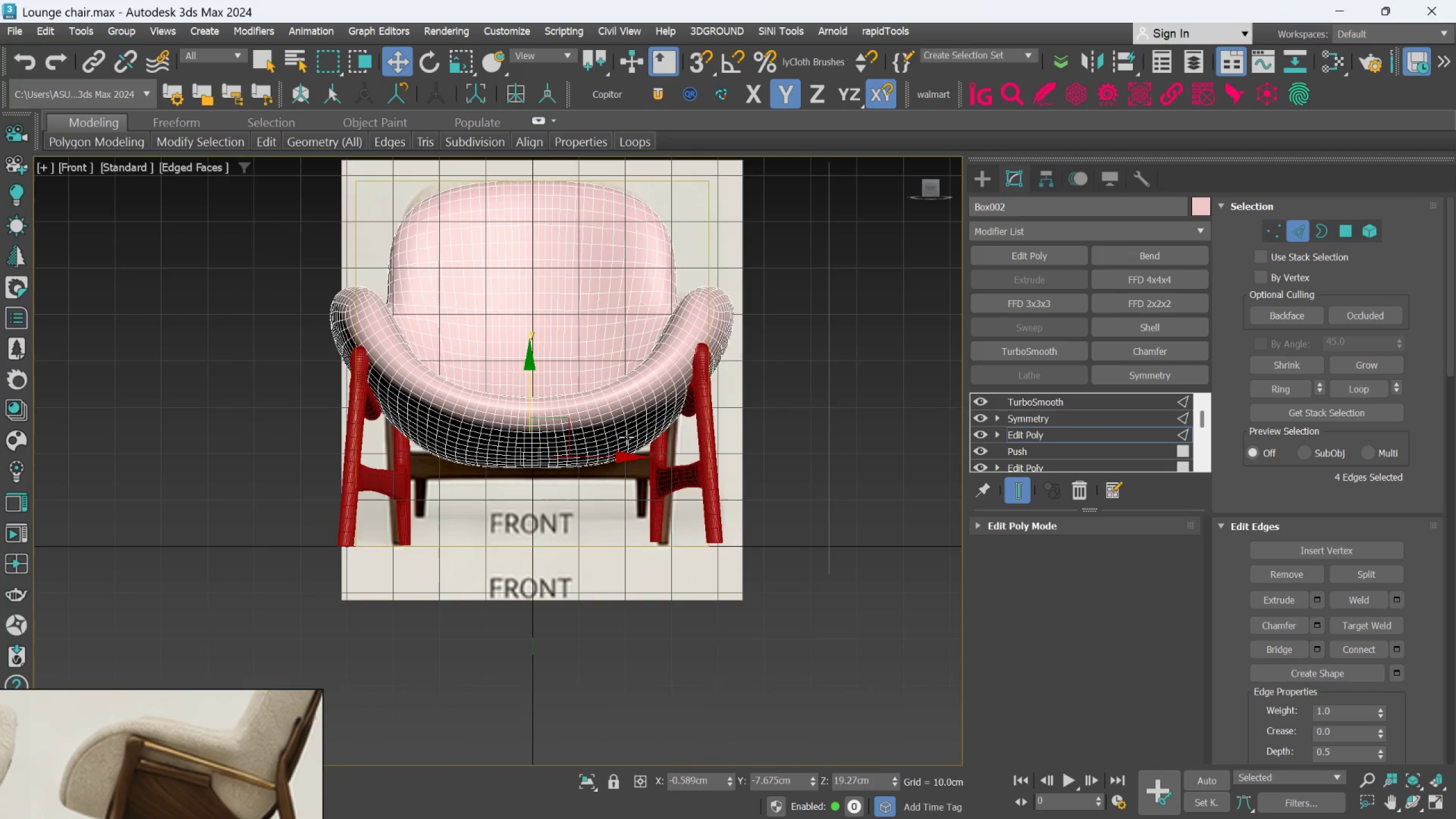 
scroll: coordinate [574, 422], scroll_direction: up, amount: 2.0
 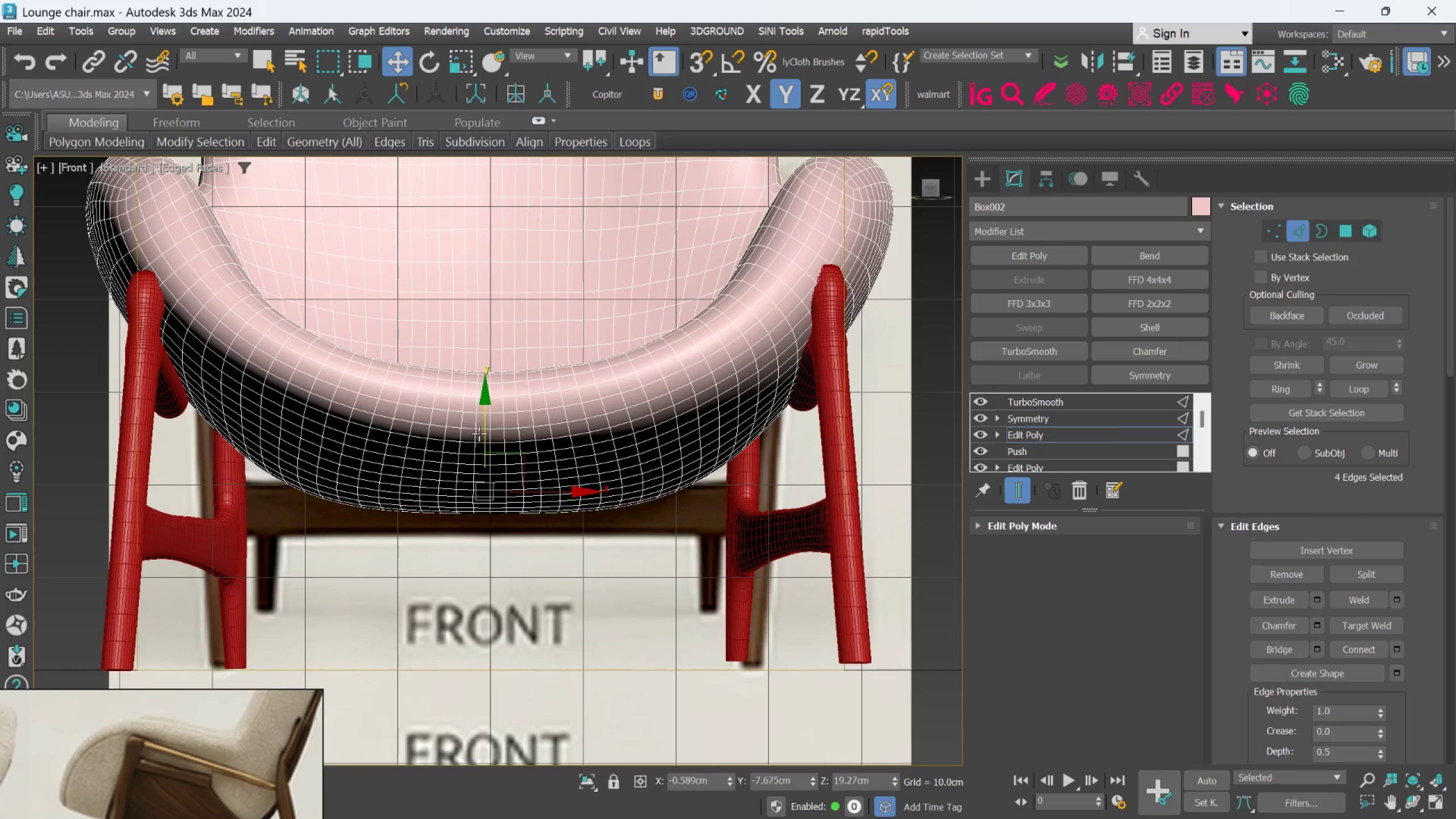 
left_click_drag(start_coordinate=[486, 418], to_coordinate=[486, 421])
 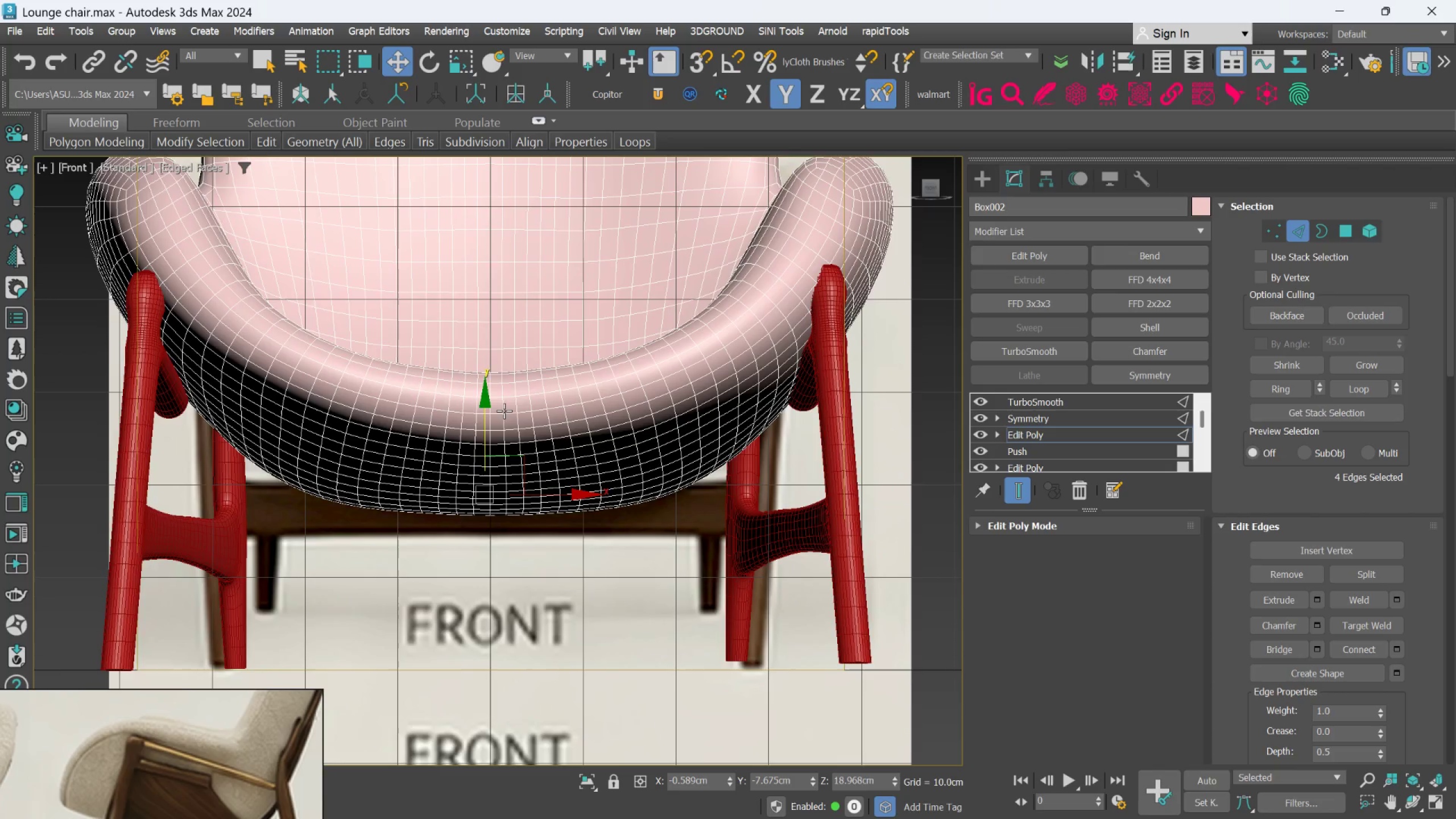 
scroll: coordinate [506, 410], scroll_direction: up, amount: 1.0
 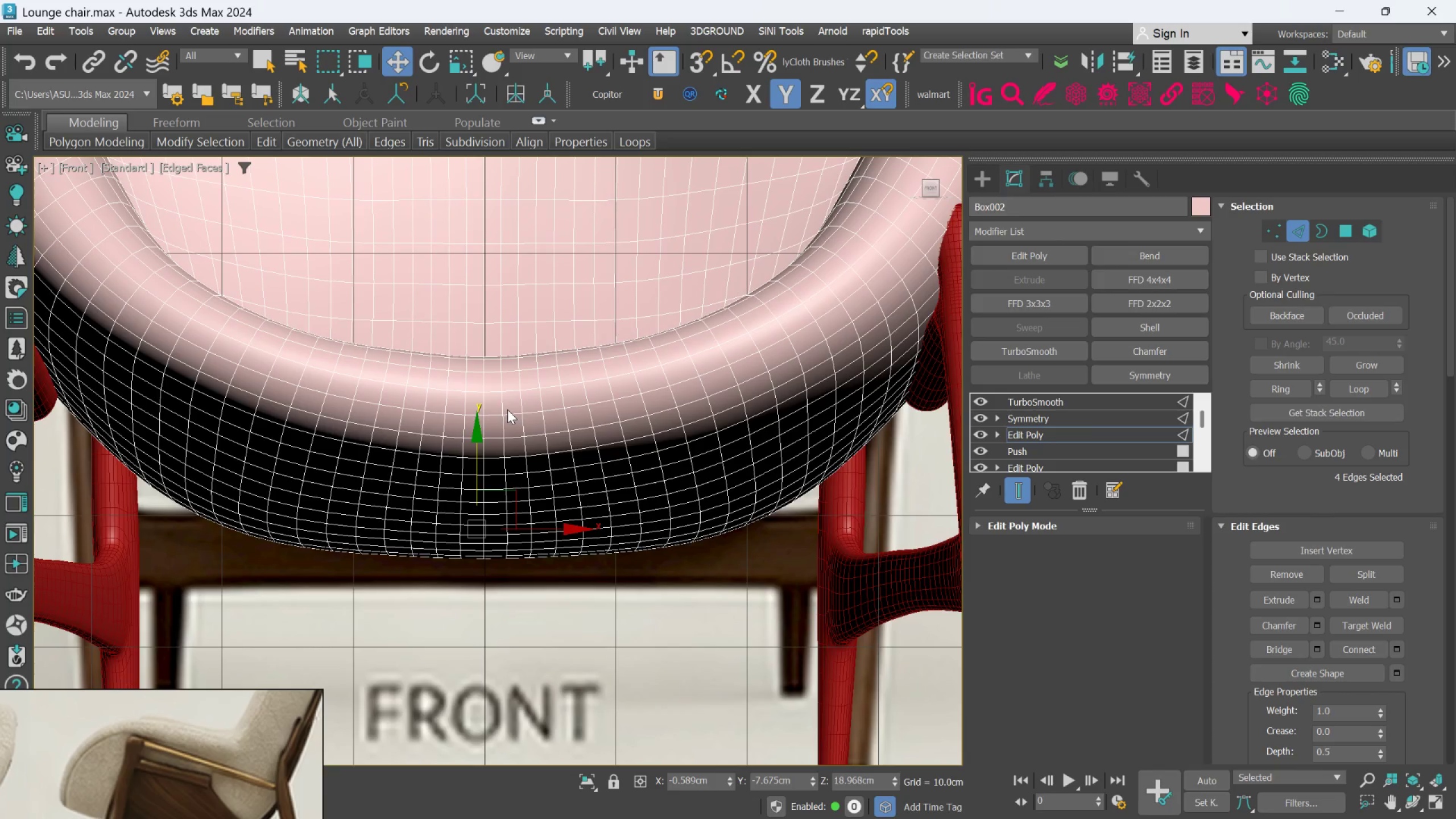 
hold_key(key=AltLeft, duration=0.92)
 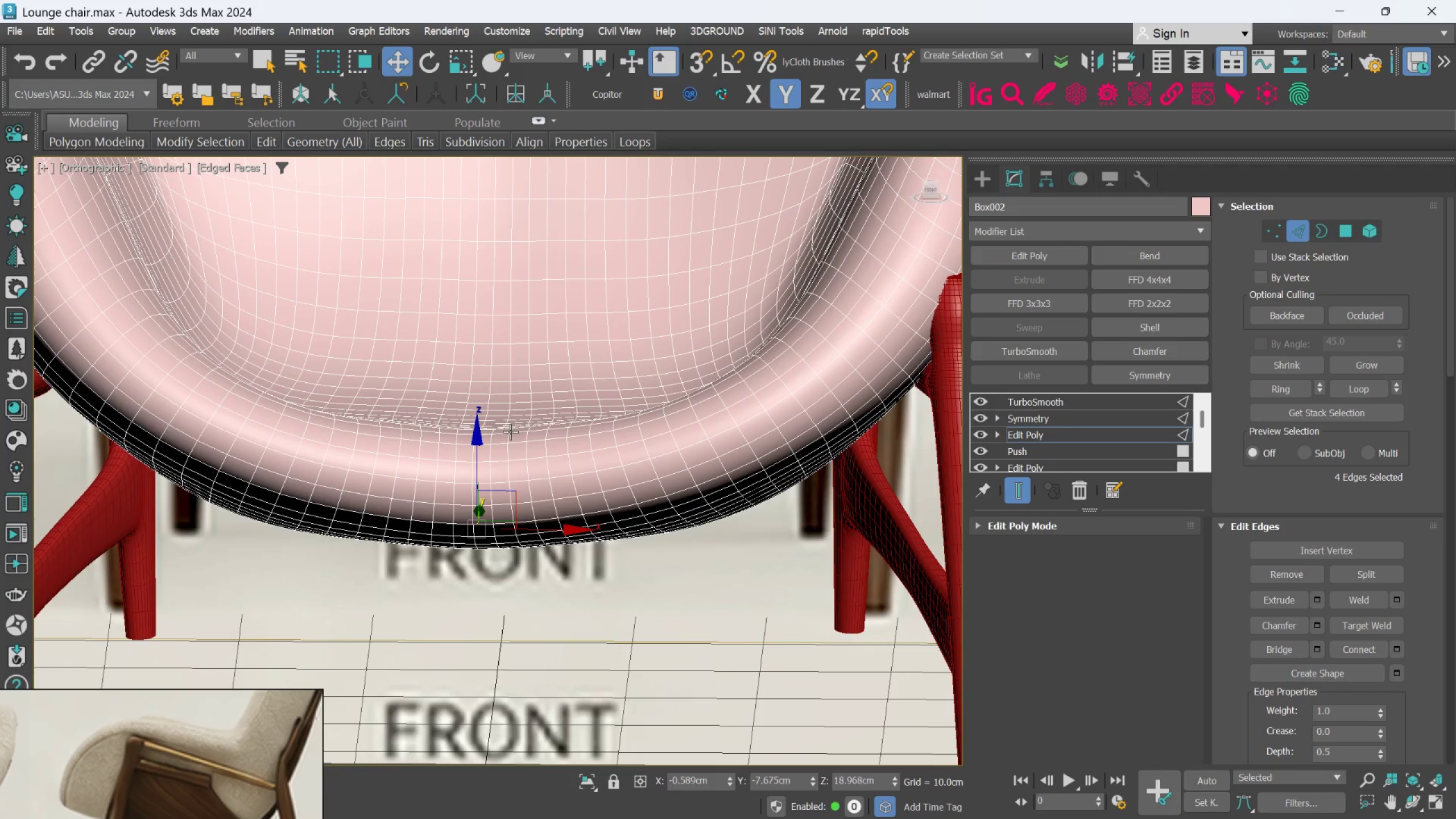 
key(Control+Z)
 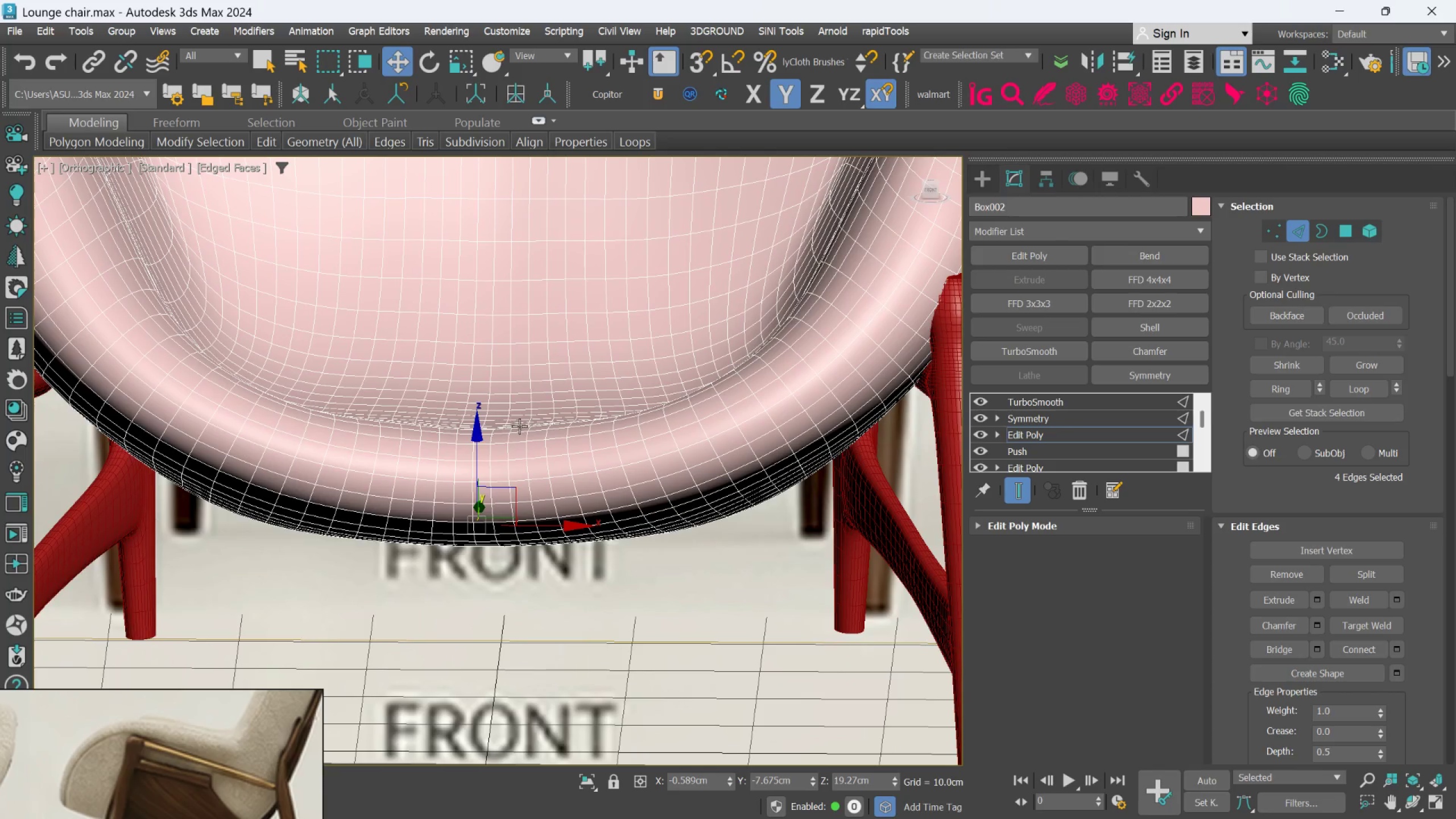 
hold_key(key=AltLeft, duration=1.5)
 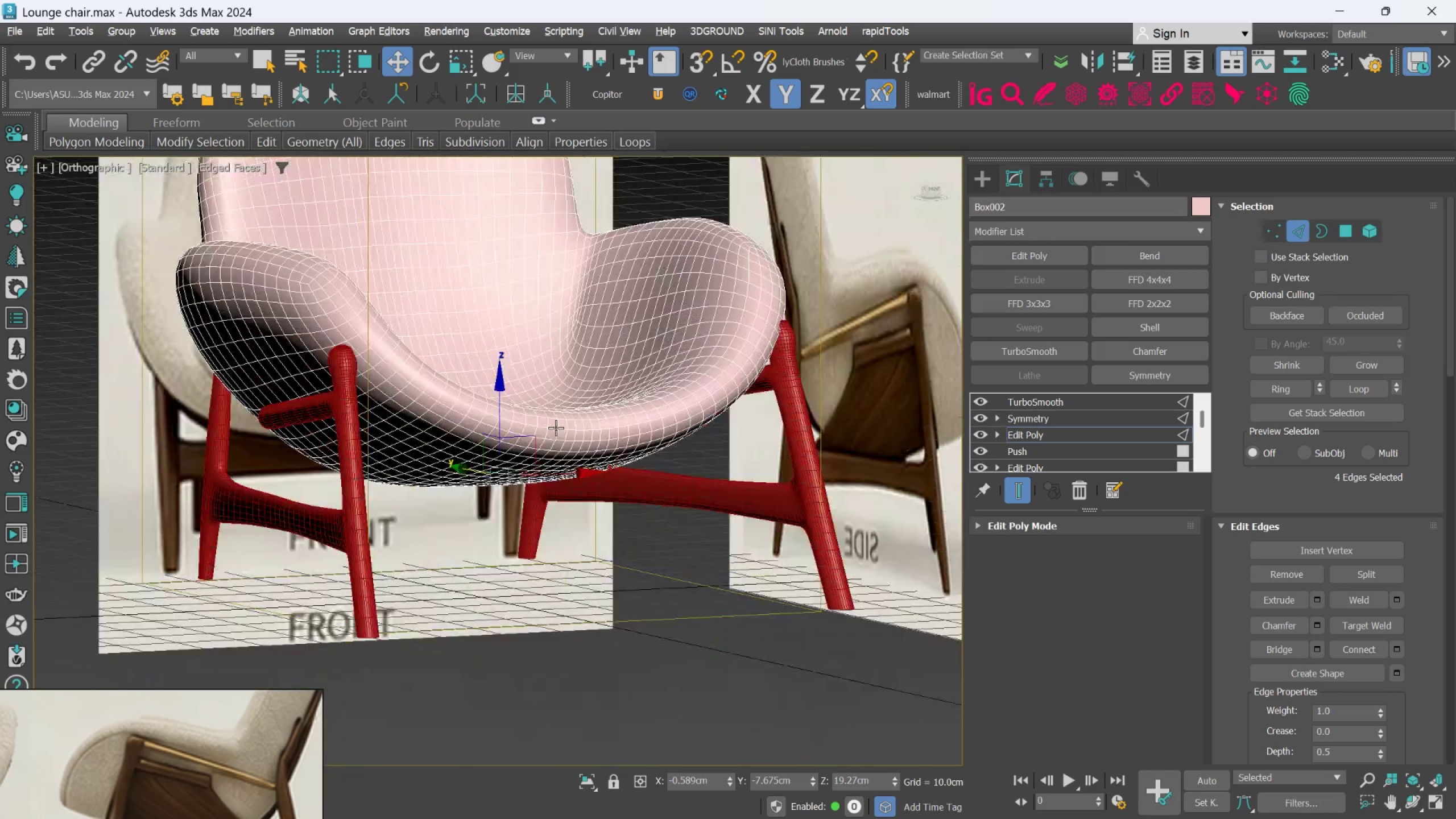 
scroll: coordinate [523, 428], scroll_direction: down, amount: 2.0
 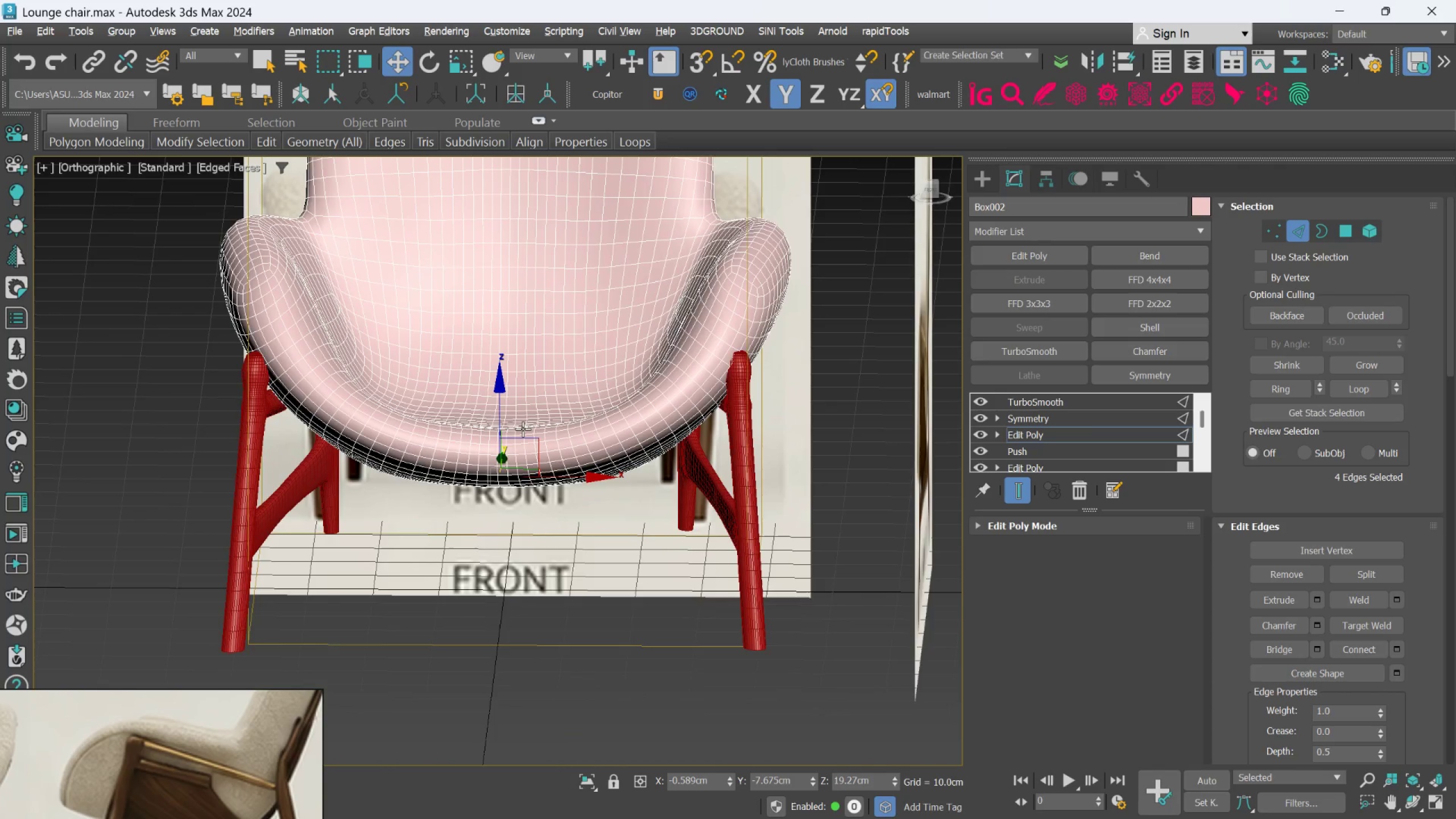 
key(Alt+AltLeft)
 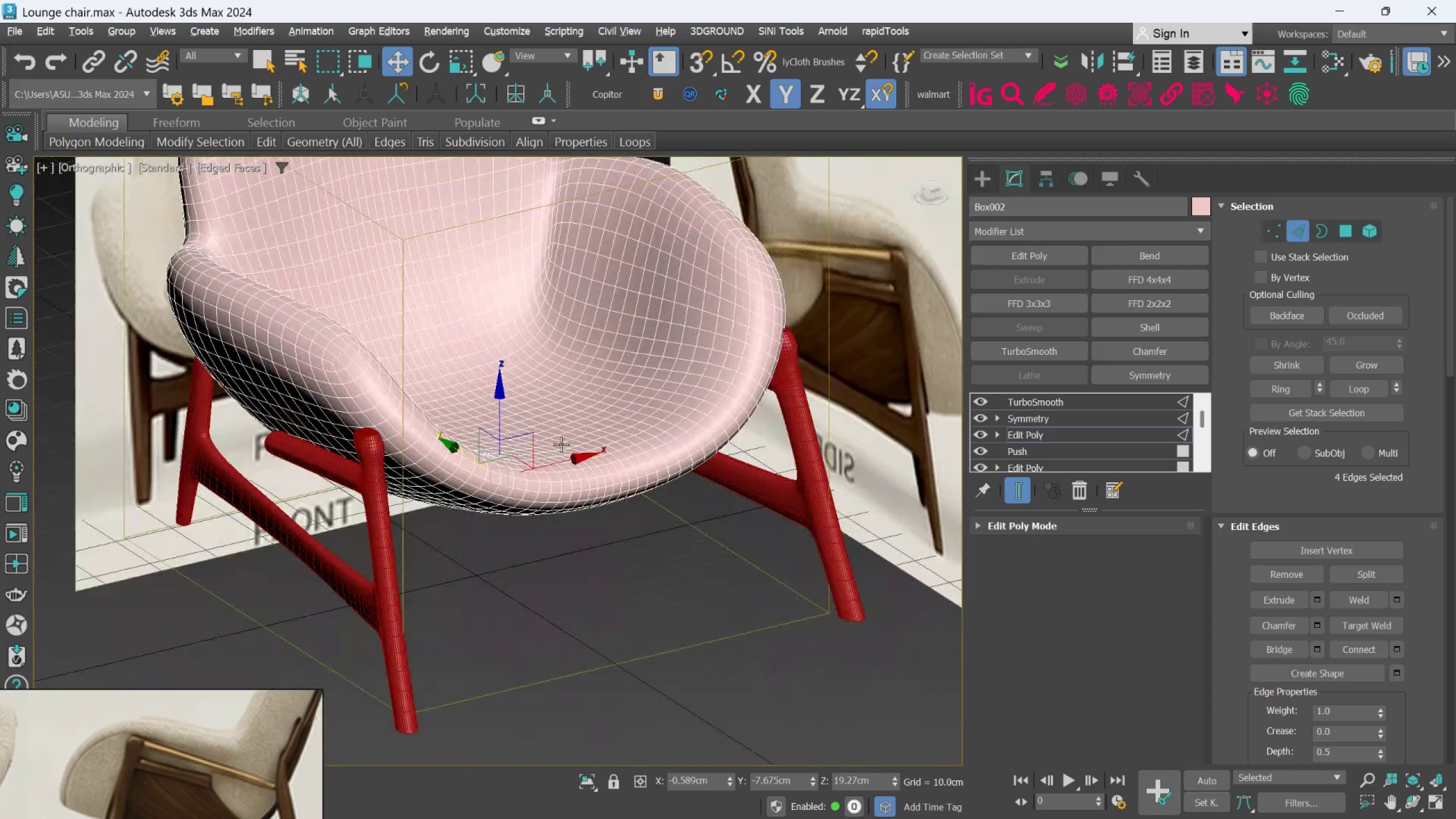 
key(Alt+AltLeft)
 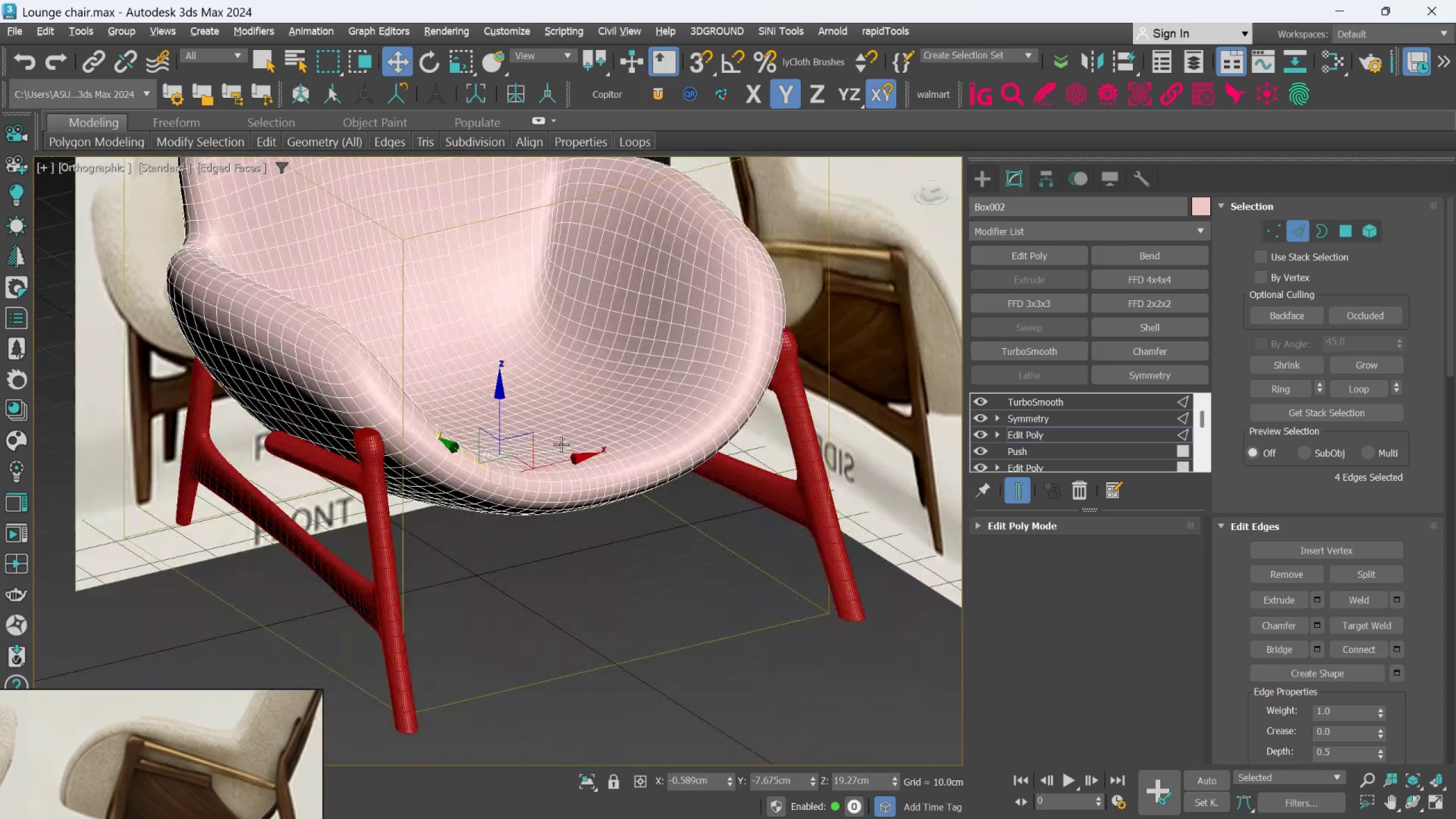 
key(Alt+AltLeft)
 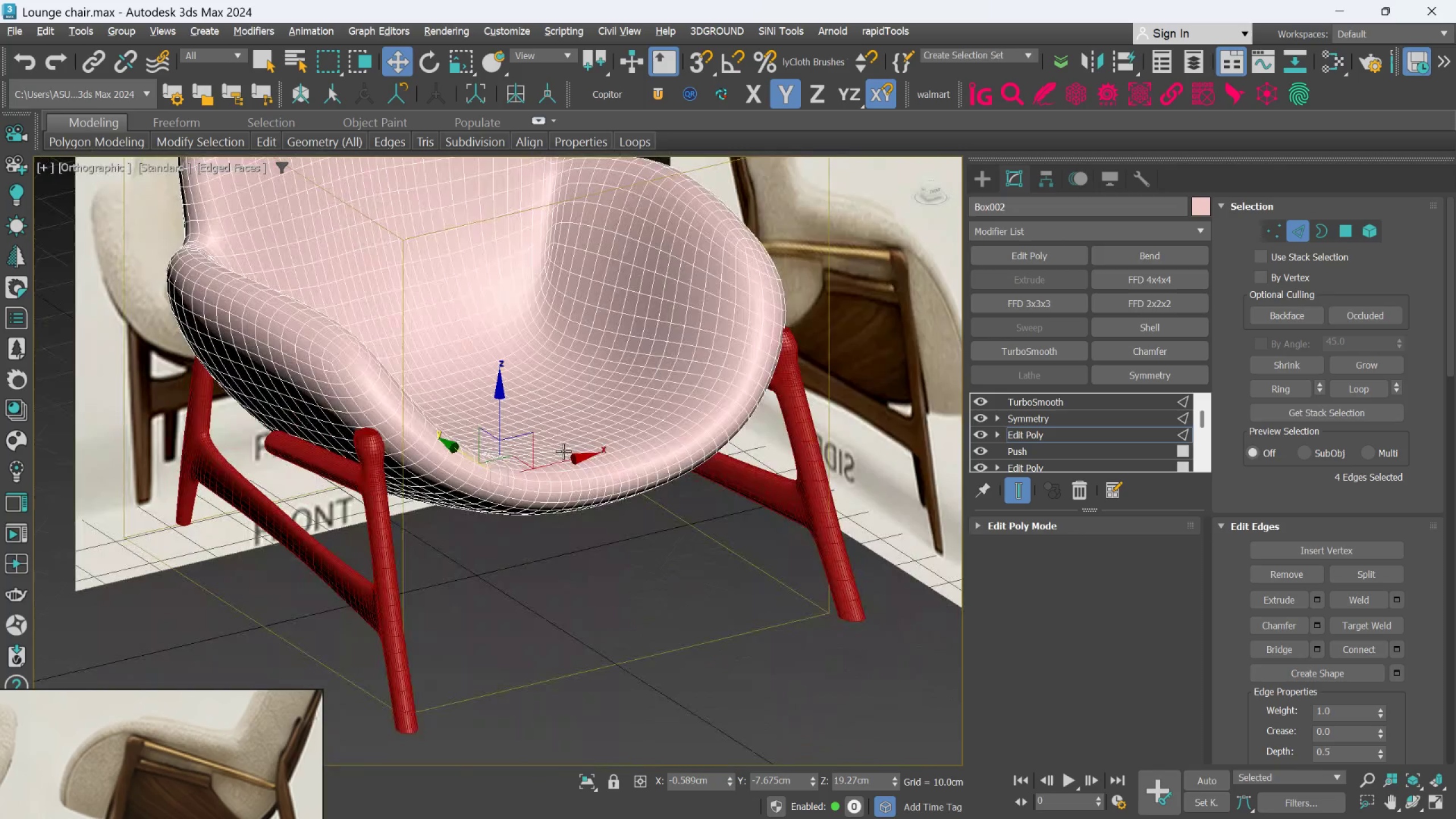 
key(Alt+AltLeft)
 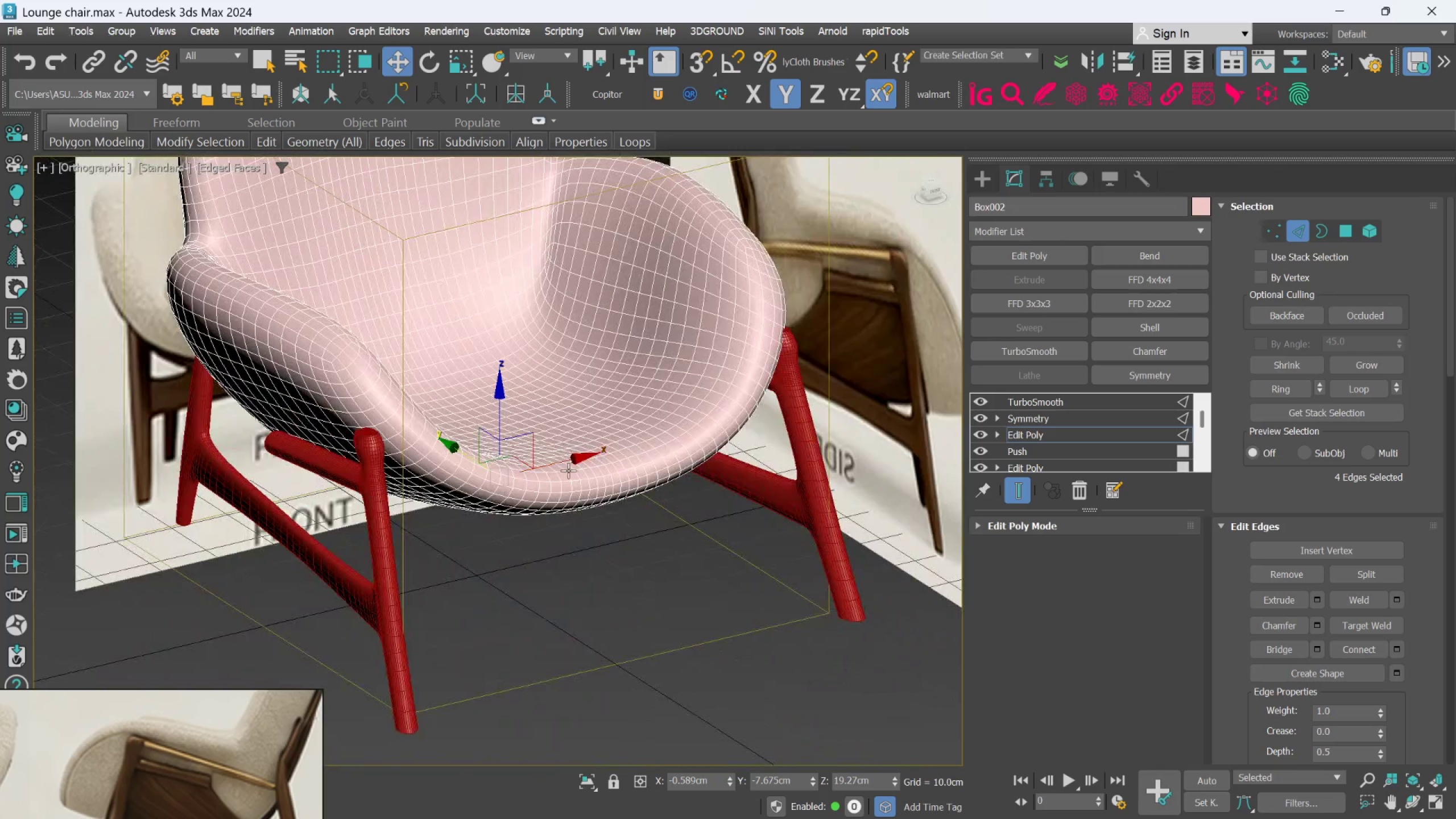 
hold_key(key=AltLeft, duration=0.94)
 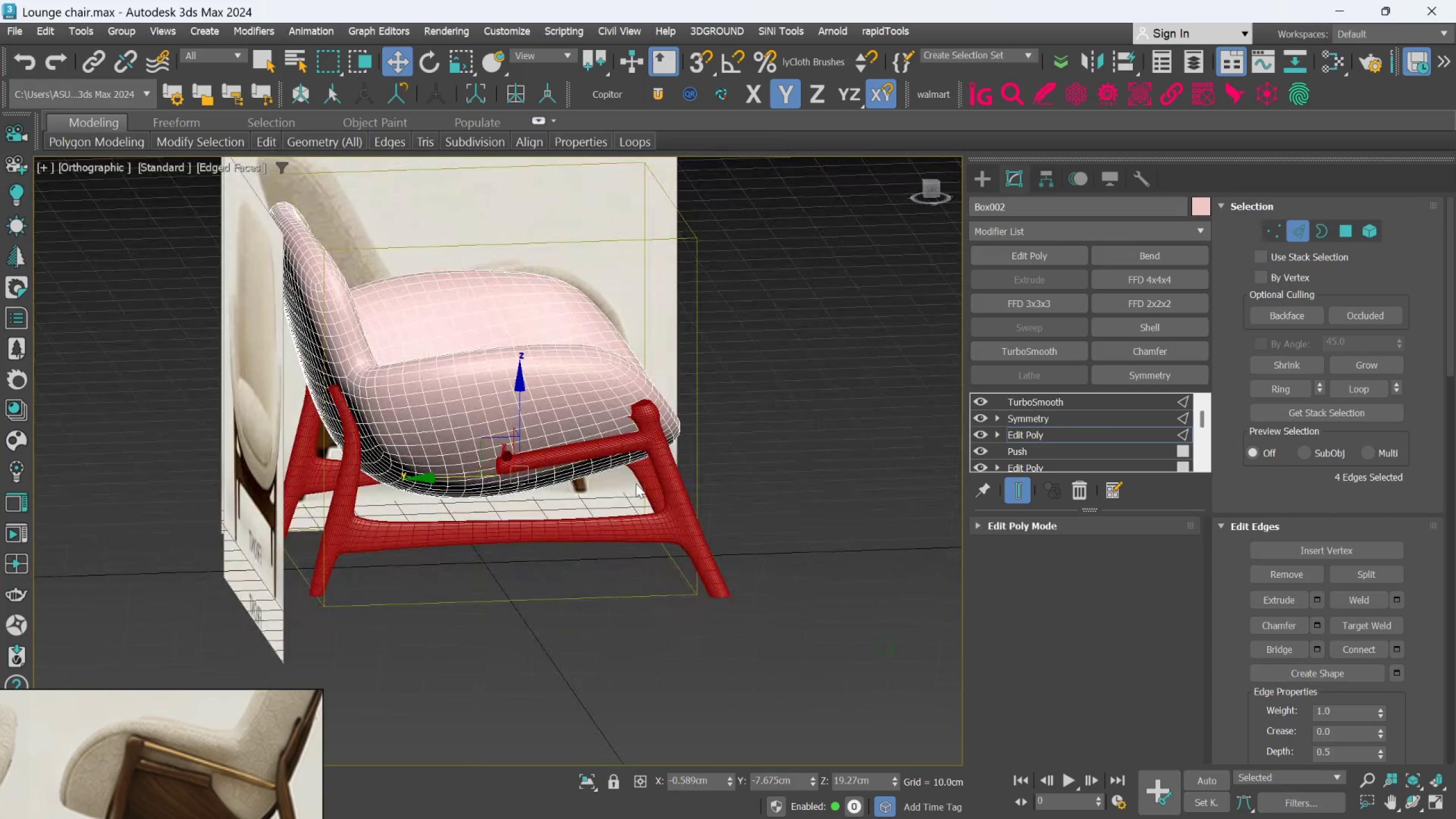 
scroll: coordinate [568, 470], scroll_direction: down, amount: 1.0
 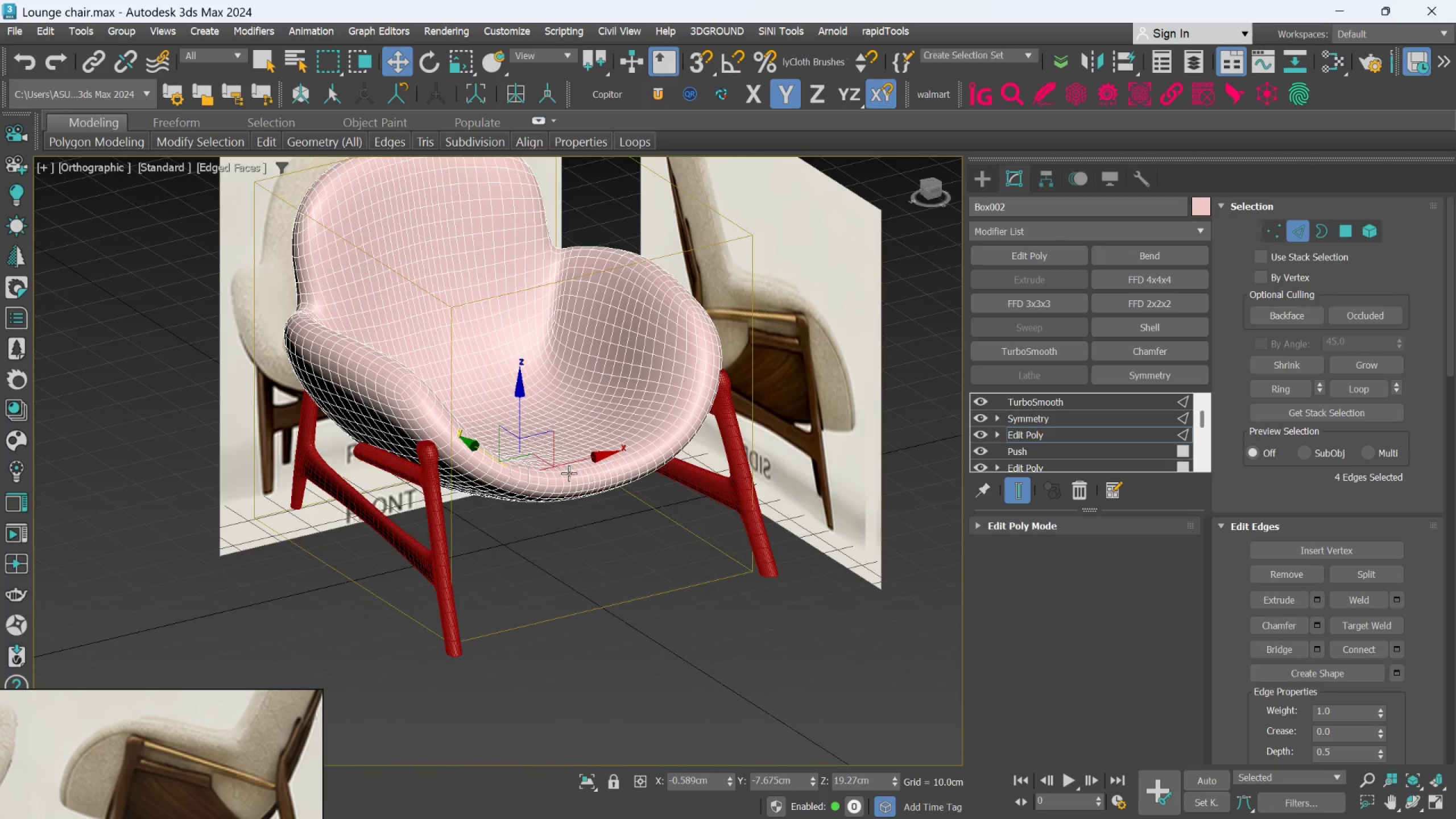 
hold_key(key=AltLeft, duration=1.27)
 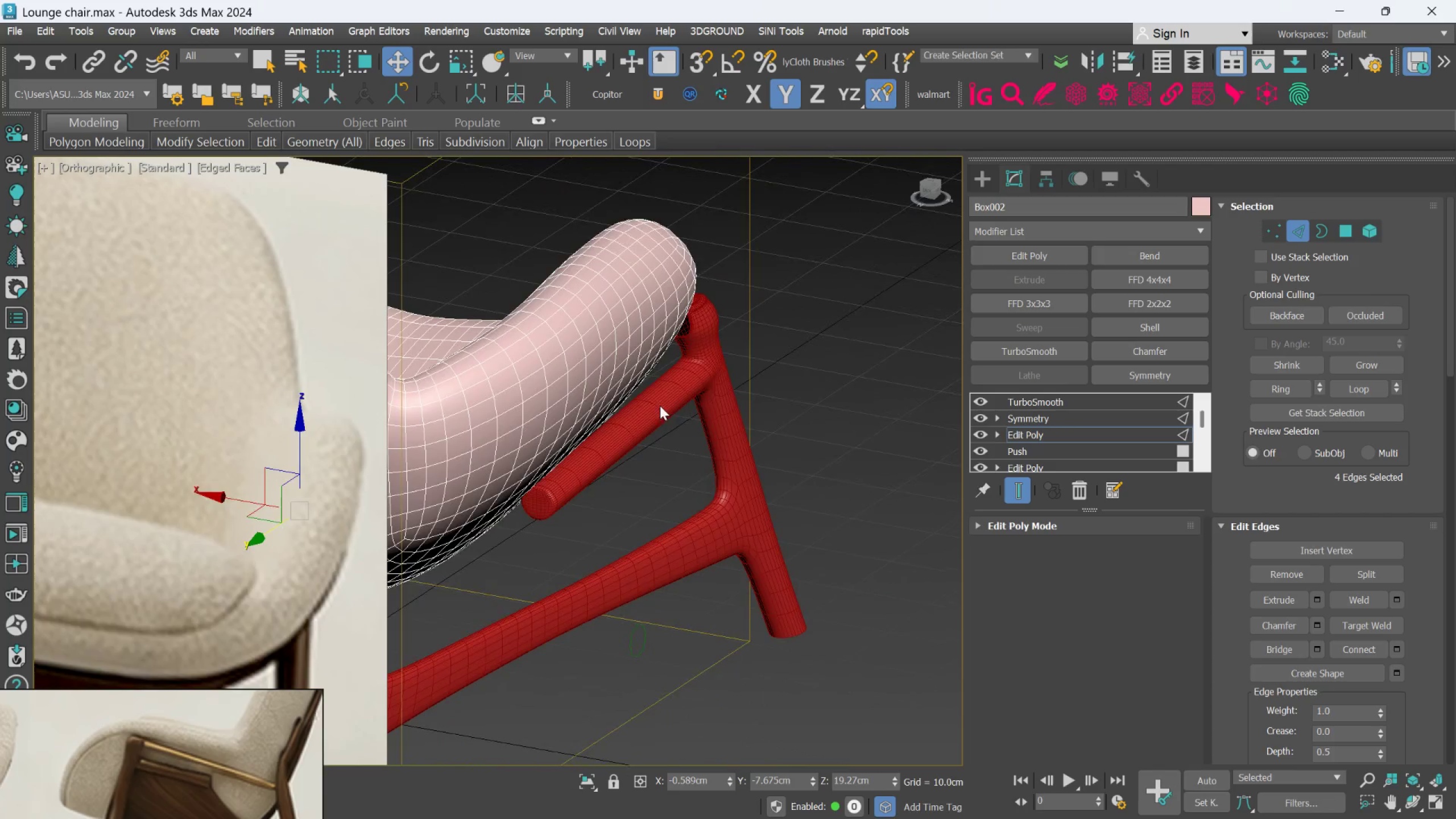 
scroll: coordinate [696, 341], scroll_direction: up, amount: 4.0
 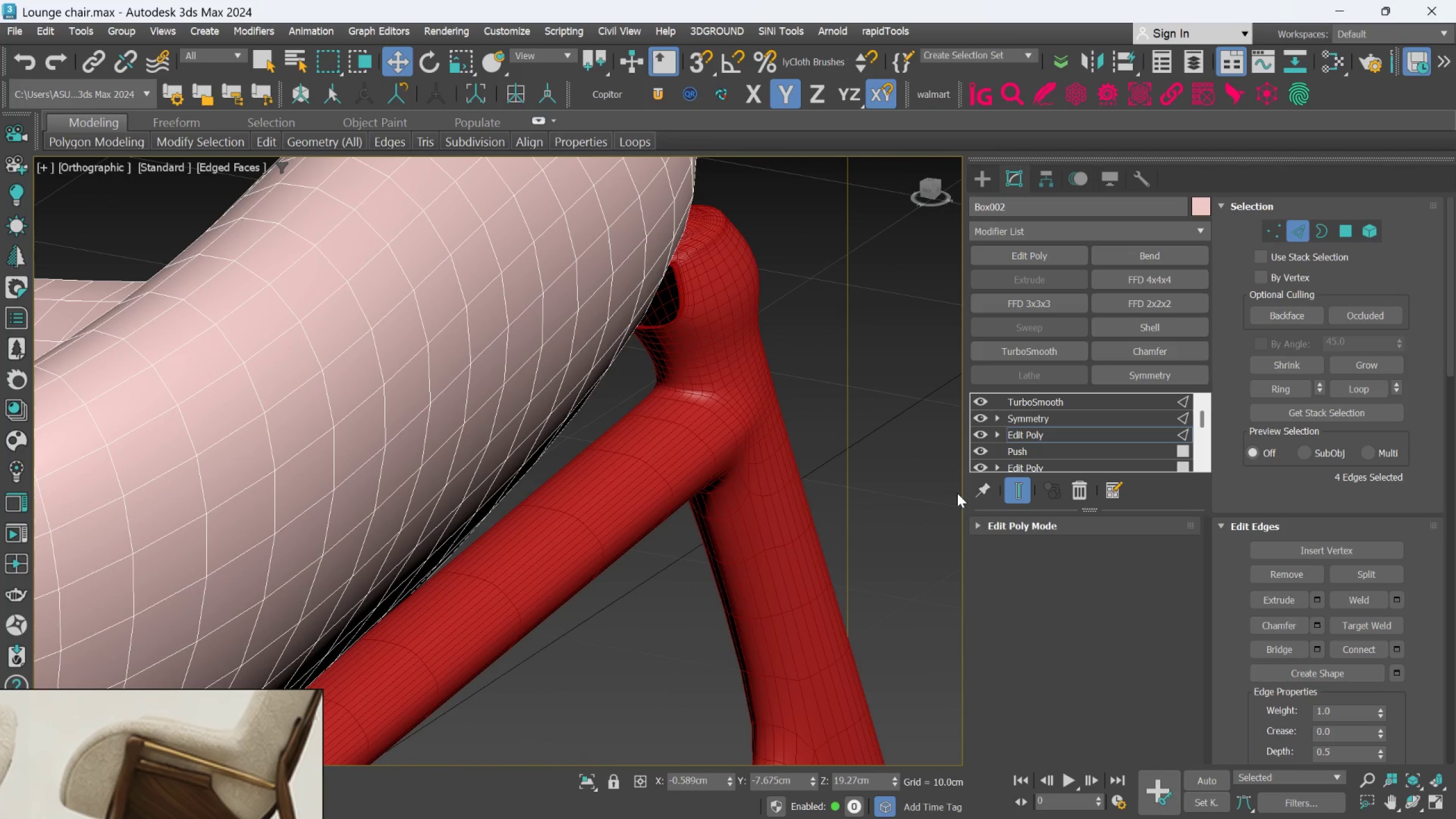 
wait(5.56)
 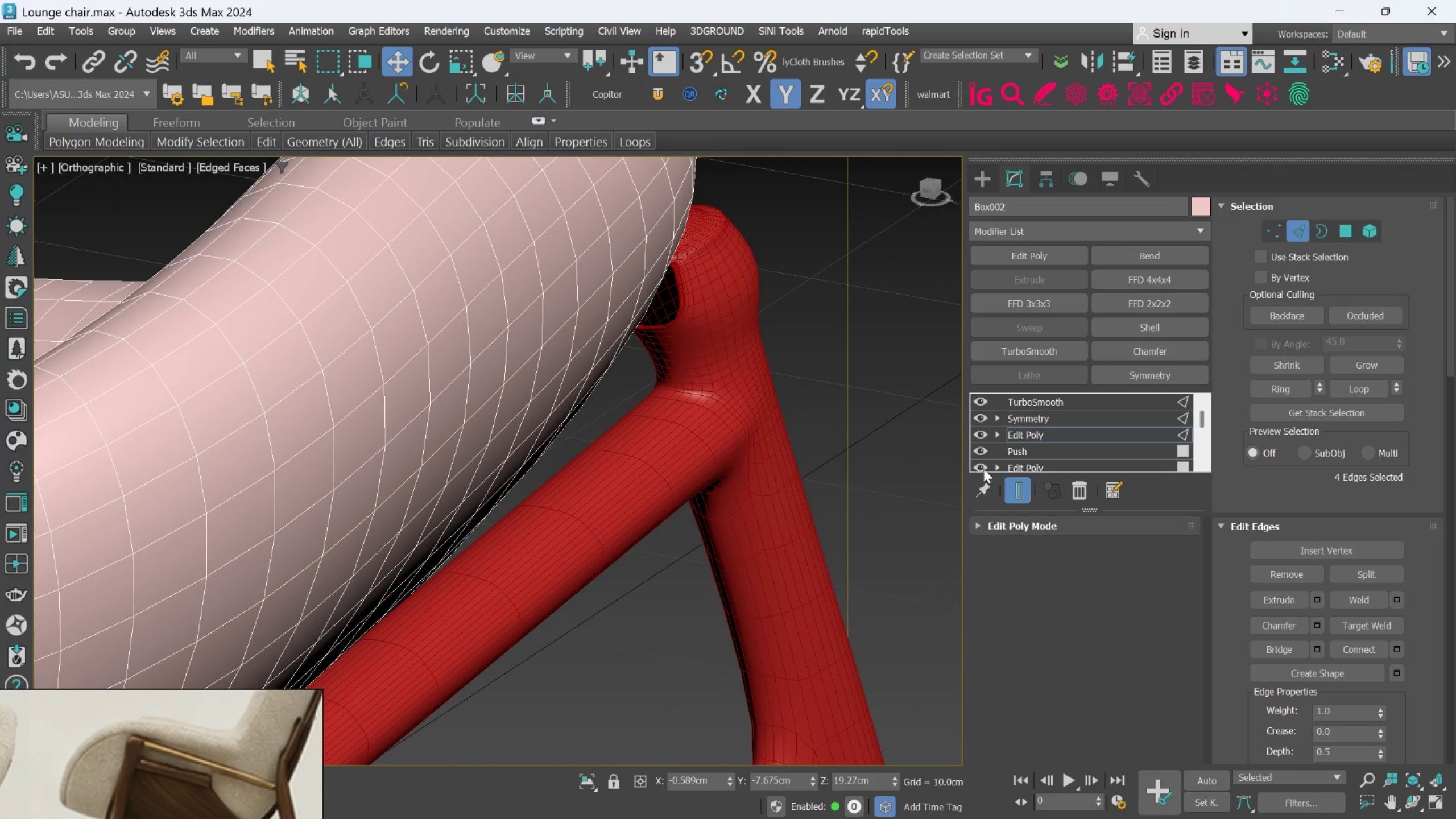 
left_click([1017, 494])
 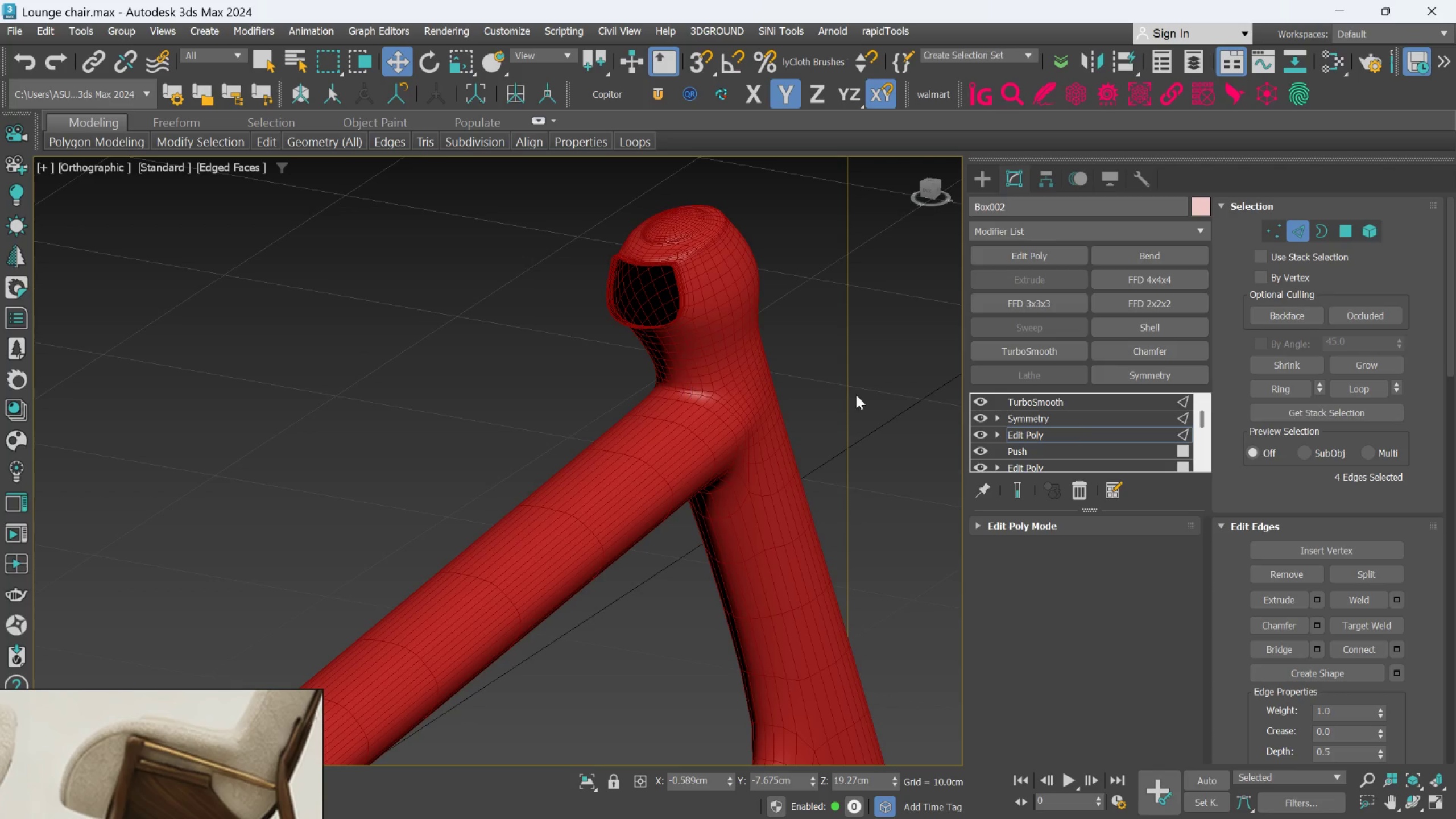 
mouse_move([1293, 247])
 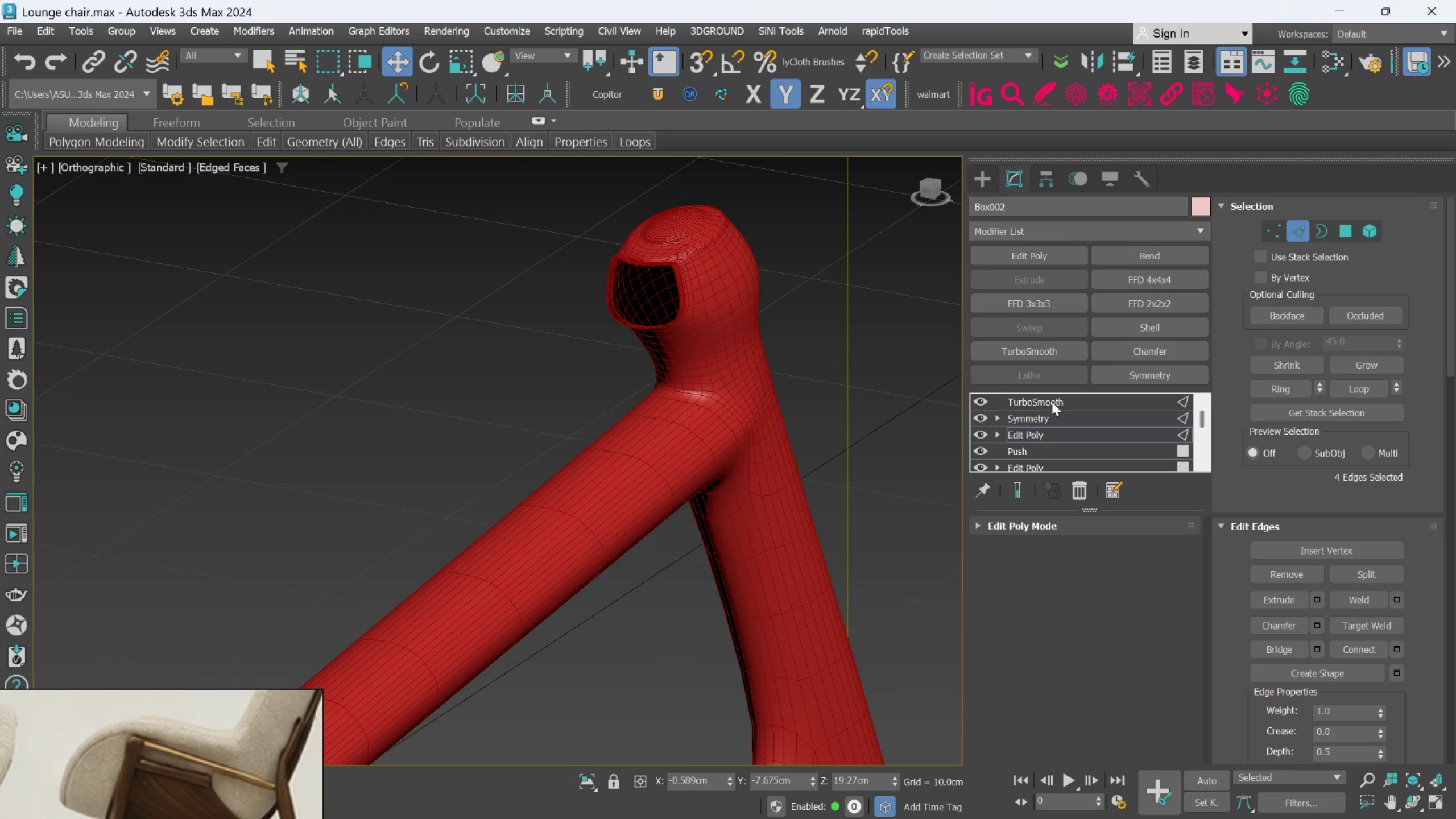 
wait(6.06)
 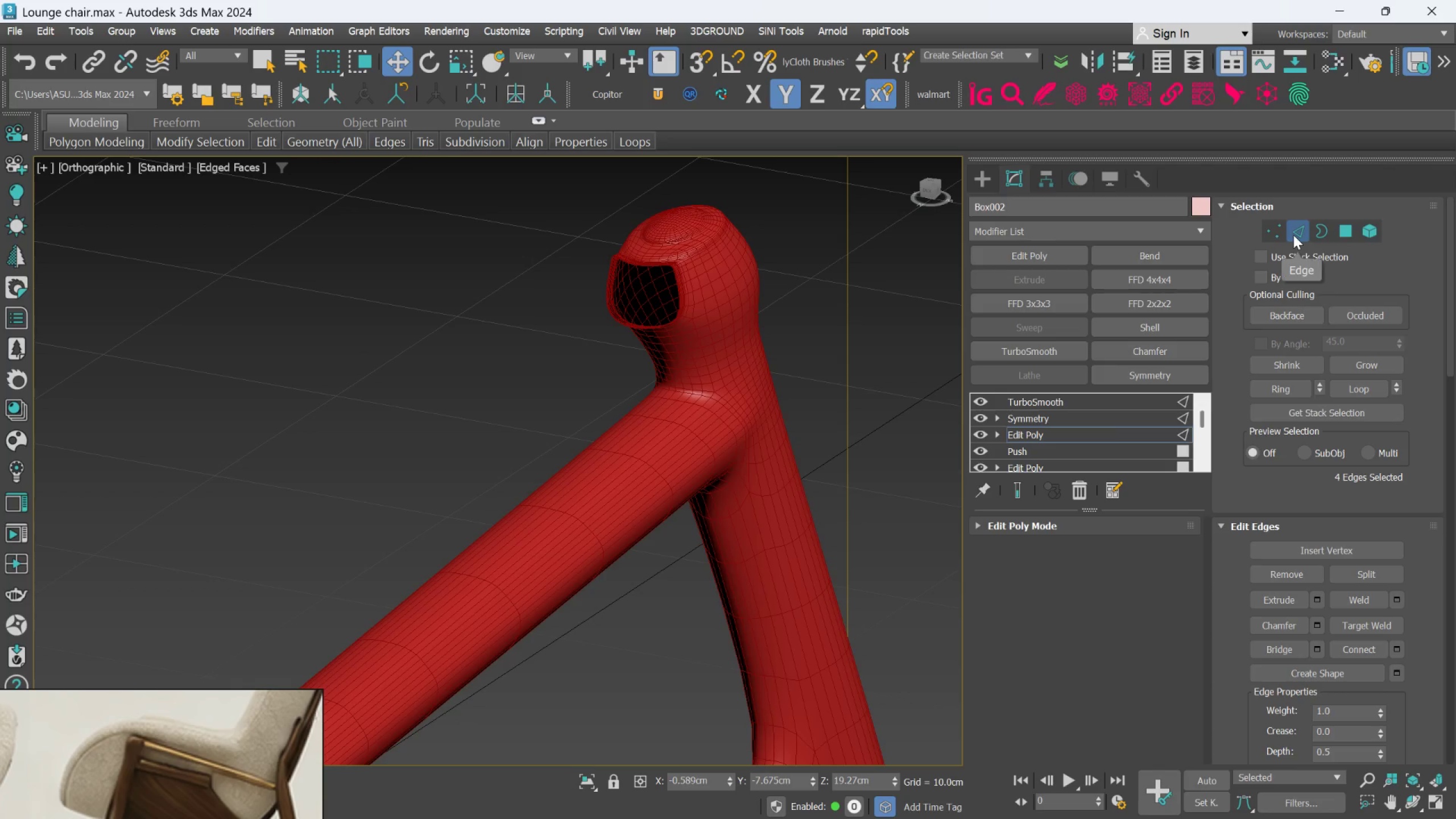 
left_click([1065, 403])
 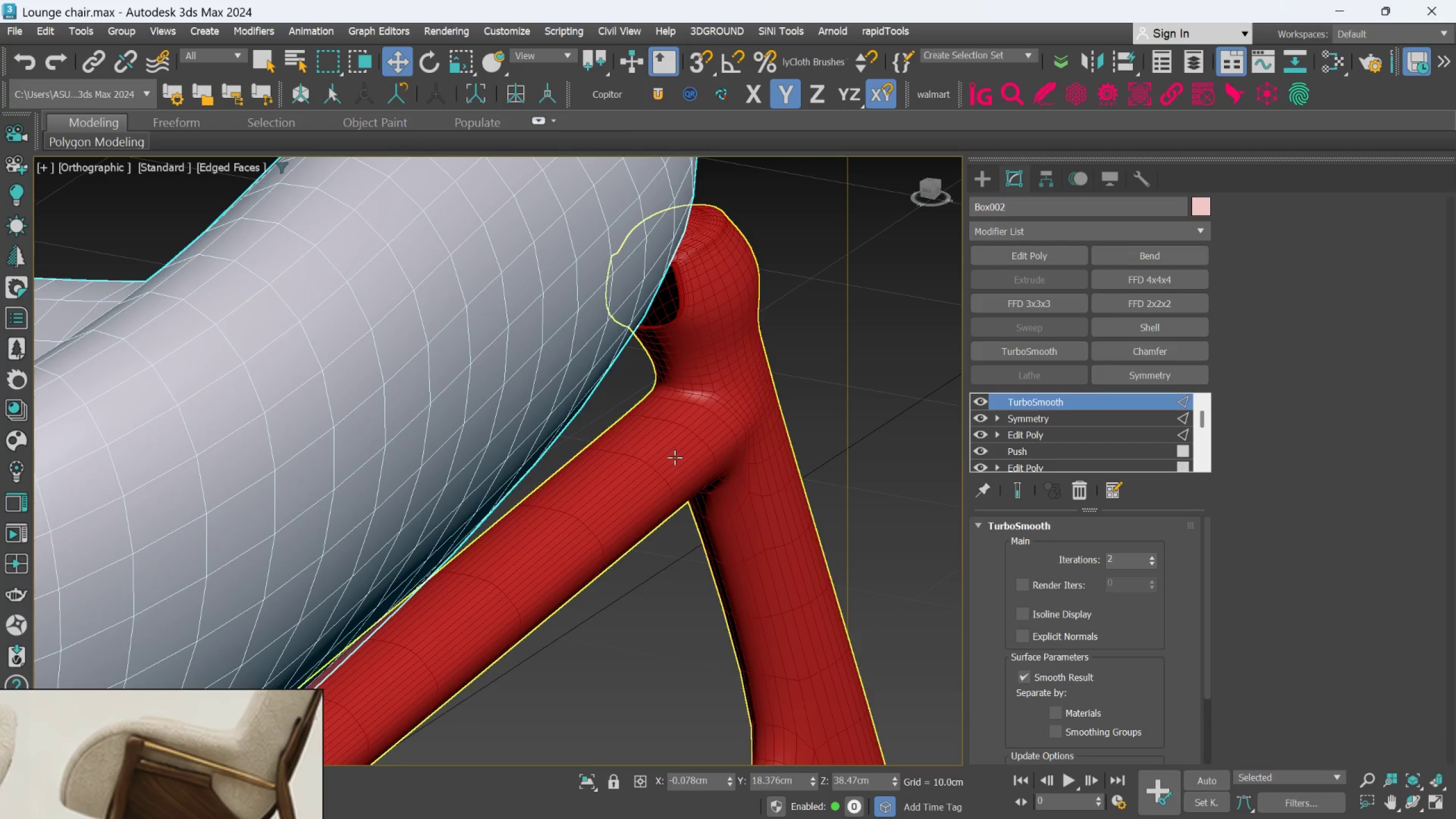 
scroll: coordinate [677, 456], scroll_direction: down, amount: 2.0
 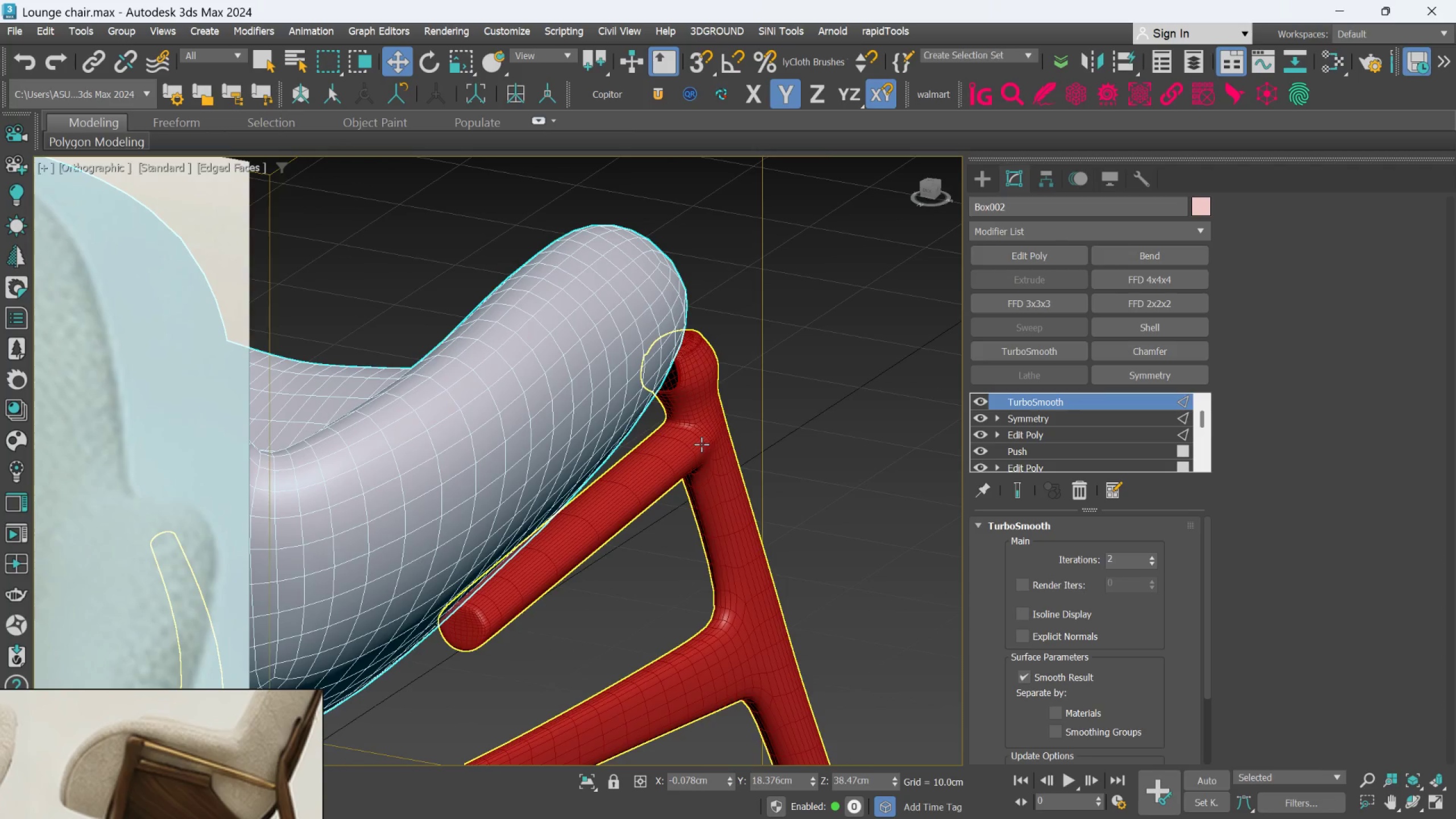 
left_click([701, 444])
 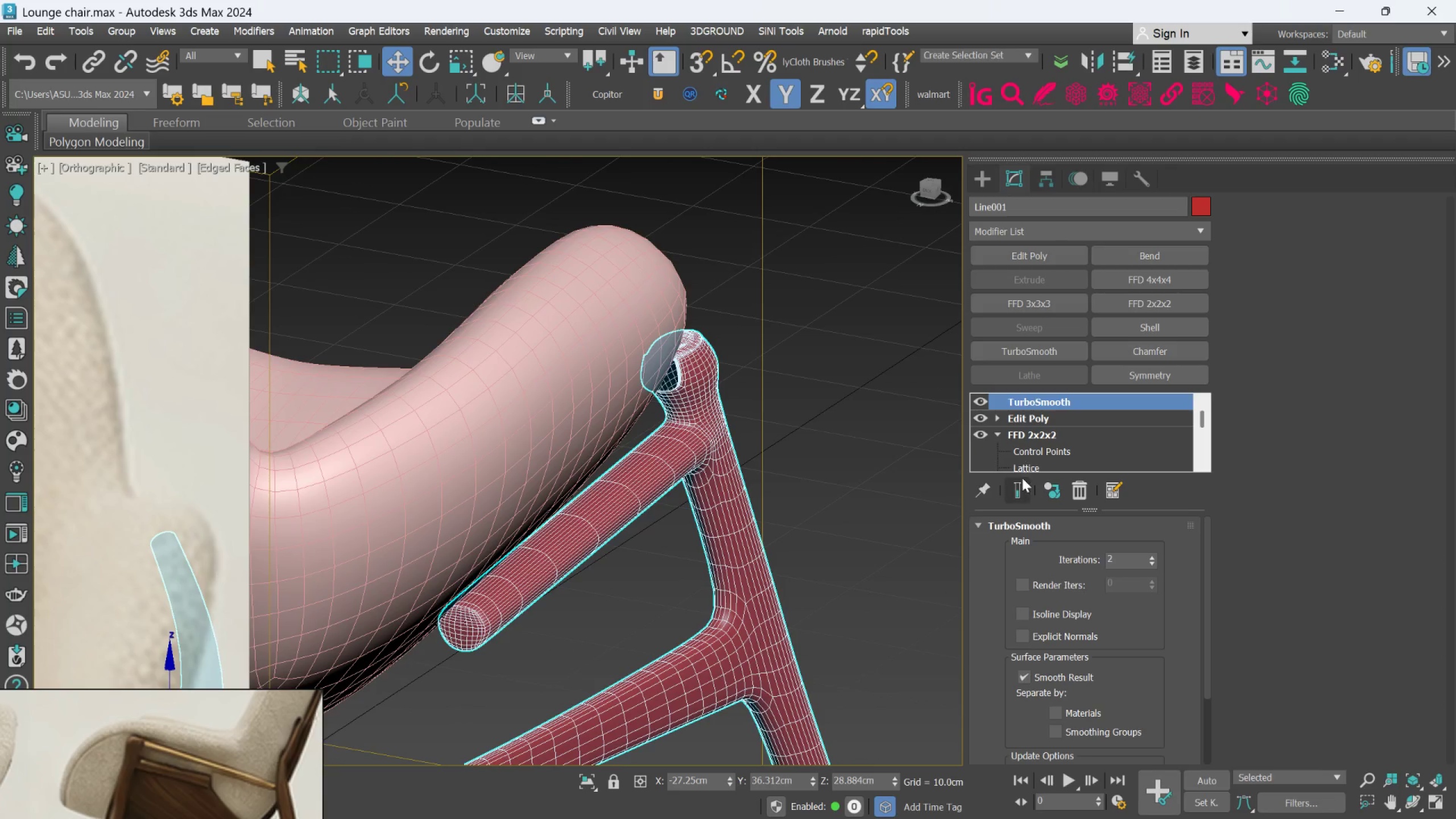 
left_click([1015, 486])
 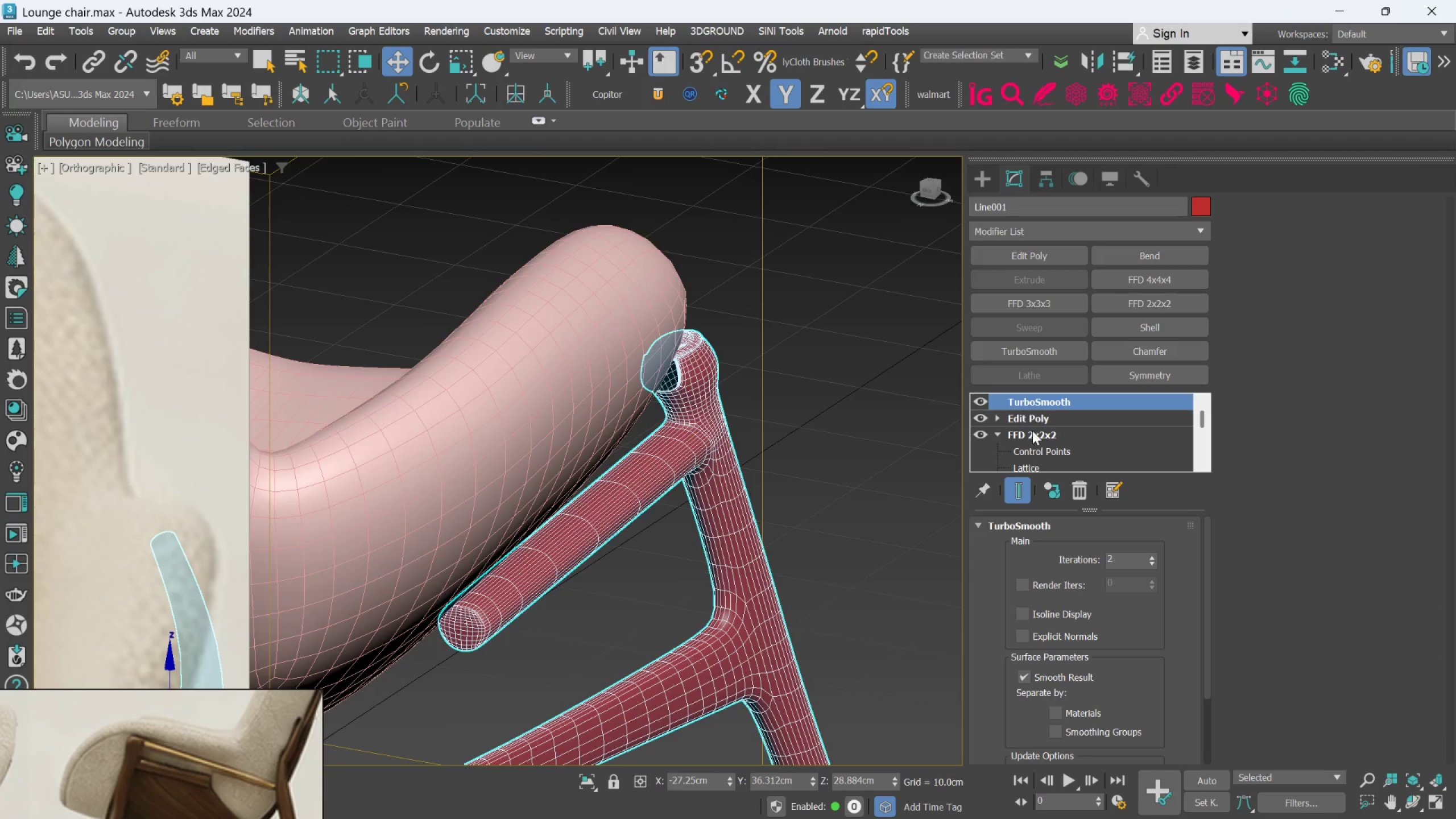 
left_click([1033, 414])
 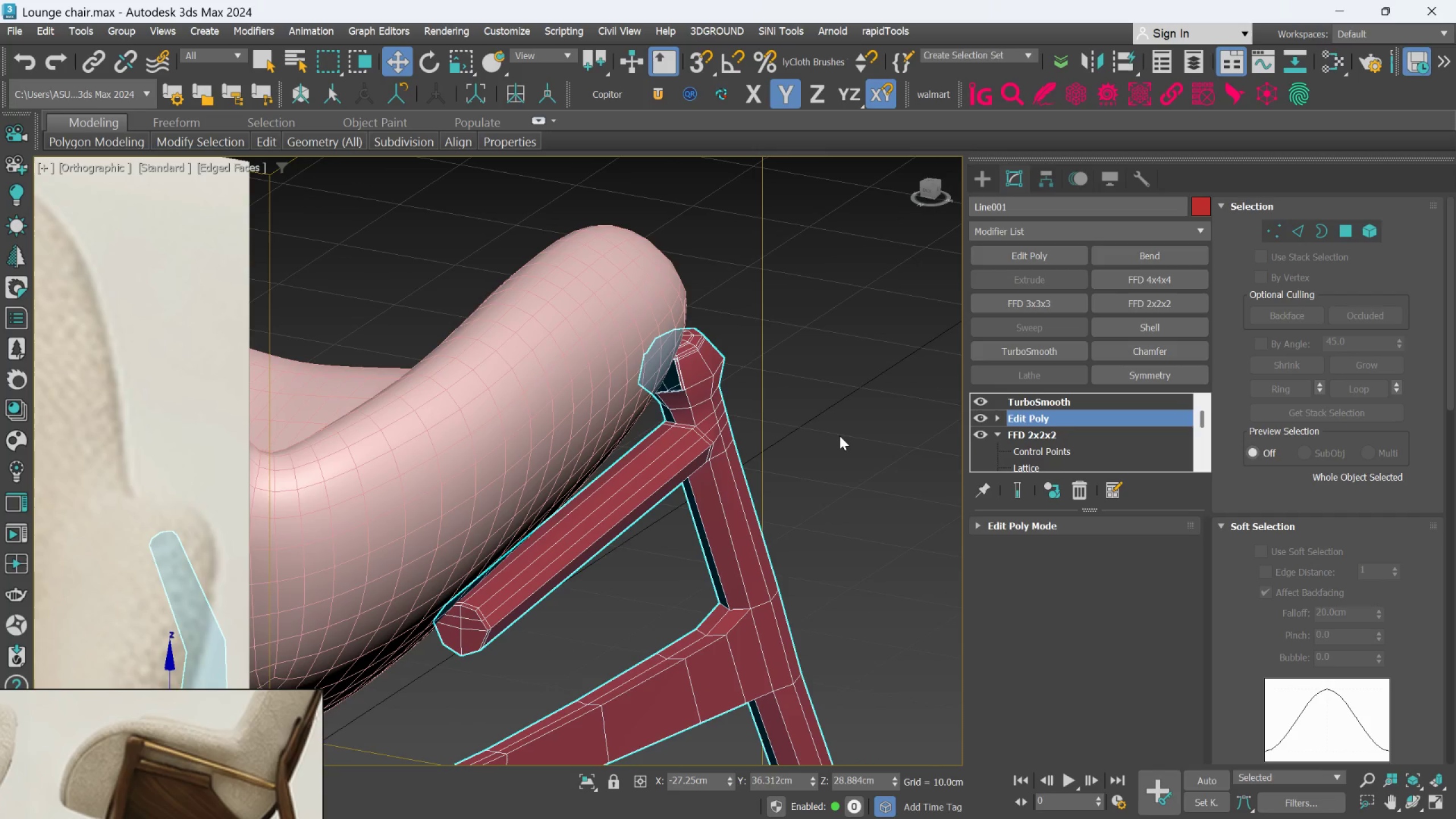 
scroll: coordinate [648, 524], scroll_direction: up, amount: 1.0
 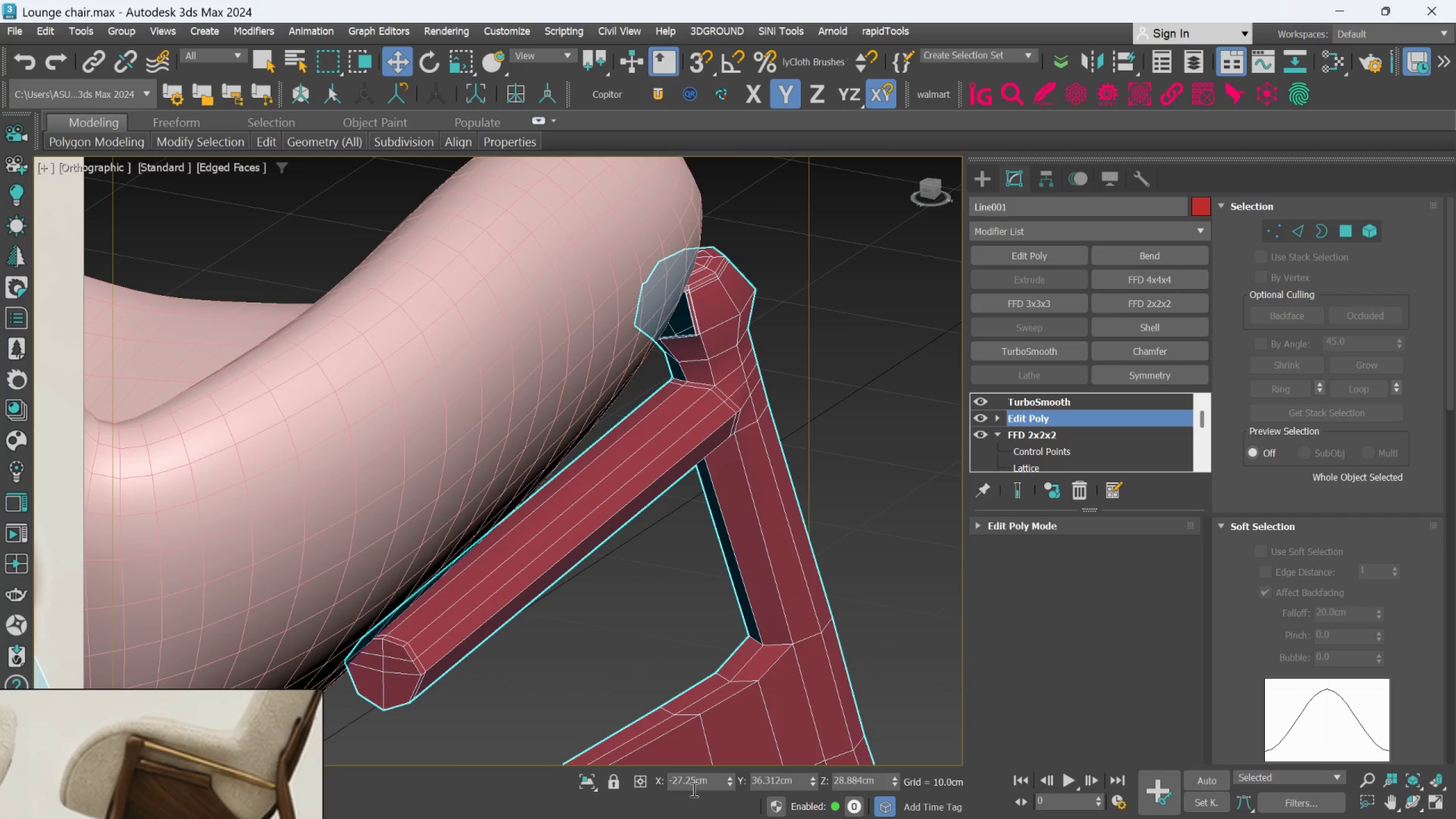 
left_click([595, 783])
 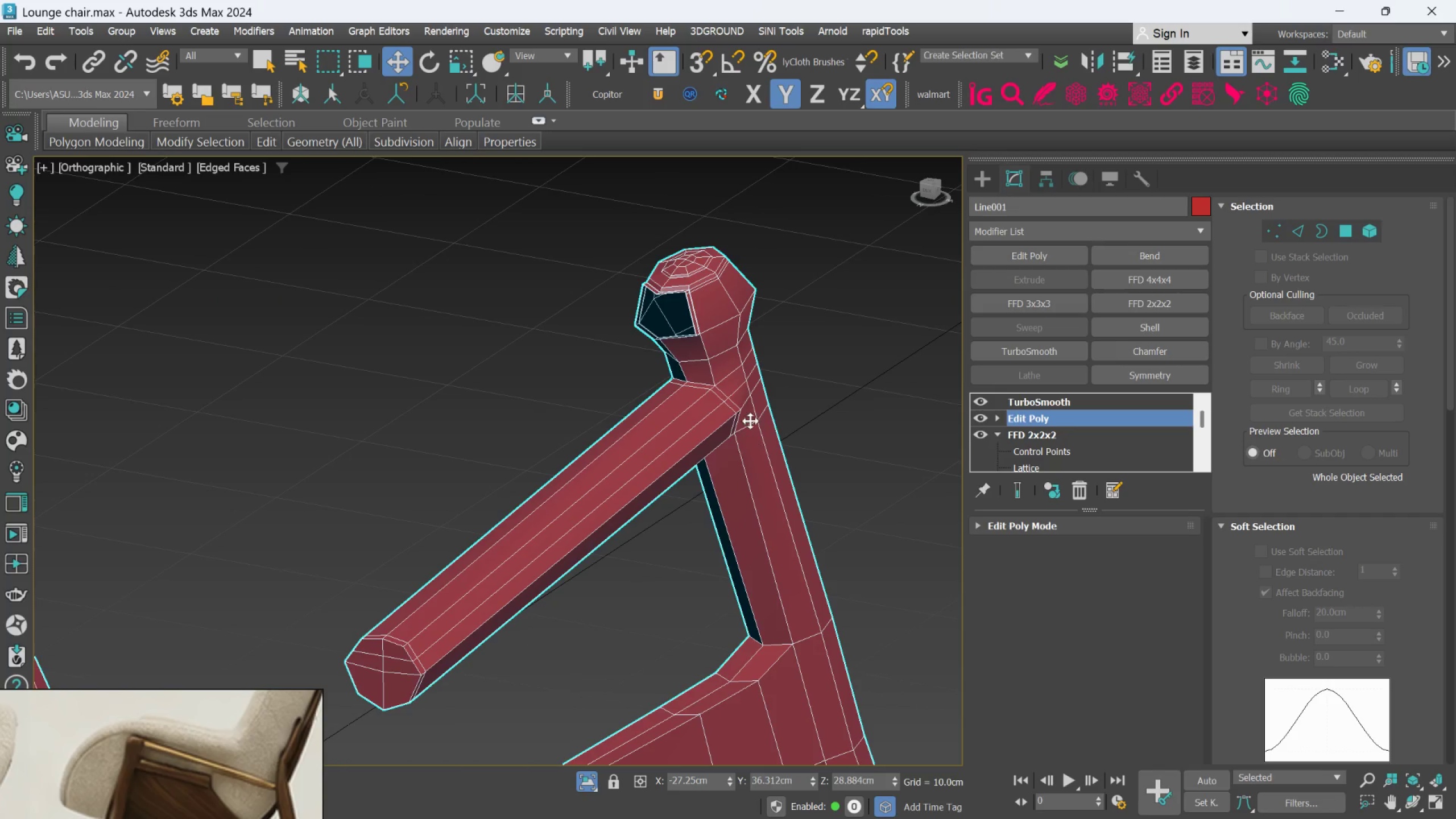 
scroll: coordinate [732, 373], scroll_direction: up, amount: 1.0
 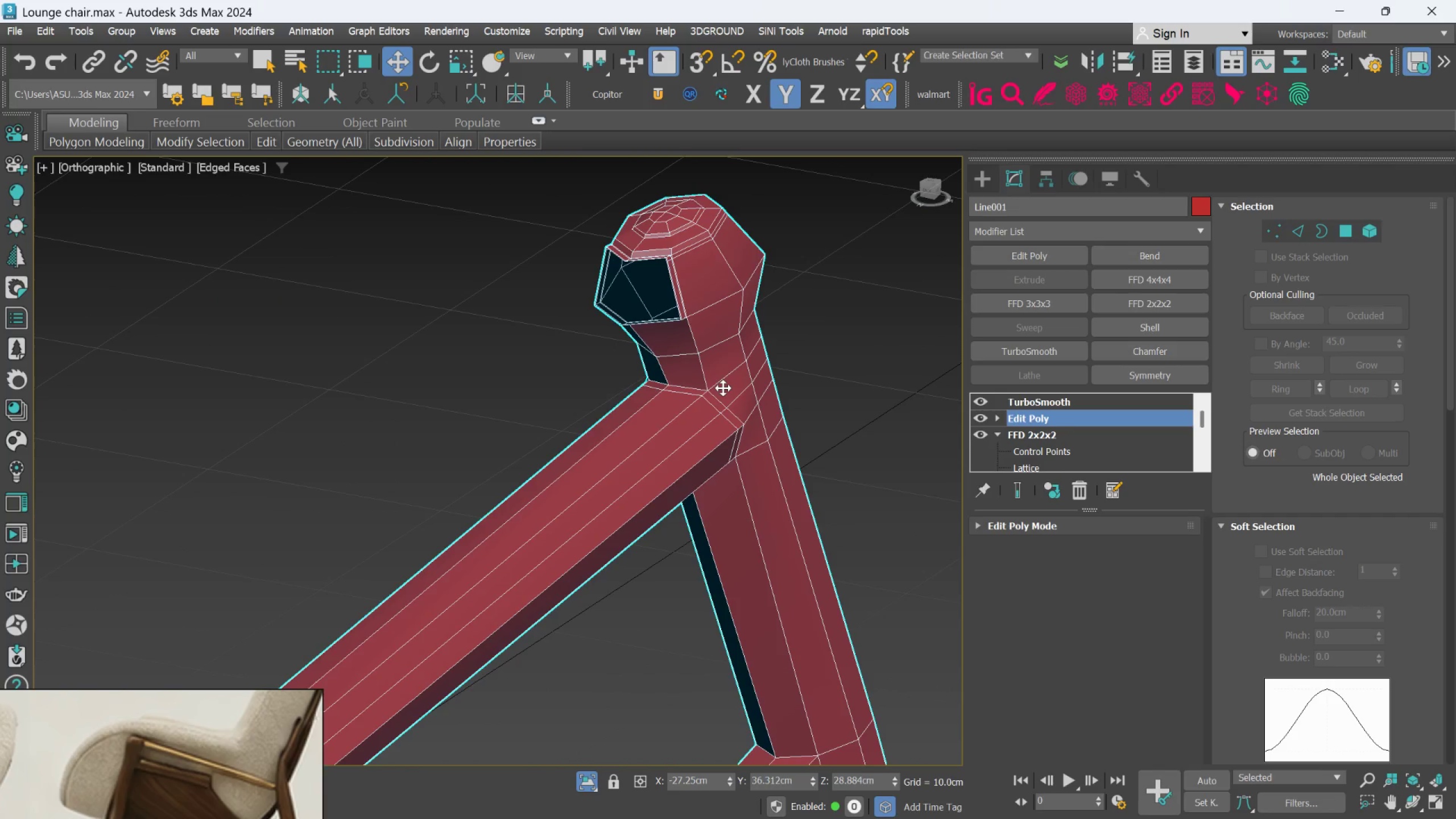 
hold_key(key=AltLeft, duration=0.67)
 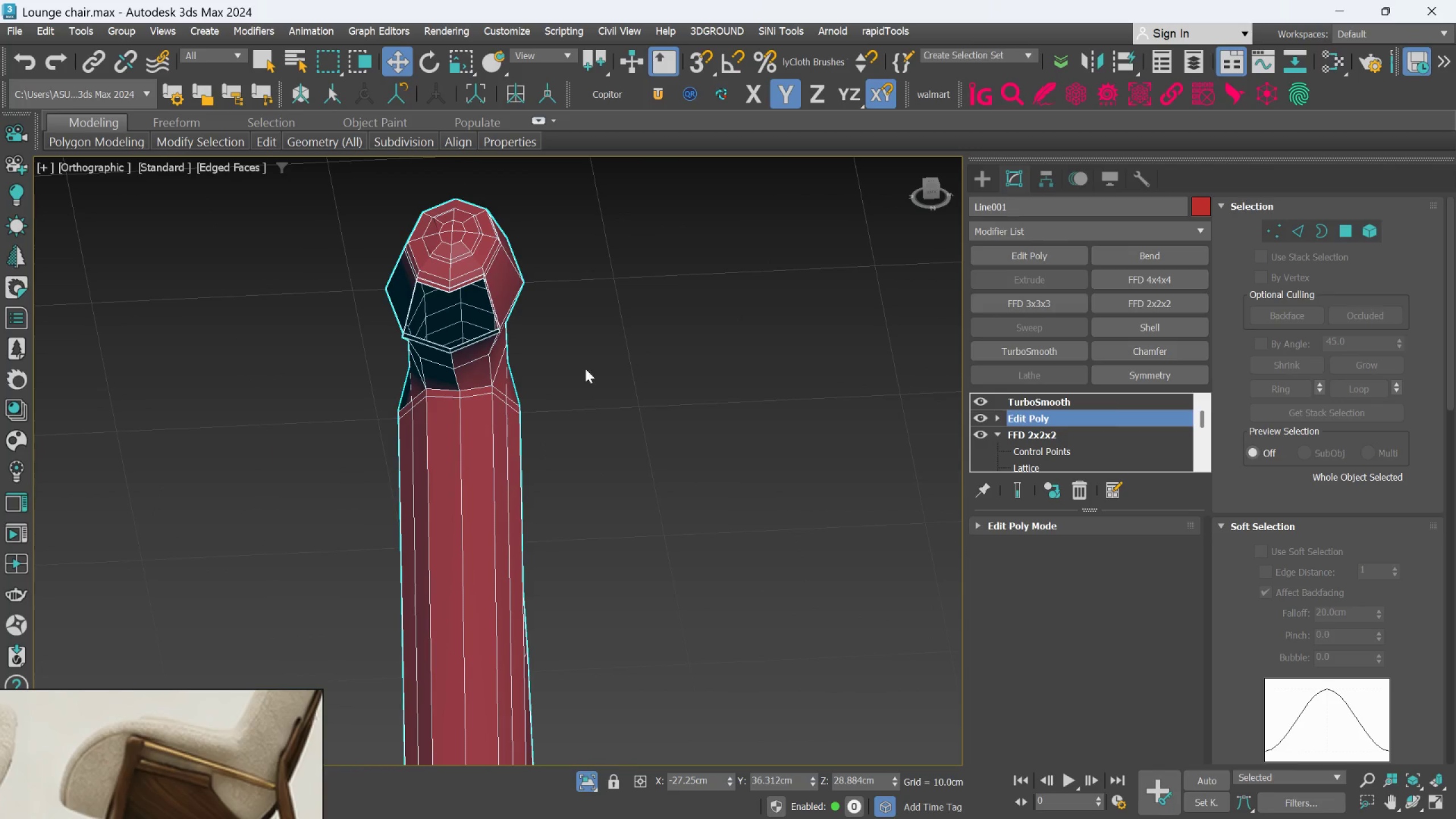 
hold_key(key=AltLeft, duration=0.47)
 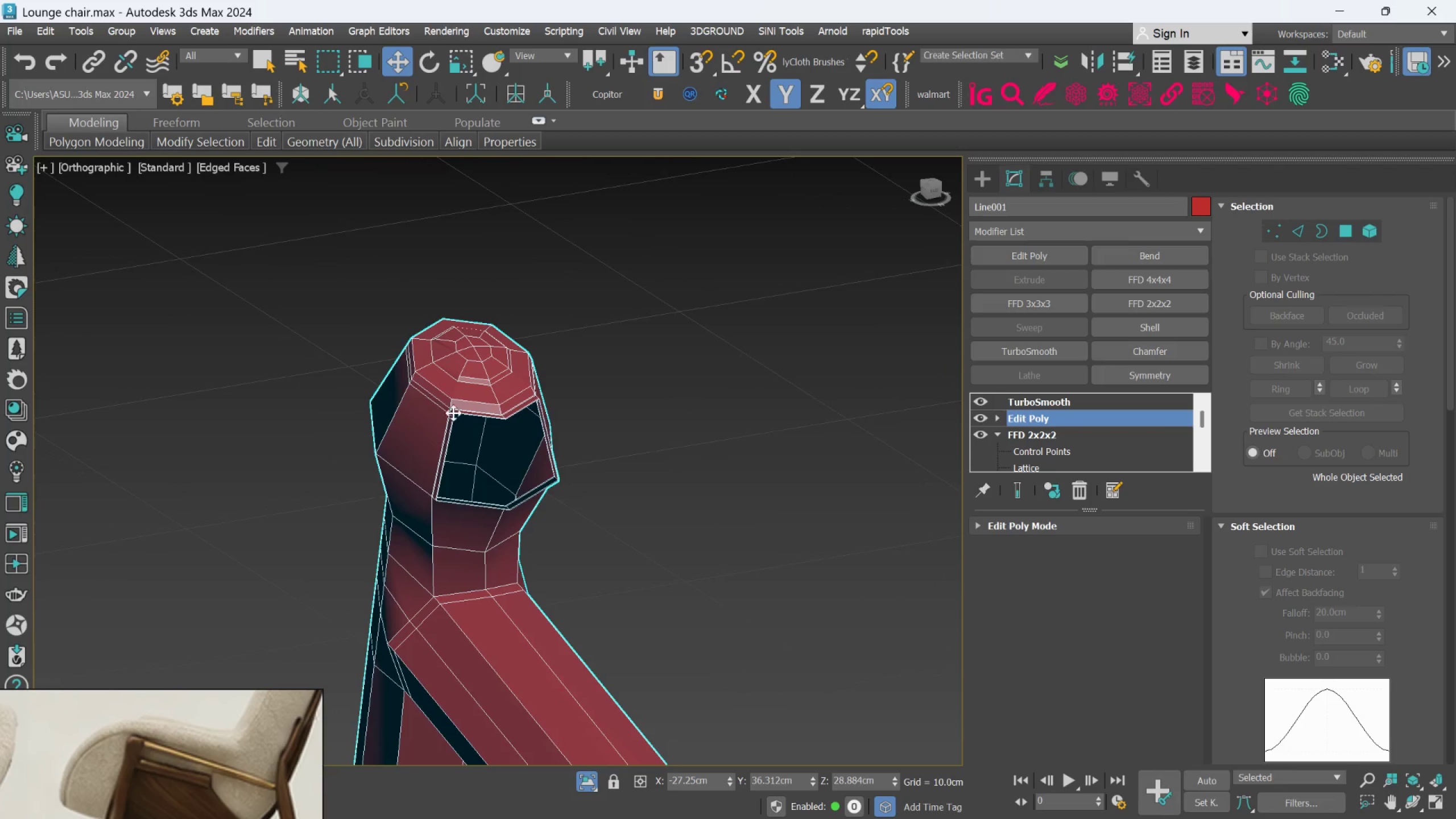 
scroll: coordinate [389, 416], scroll_direction: up, amount: 3.0
 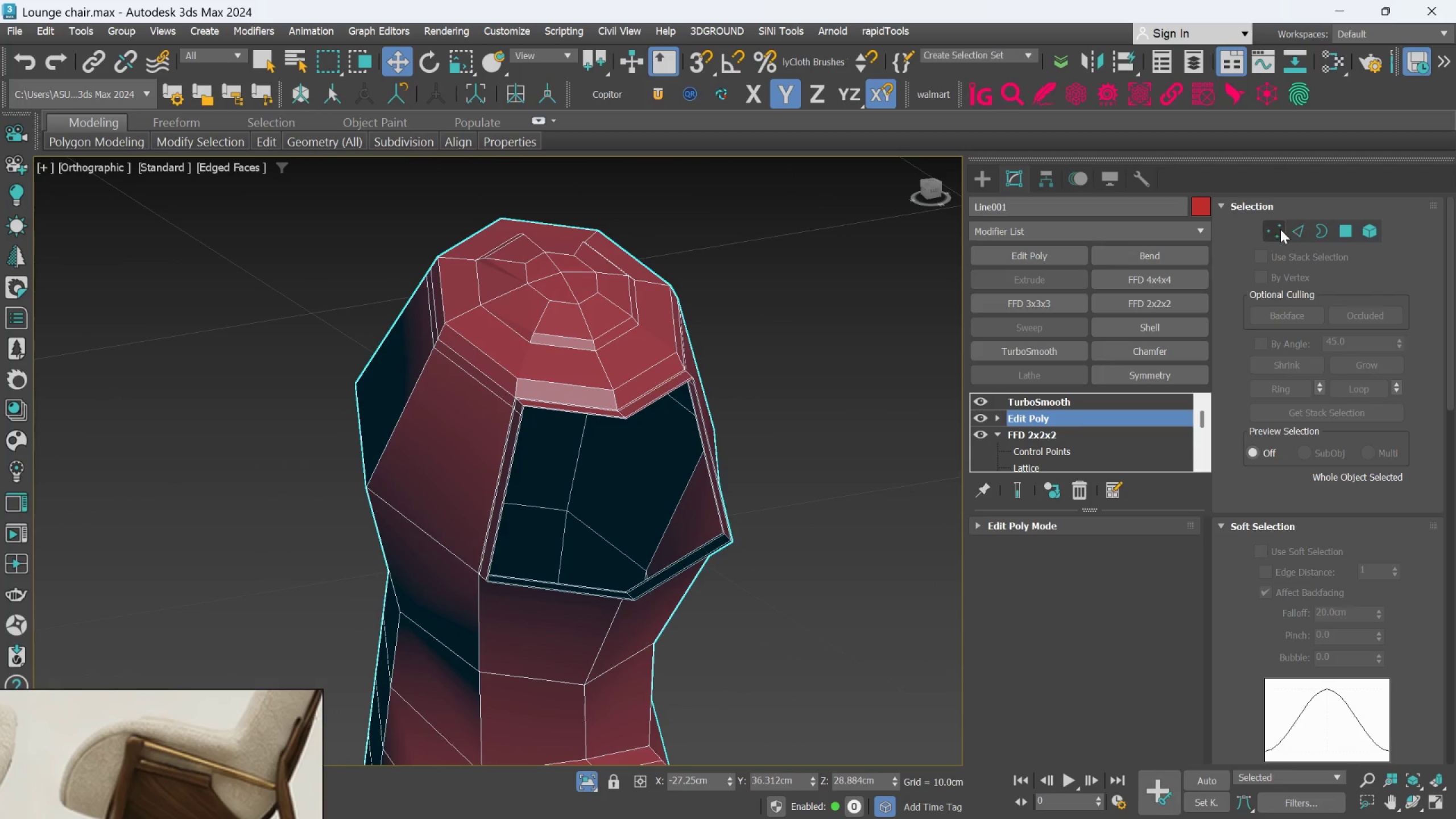 
left_click_drag(start_coordinate=[1275, 232], to_coordinate=[1272, 232])
 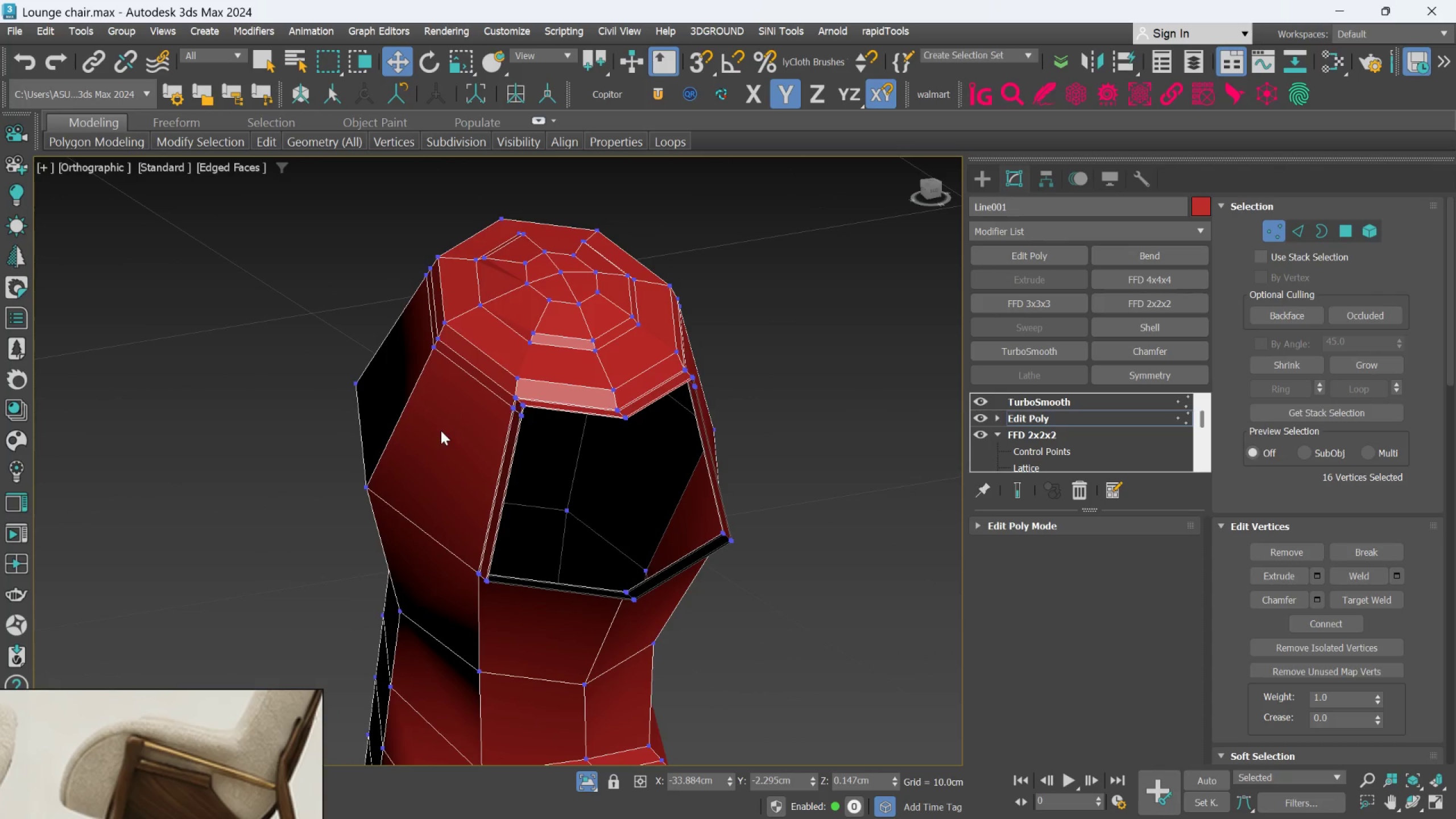 
scroll: coordinate [462, 410], scroll_direction: up, amount: 2.0
 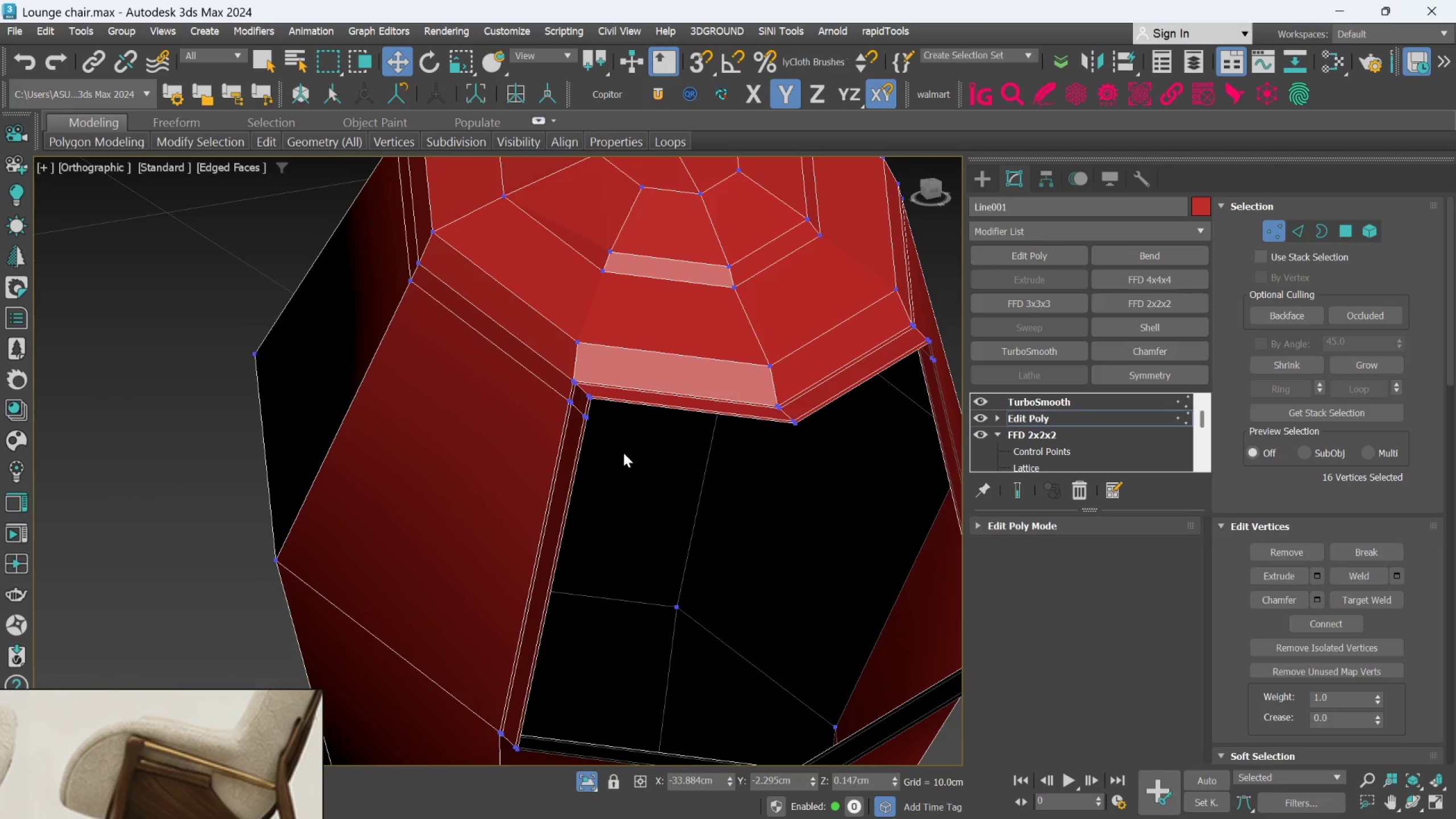 
left_click_drag(start_coordinate=[624, 452], to_coordinate=[543, 371])
 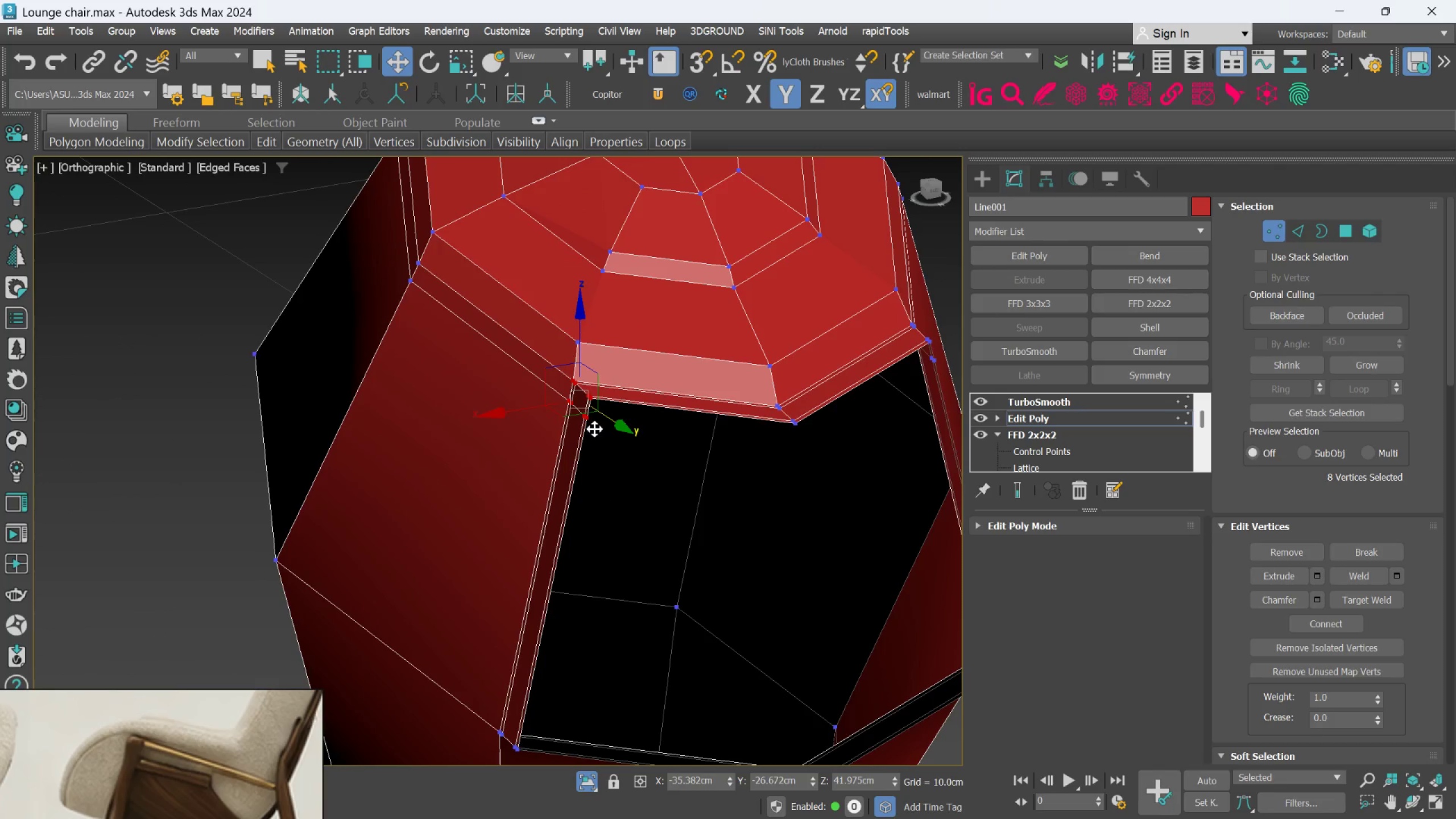 
scroll: coordinate [594, 436], scroll_direction: down, amount: 1.0
 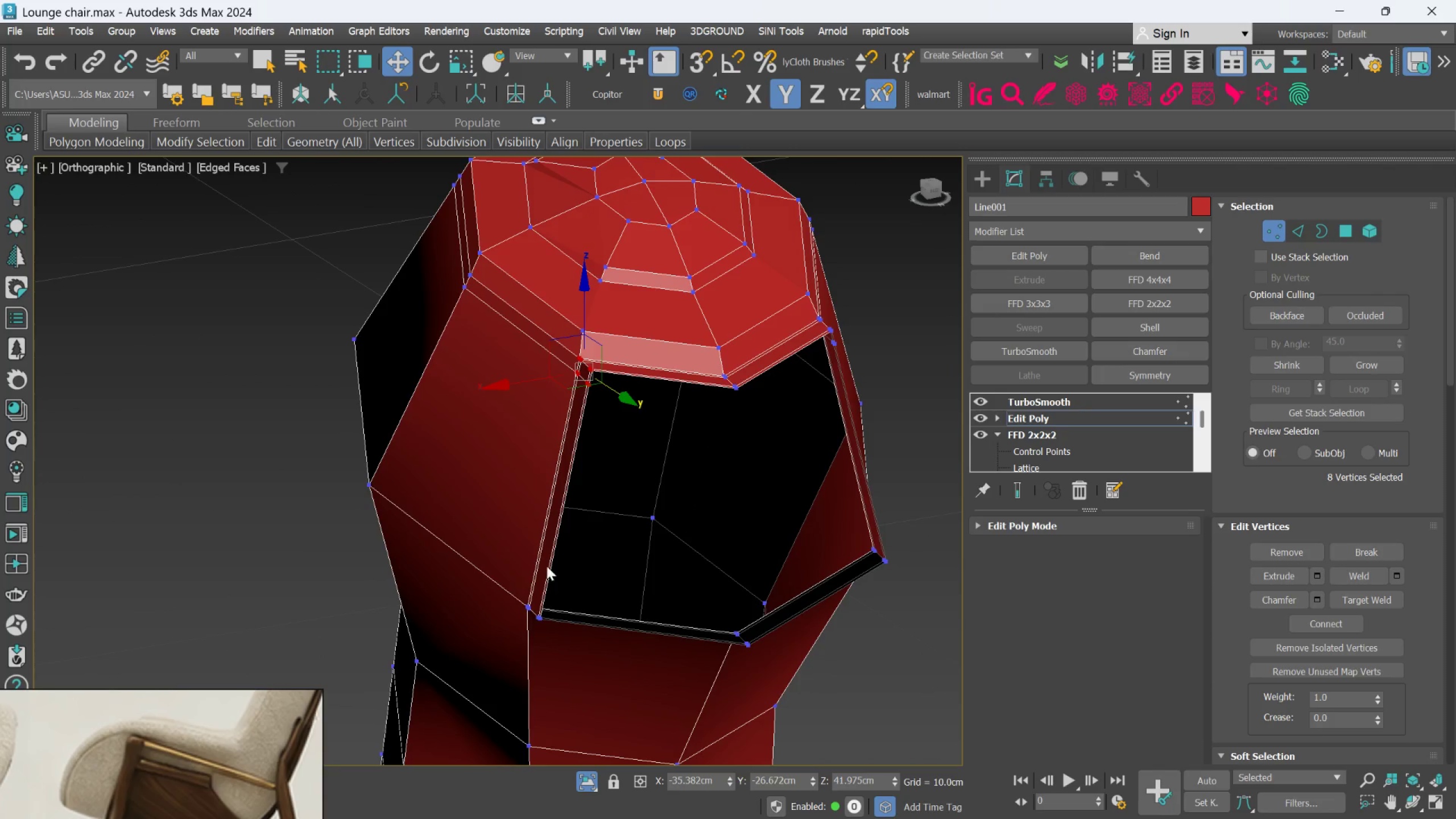 
hold_key(key=ControlLeft, duration=0.88)
 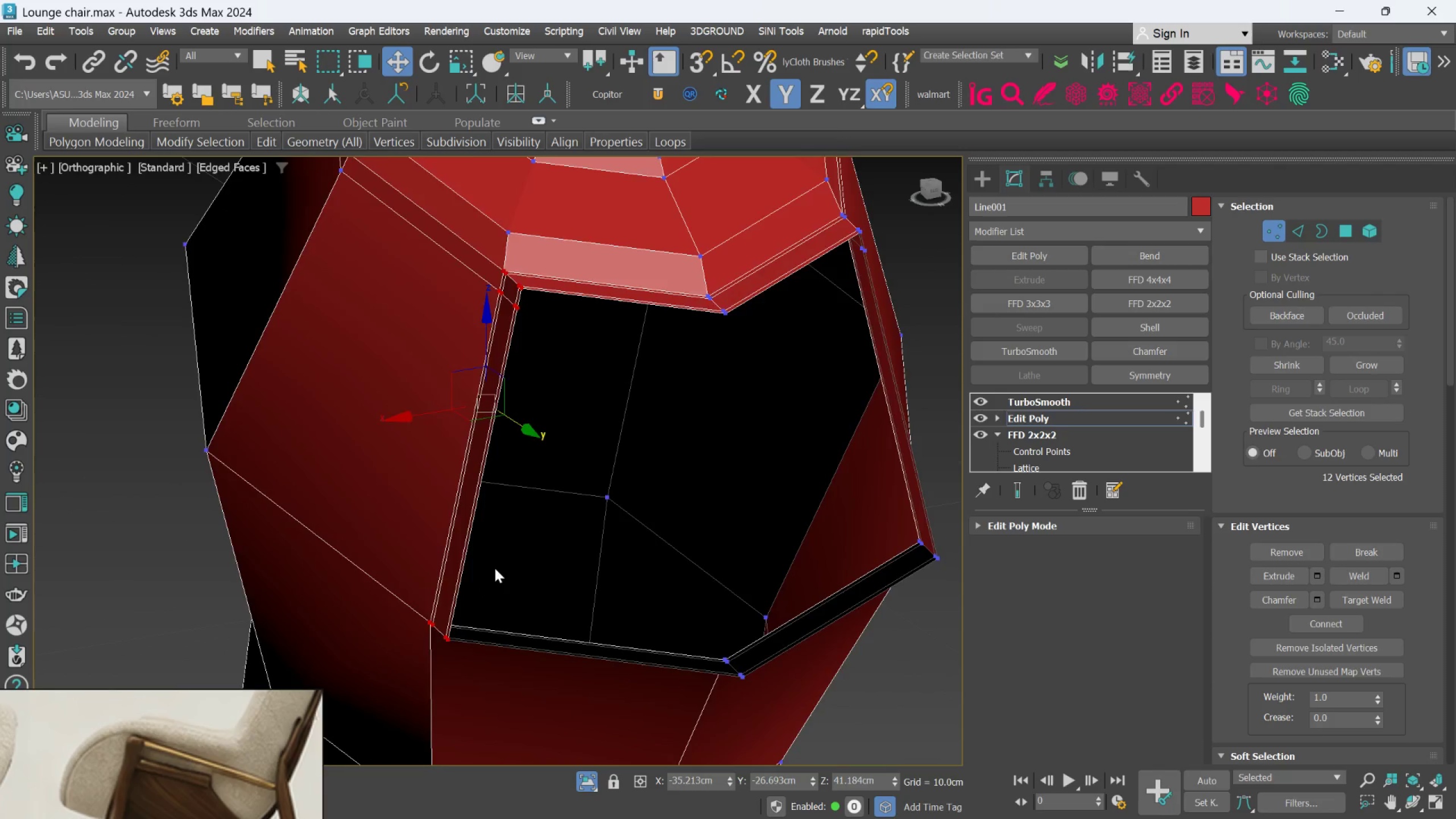 
scroll: coordinate [547, 566], scroll_direction: up, amount: 1.0
 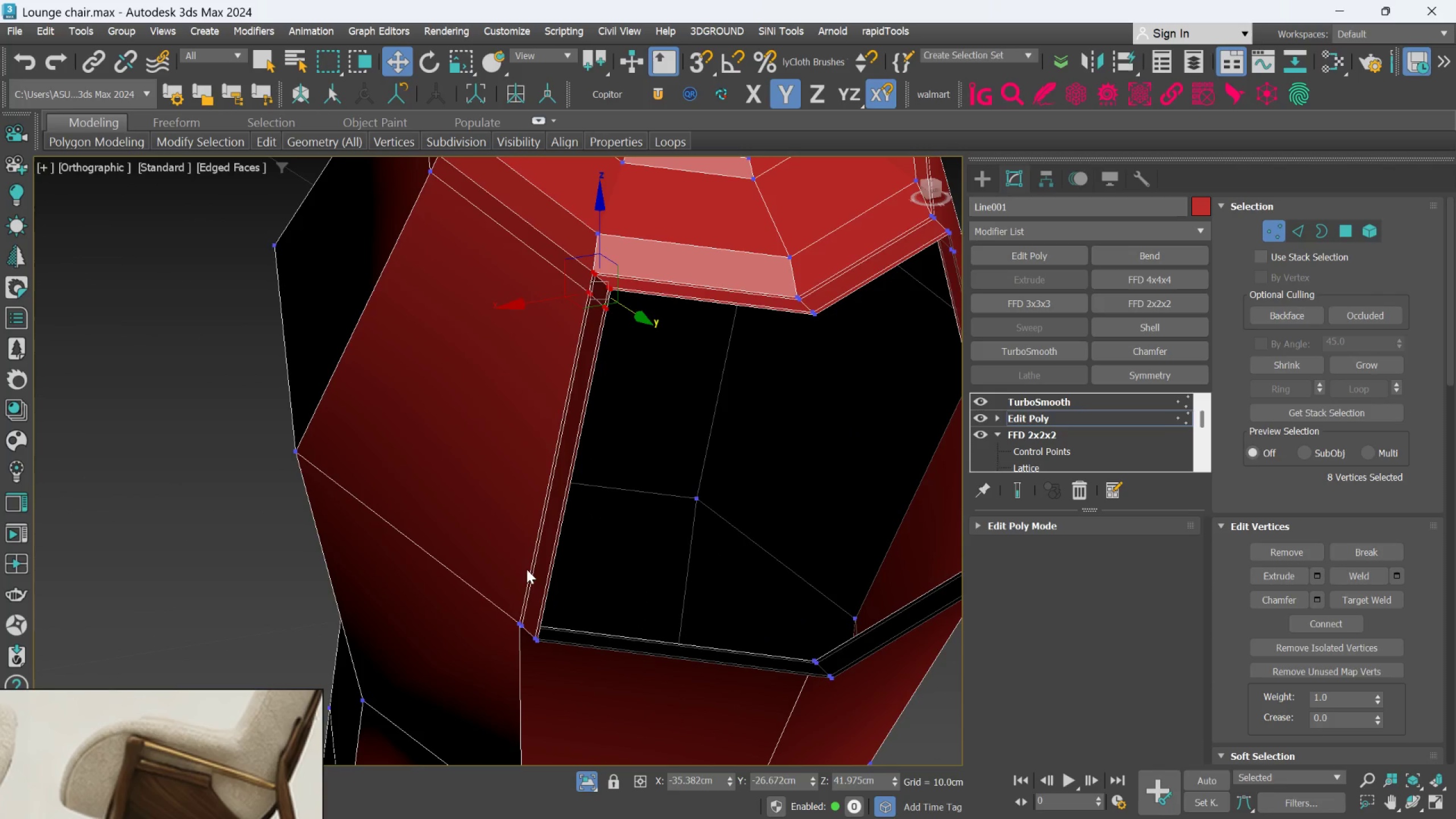 
left_click_drag(start_coordinate=[493, 591], to_coordinate=[552, 655])
 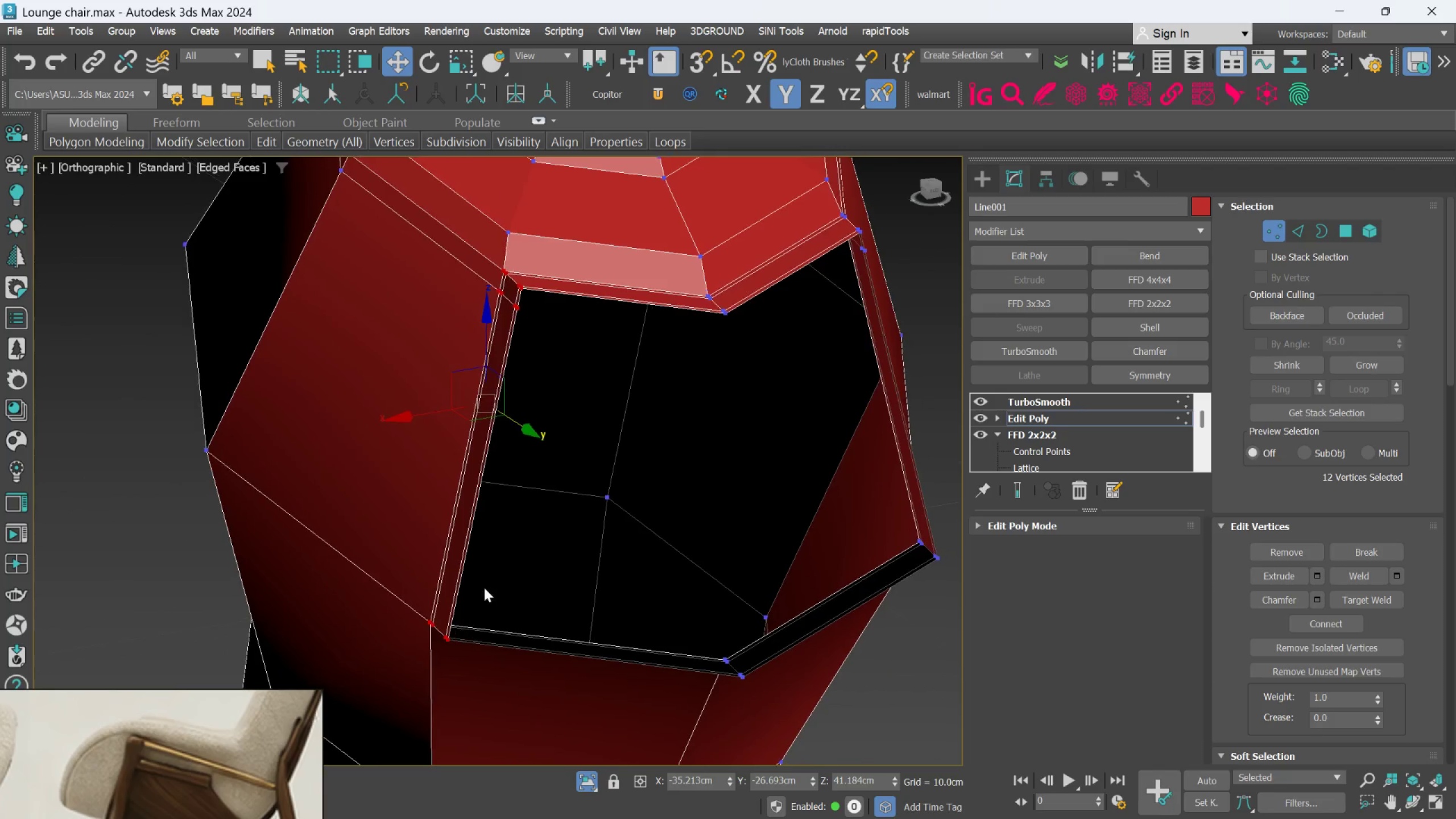 
key(Control+ControlLeft)
 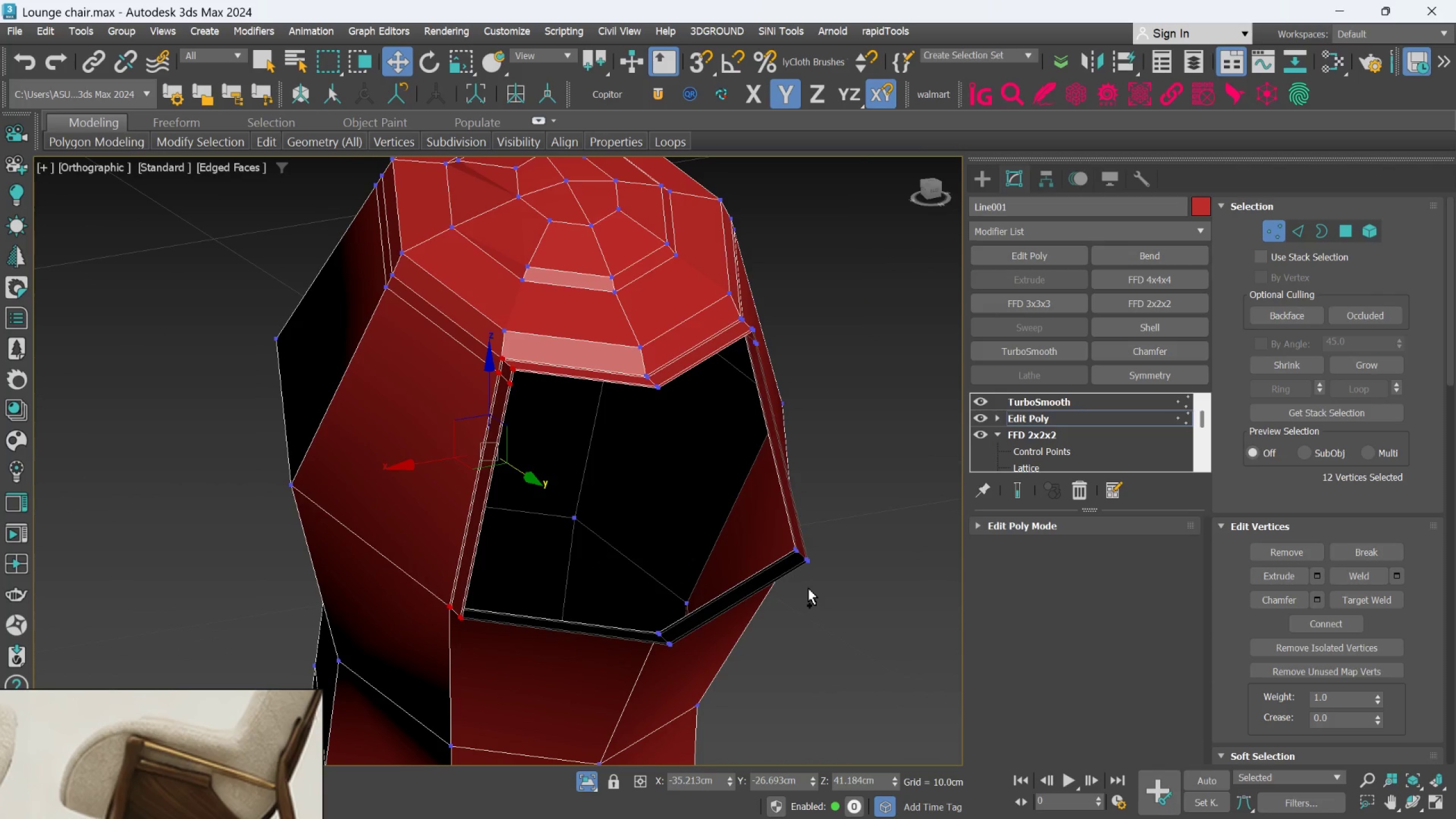 
scroll: coordinate [495, 568], scroll_direction: down, amount: 1.0
 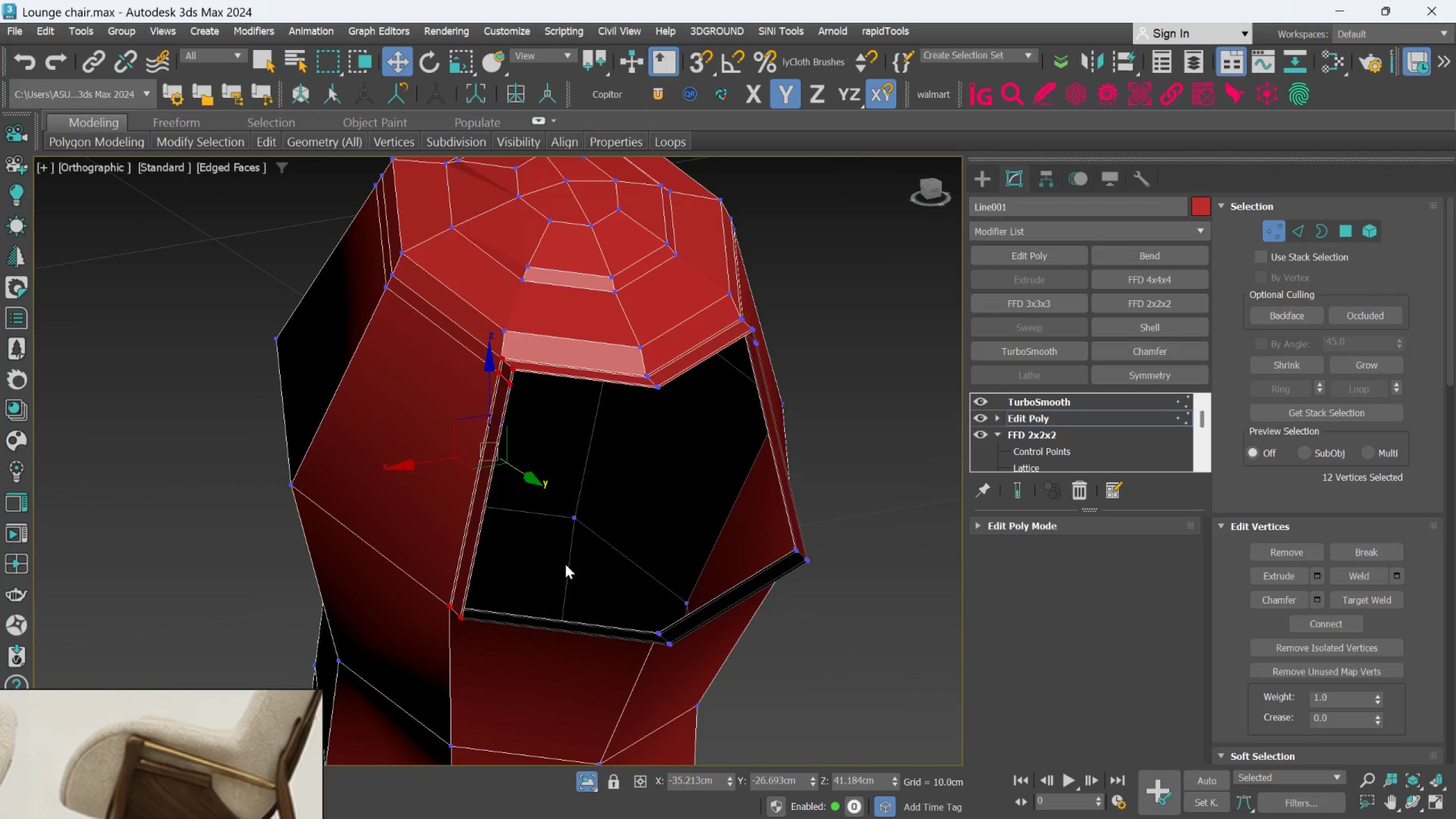 
hold_key(key=AltLeft, duration=0.55)
 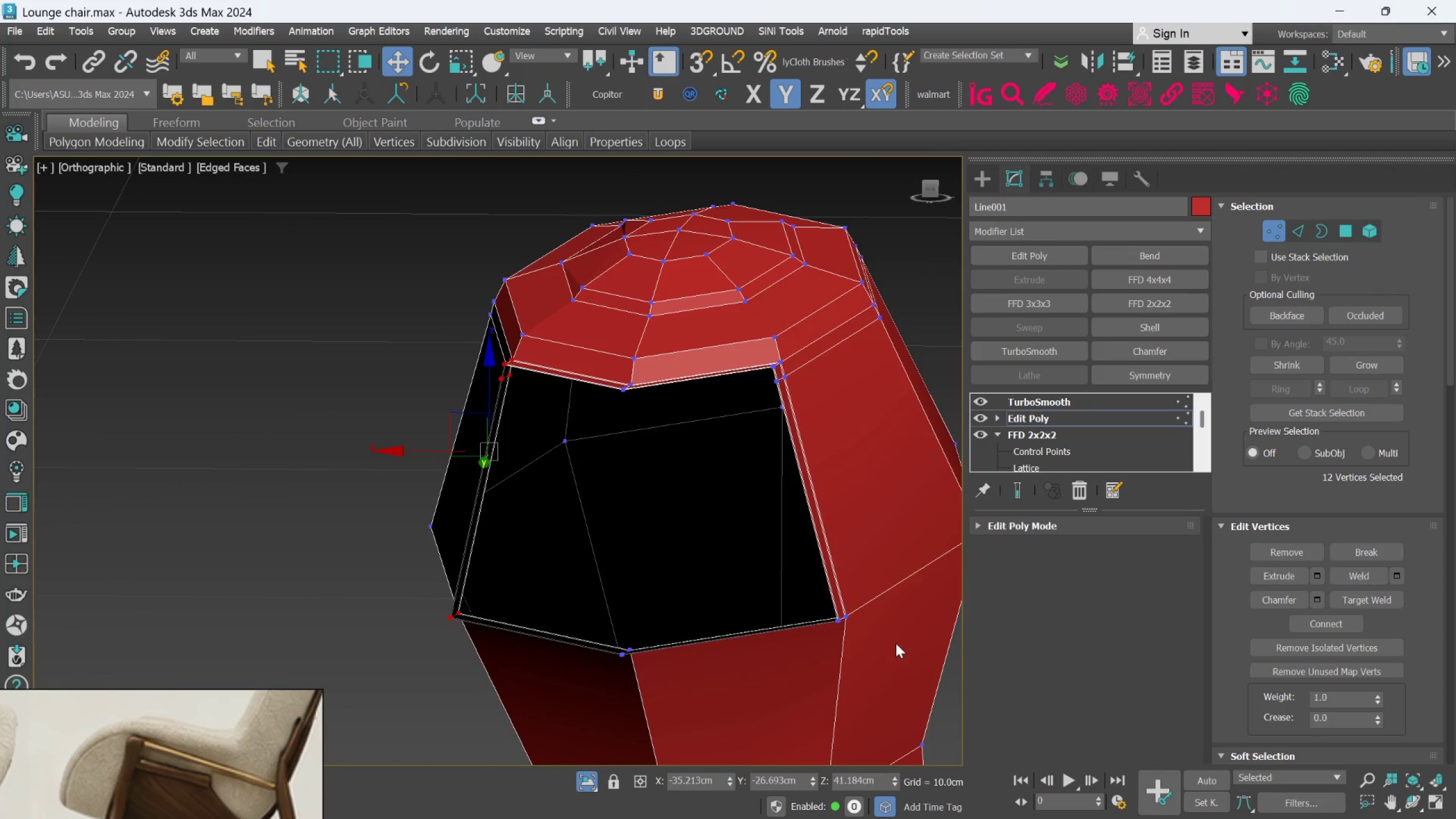 
hold_key(key=ControlLeft, duration=0.61)
left_click_drag(start_coordinate=[880, 643], to_coordinate=[801, 551])
 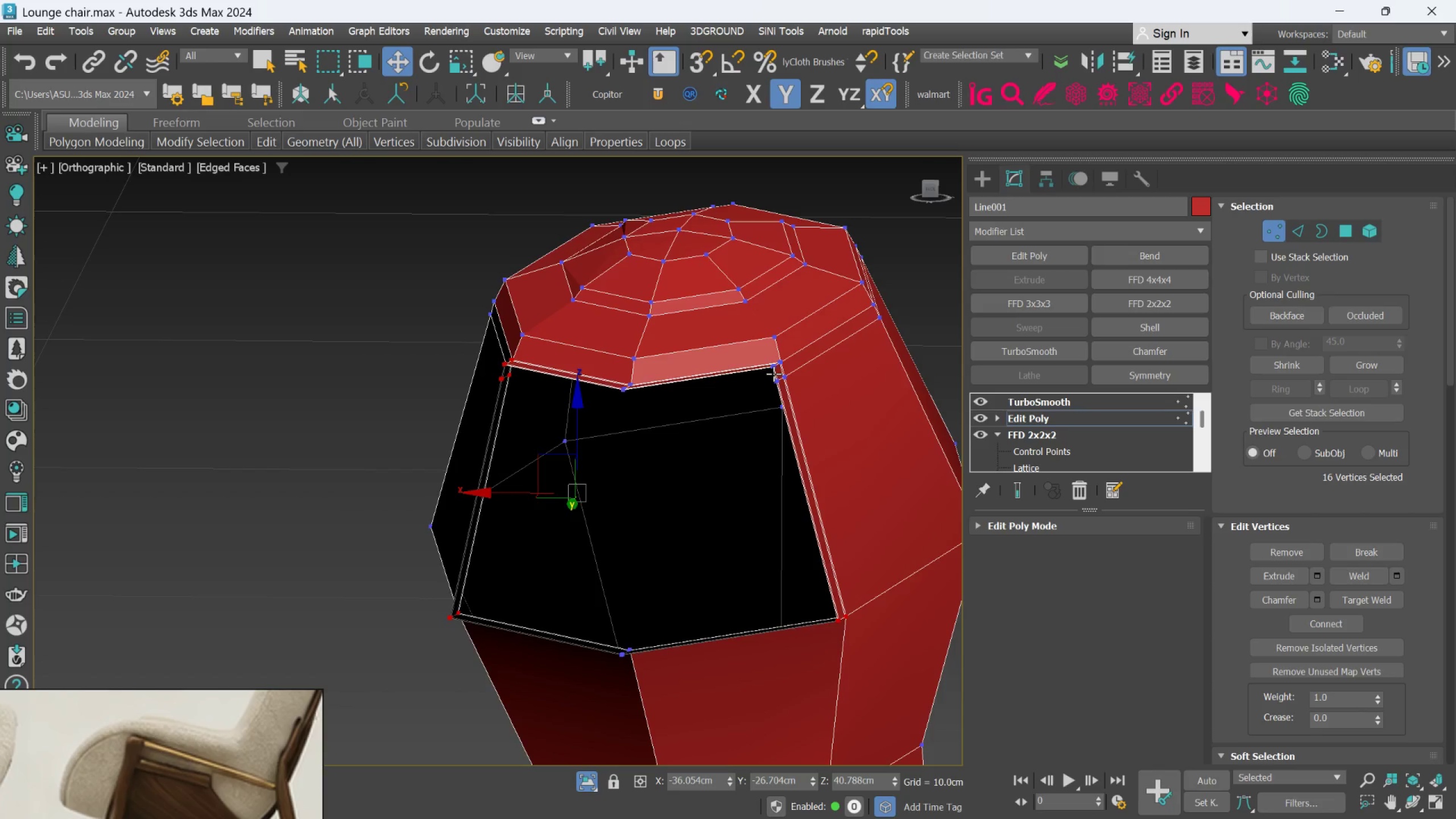 
hold_key(key=AltLeft, duration=0.61)
 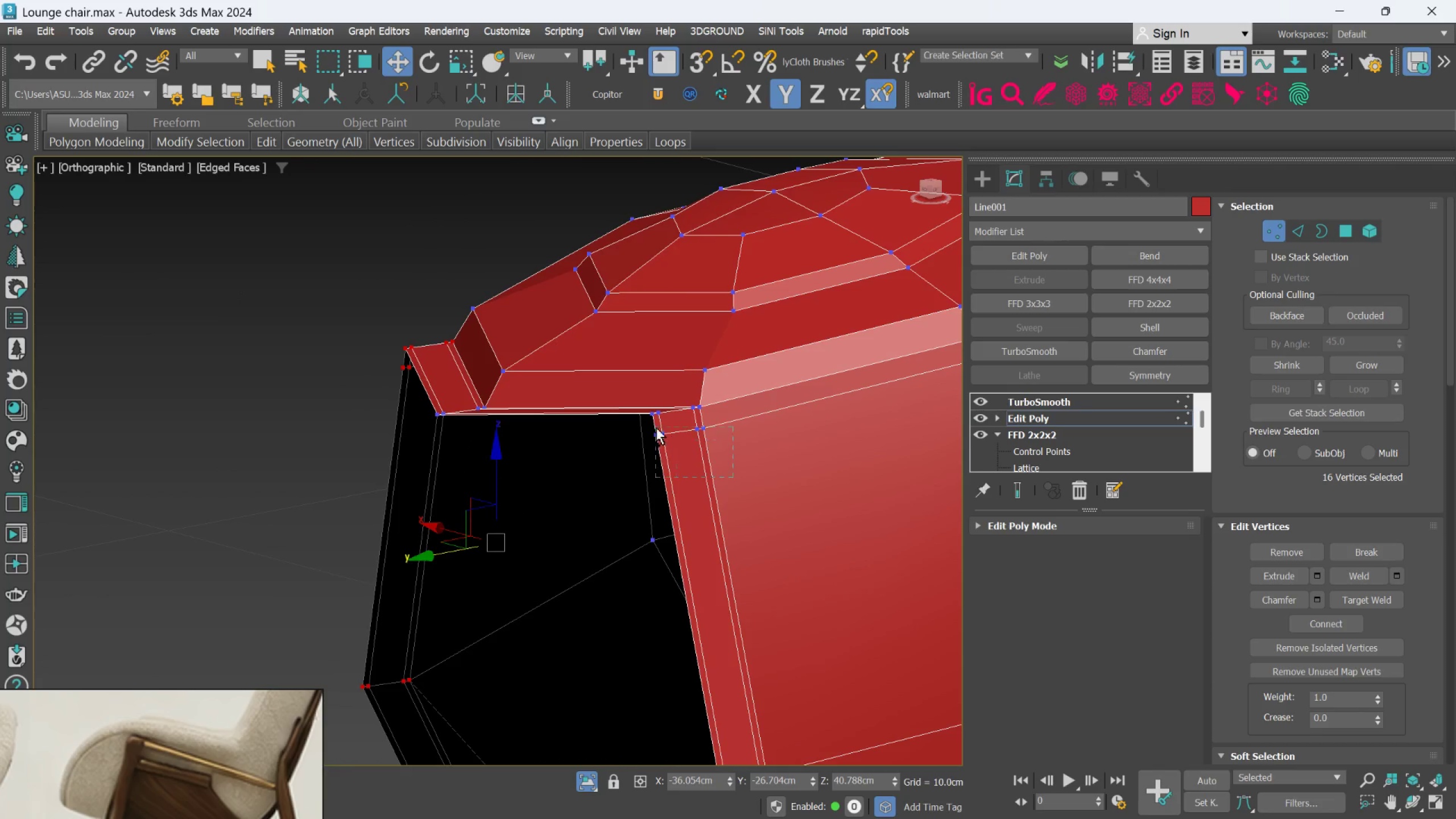 
scroll: coordinate [774, 374], scroll_direction: up, amount: 1.0
 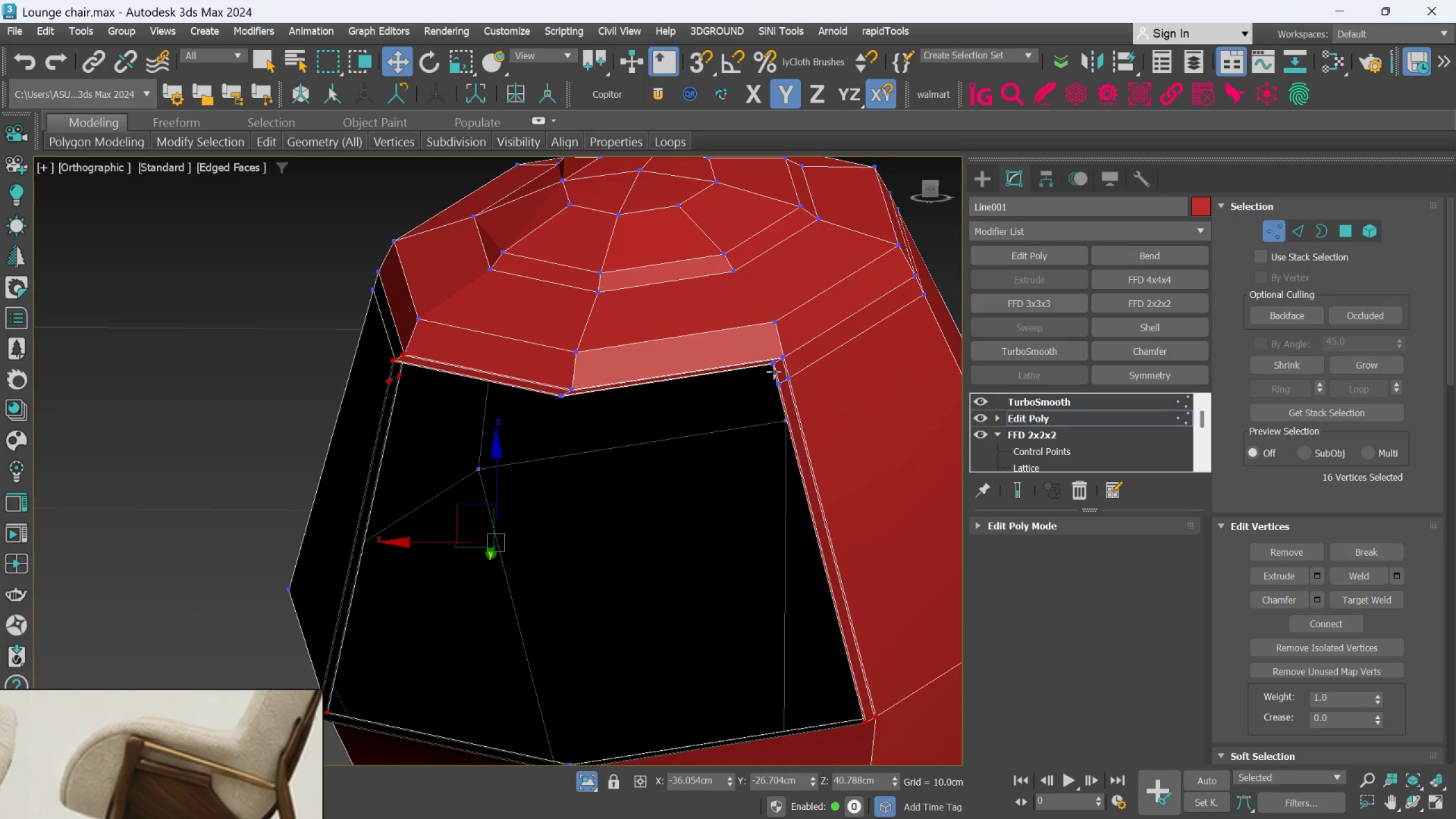 
hold_key(key=AltLeft, duration=1.95)
hold_key(key=ControlLeft, duration=0.73)
left_click_drag(start_coordinate=[734, 478], to_coordinate=[636, 400])
 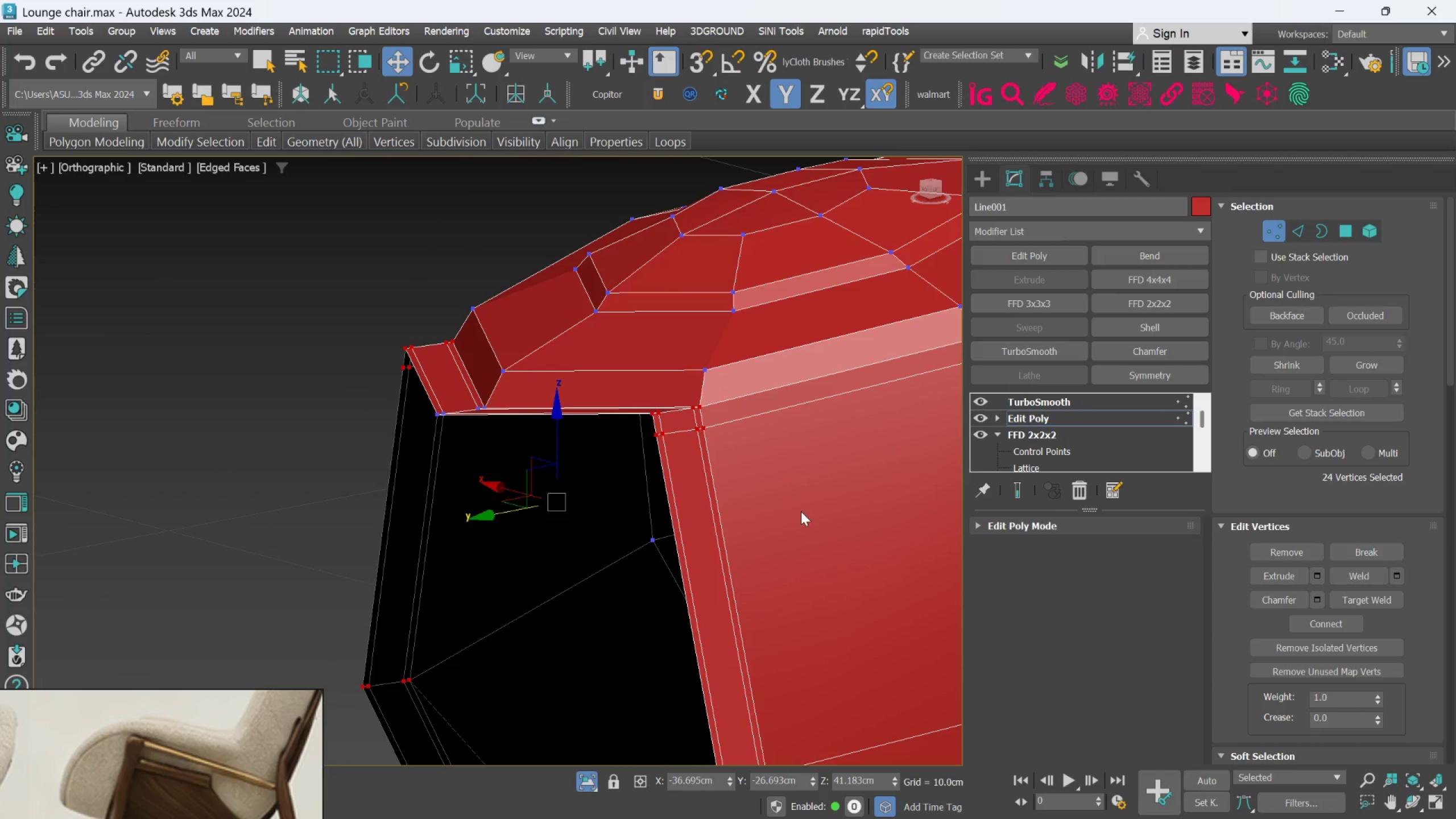 
scroll: coordinate [800, 522], scroll_direction: down, amount: 3.0
 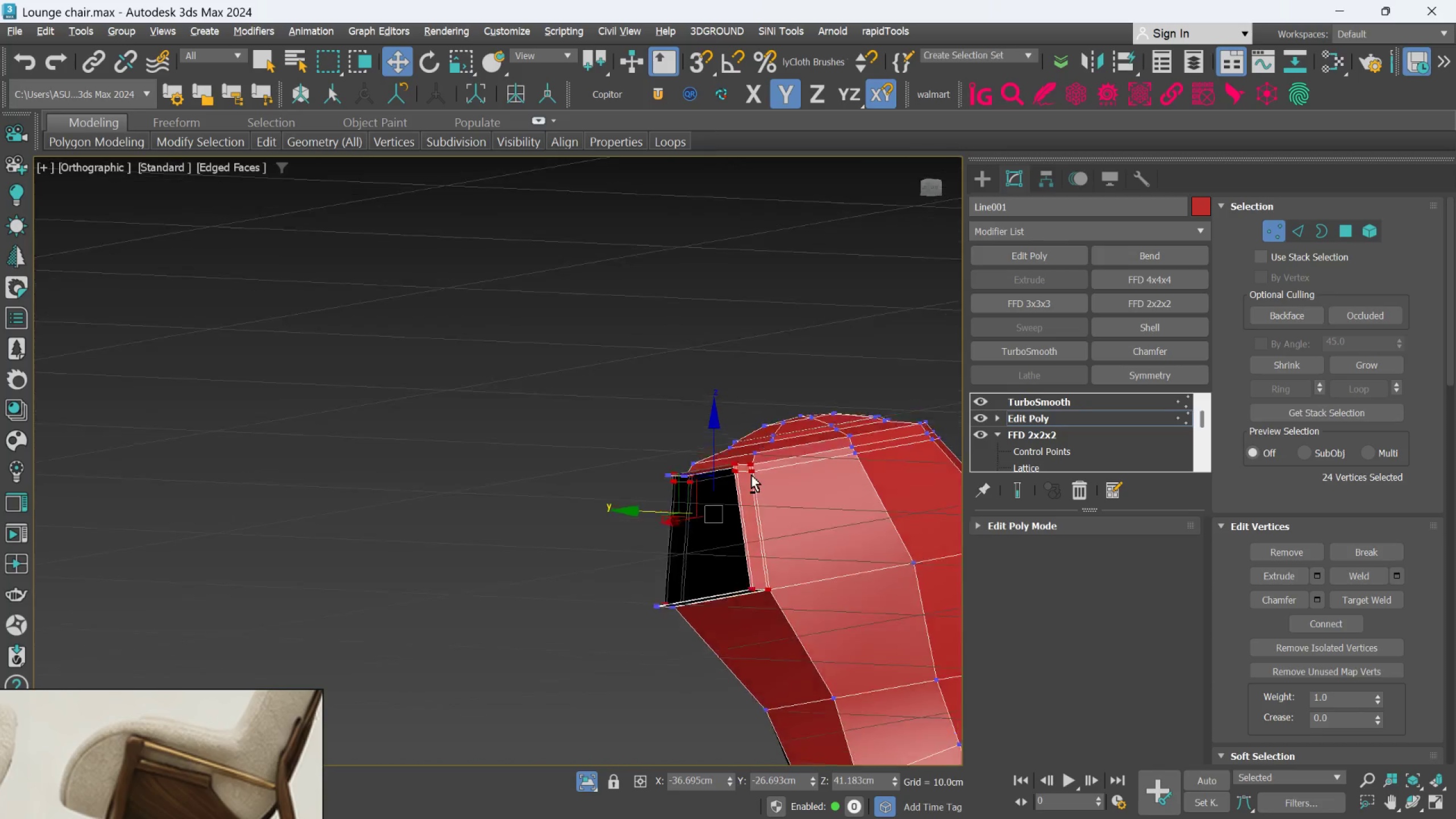 
hold_key(key=AltLeft, duration=1.53)
 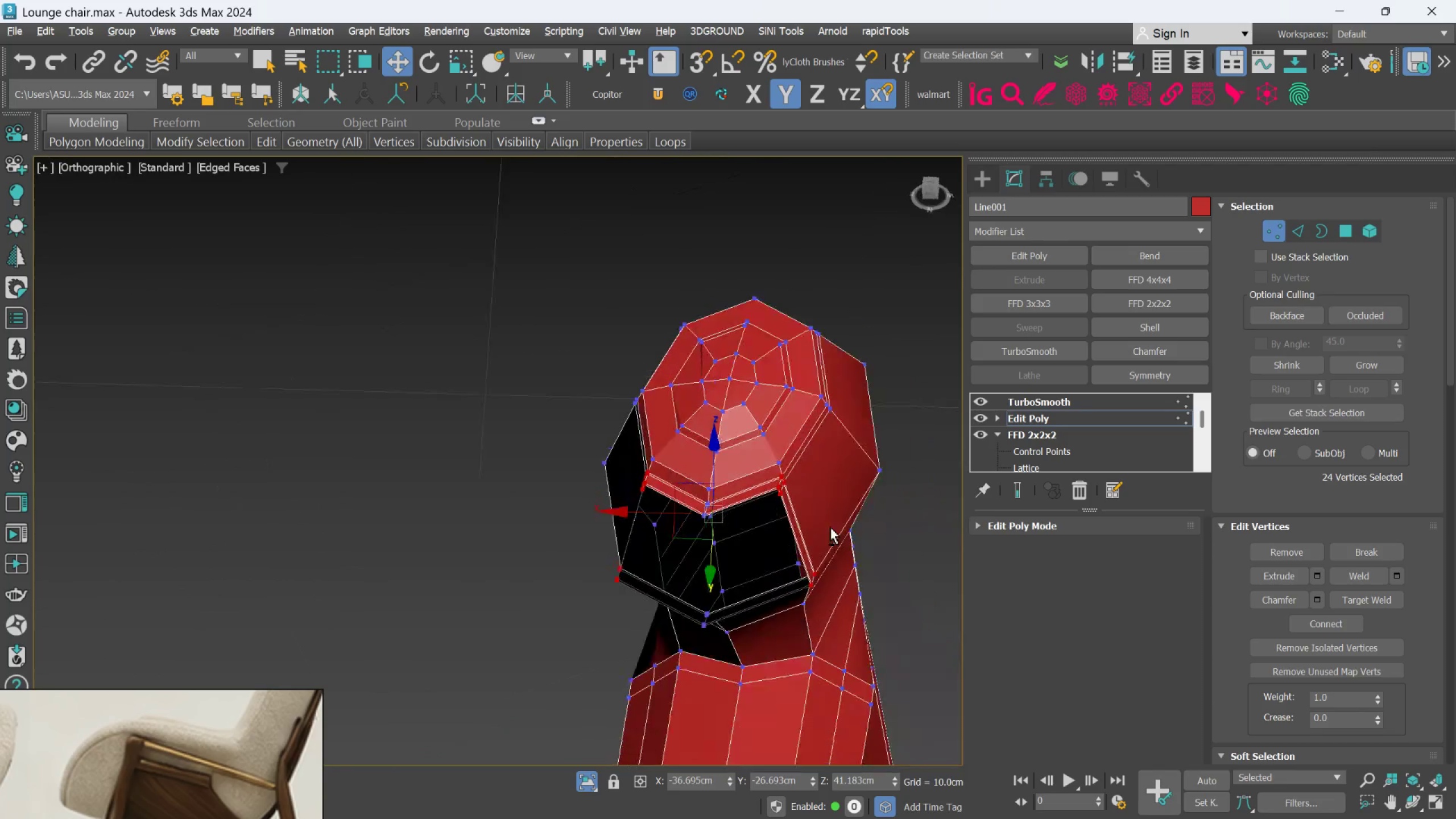 
key(Alt+AltLeft)
 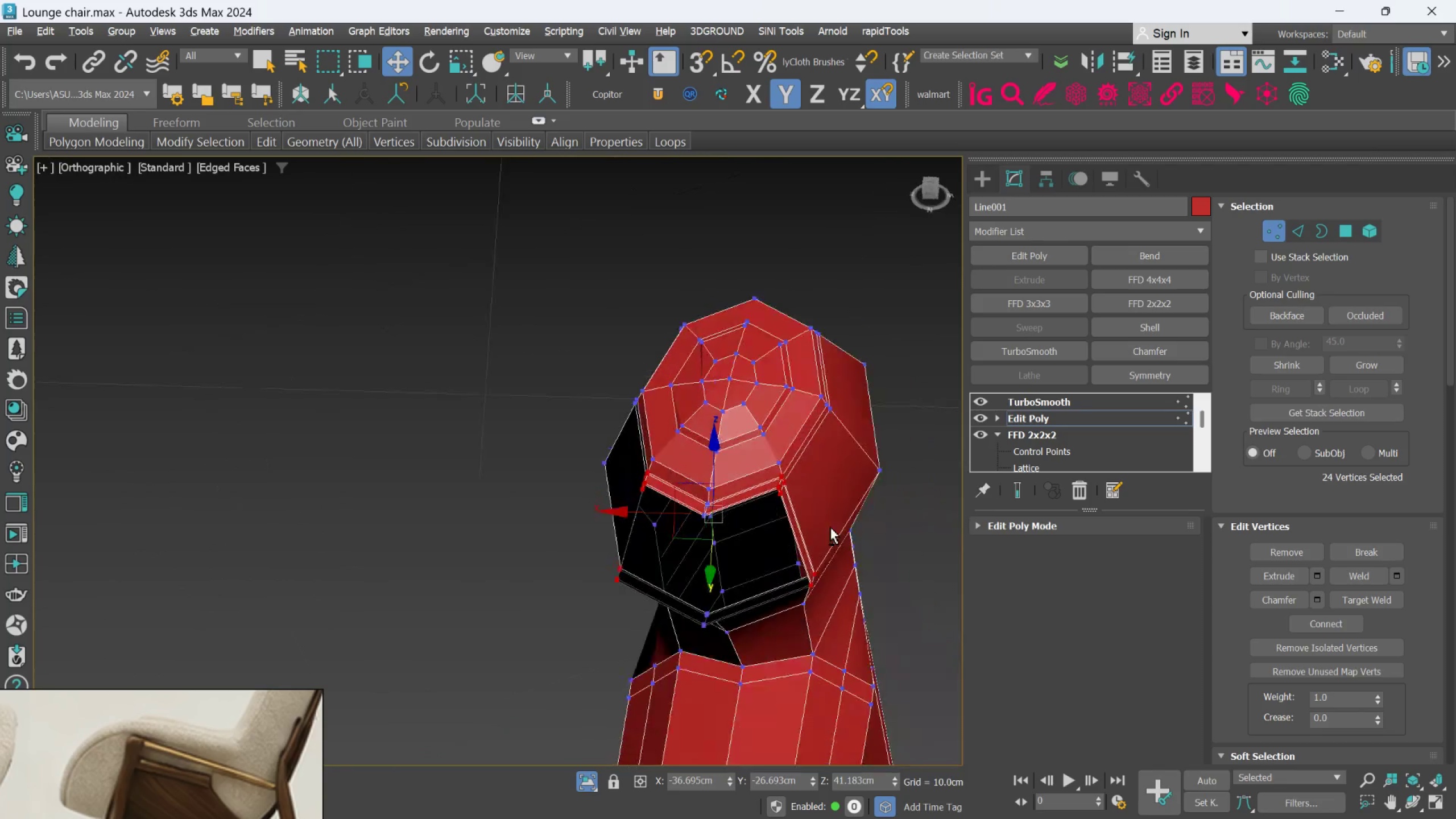 
key(Alt+AltLeft)
 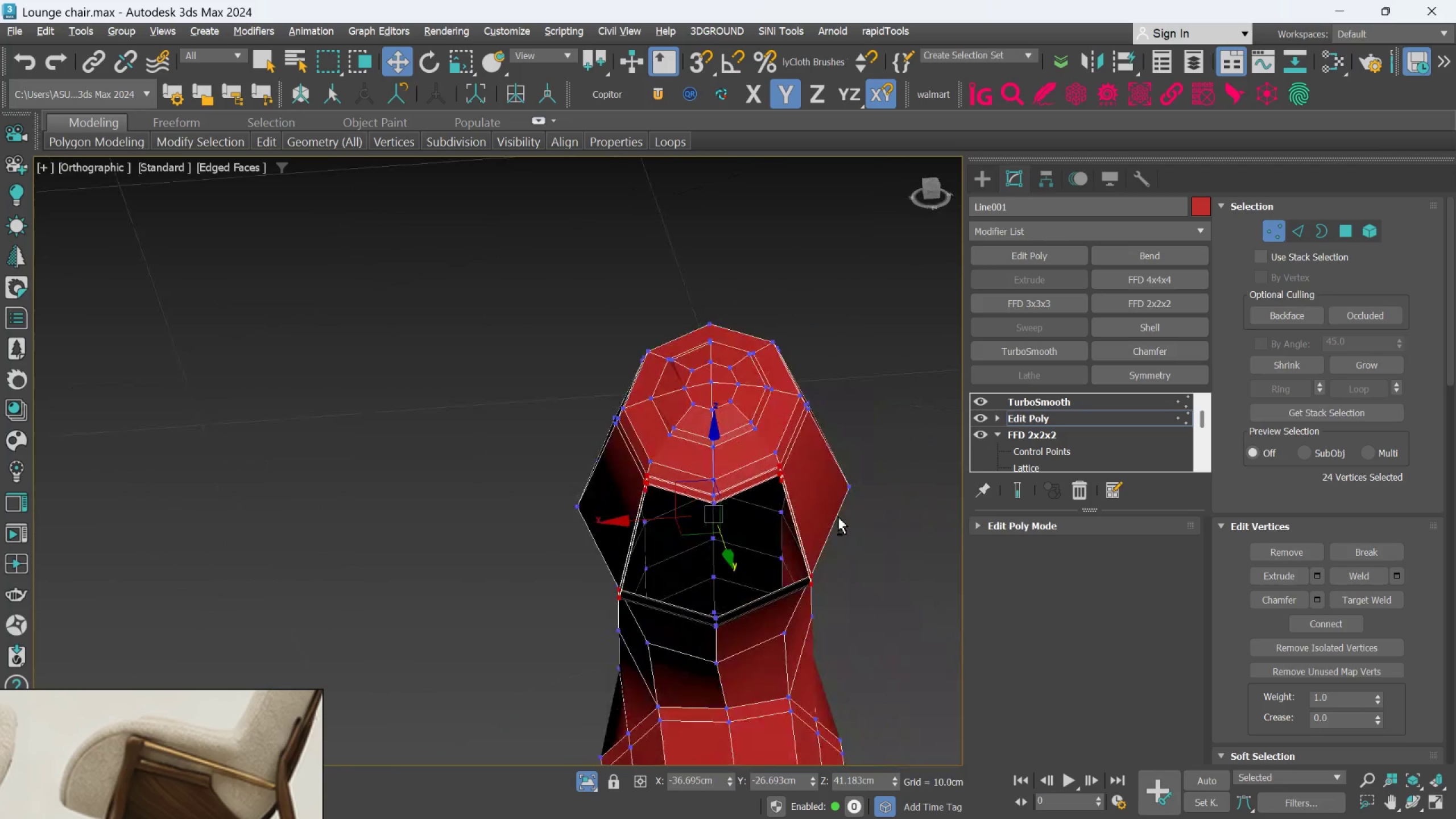 
key(Alt+AltLeft)
 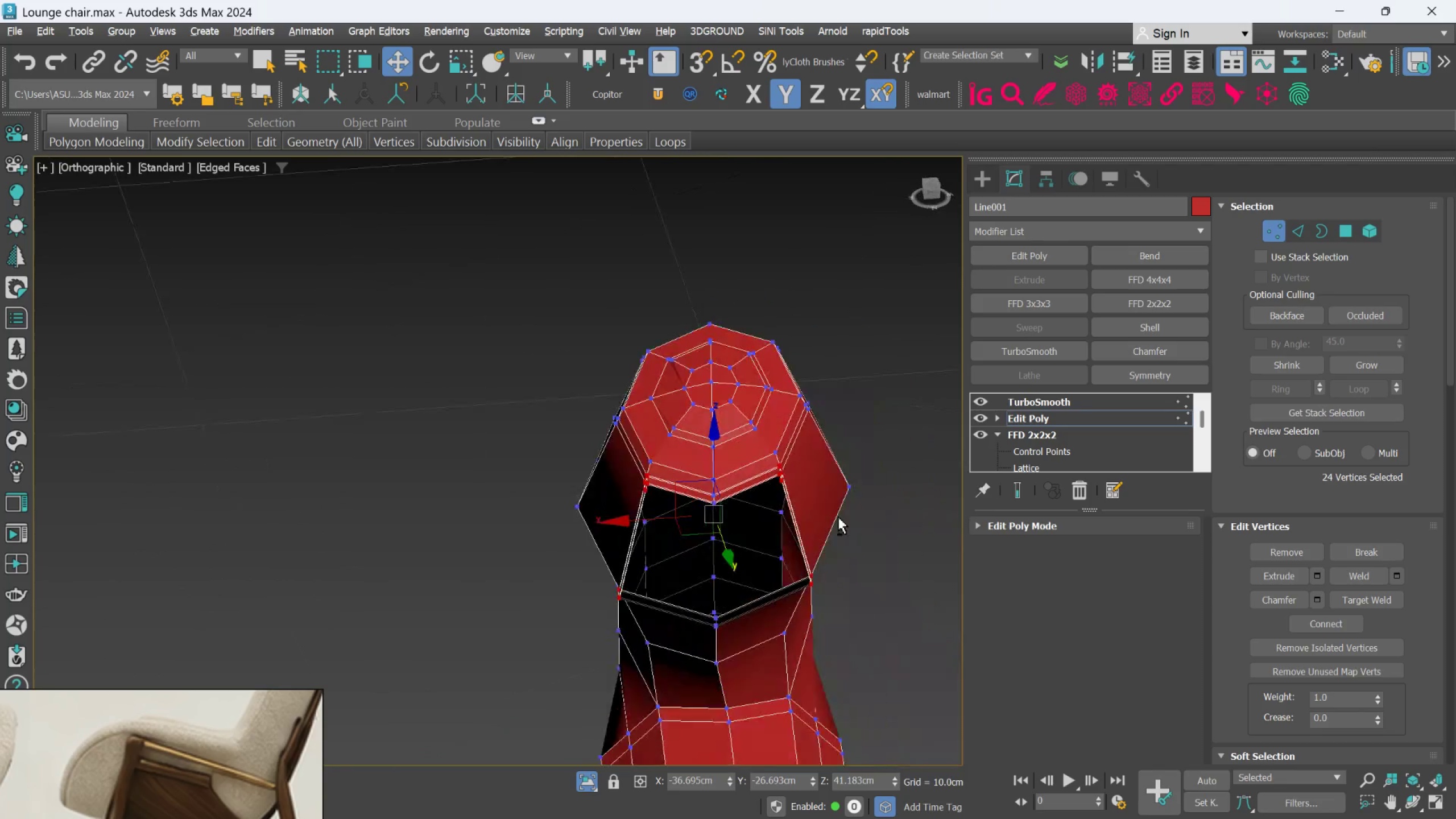 
key(Alt+AltLeft)
 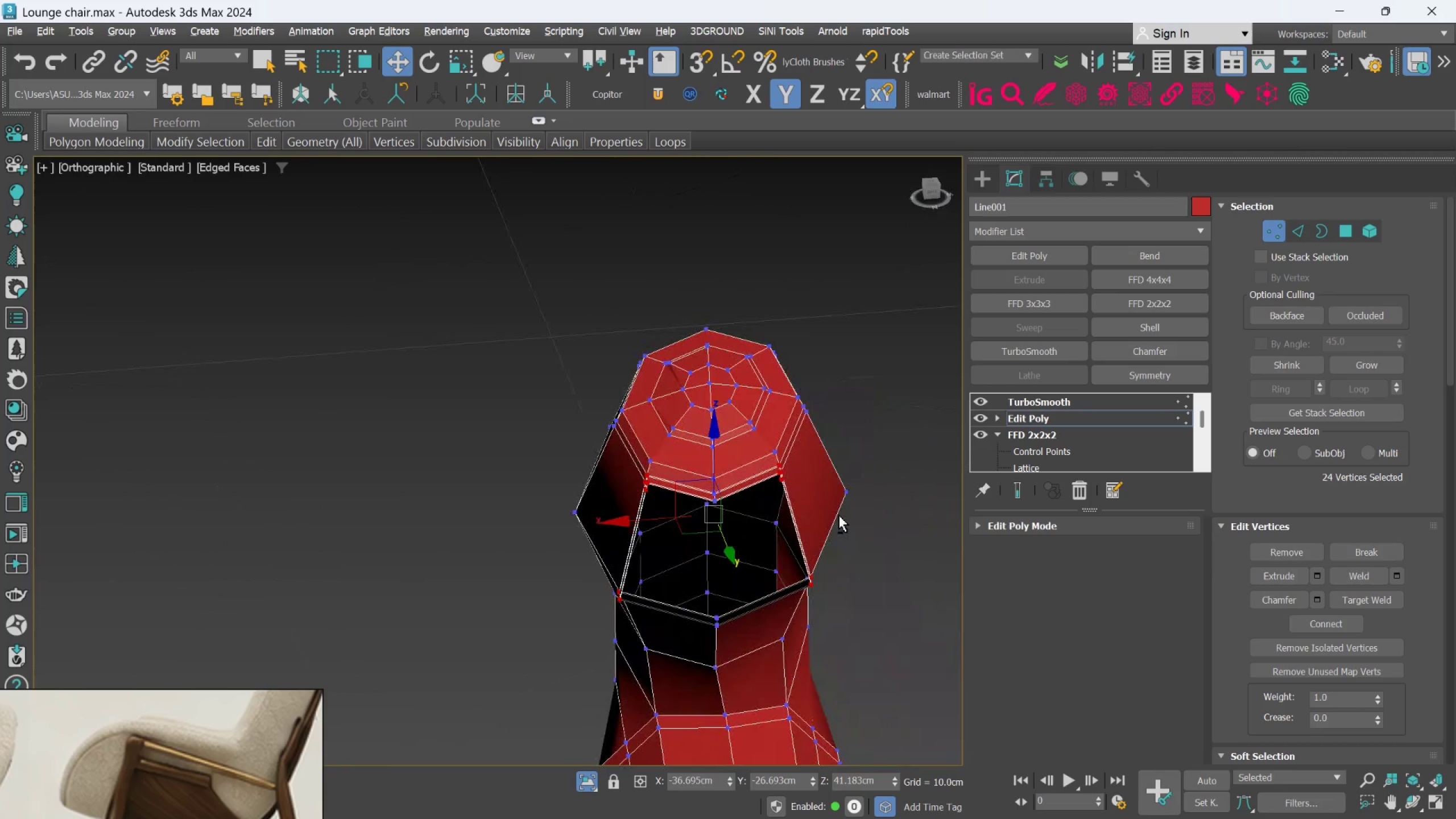 
key(Alt+AltLeft)
 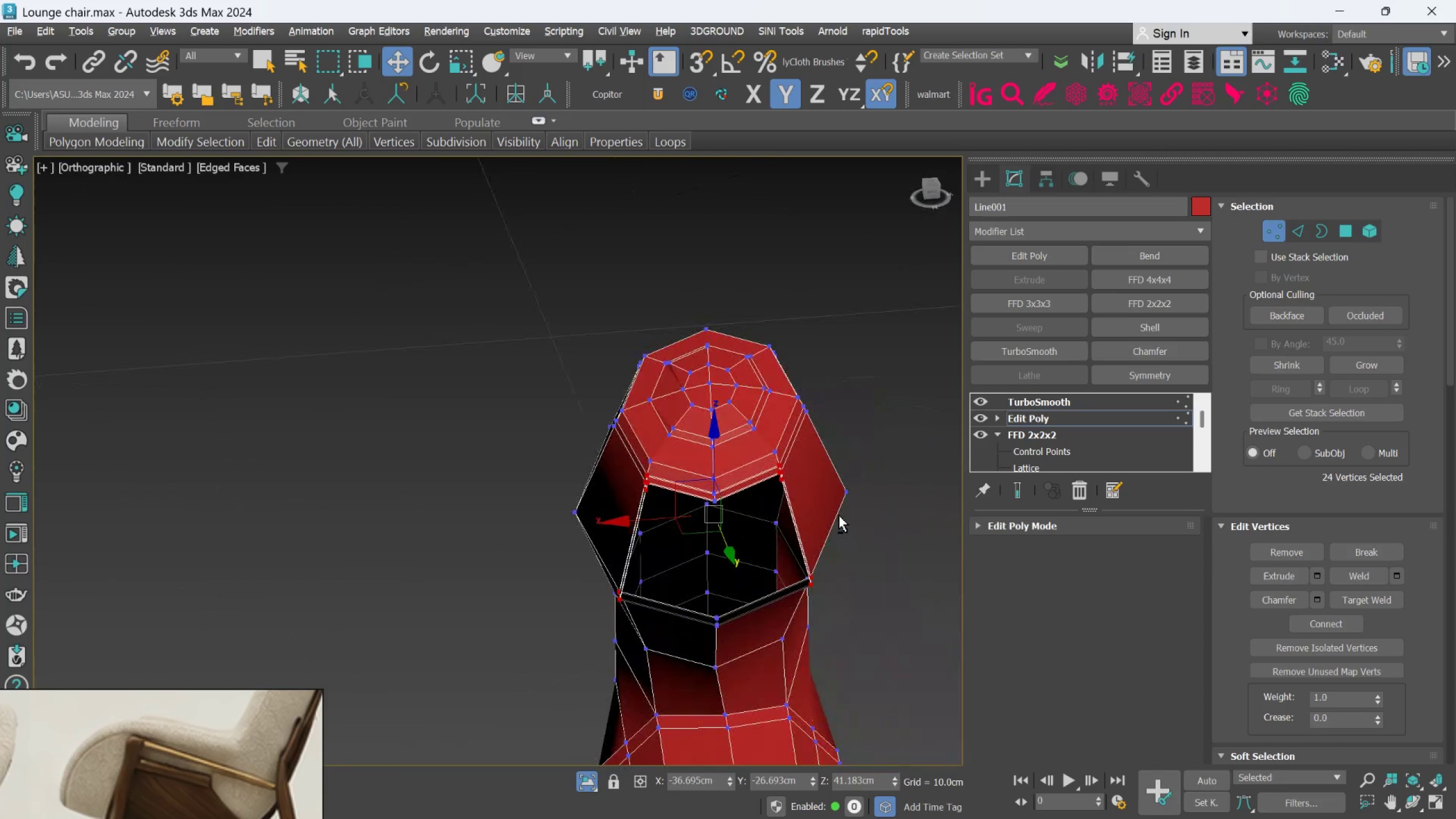 
key(Alt+AltLeft)
 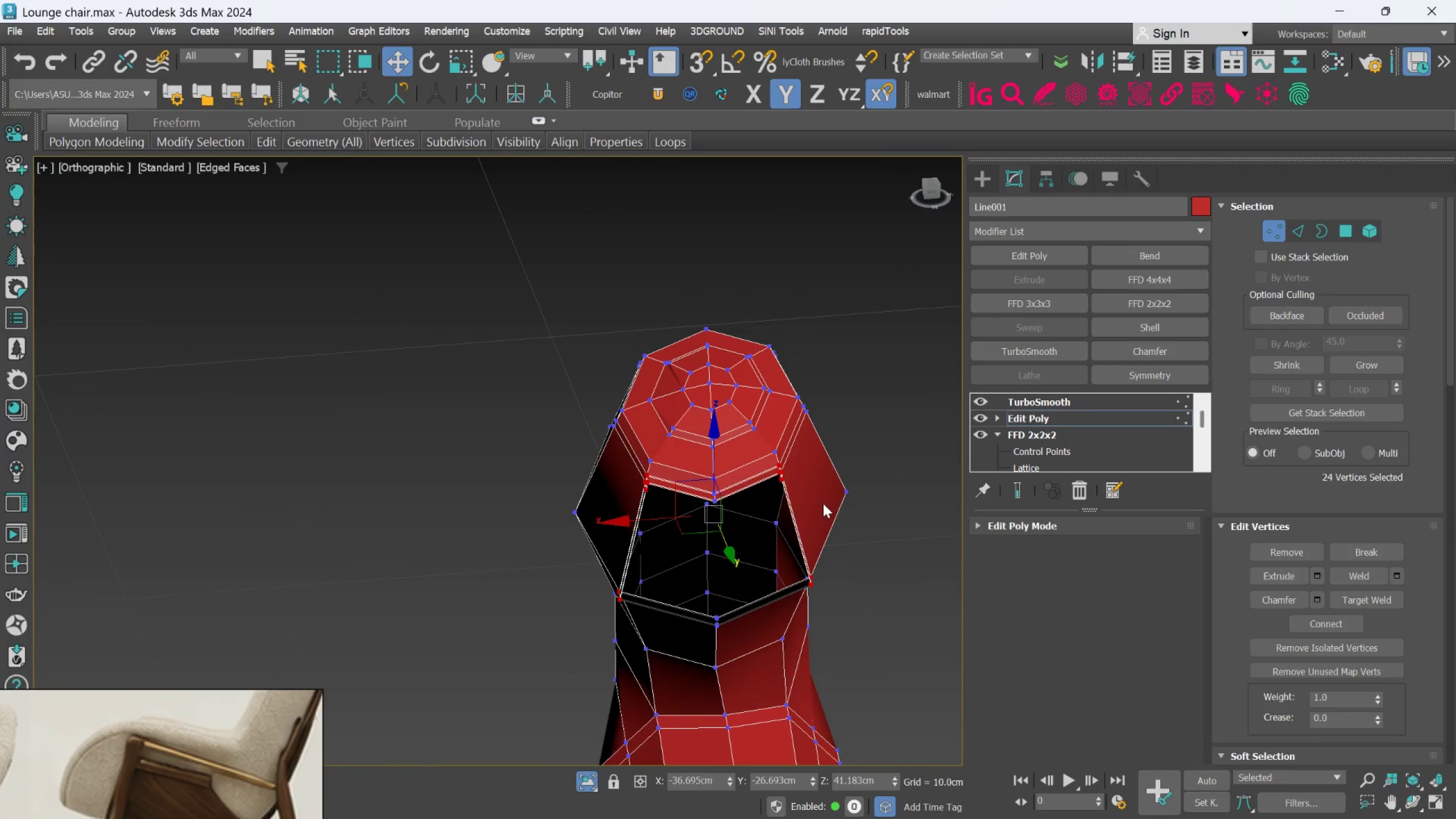 
key(R)
 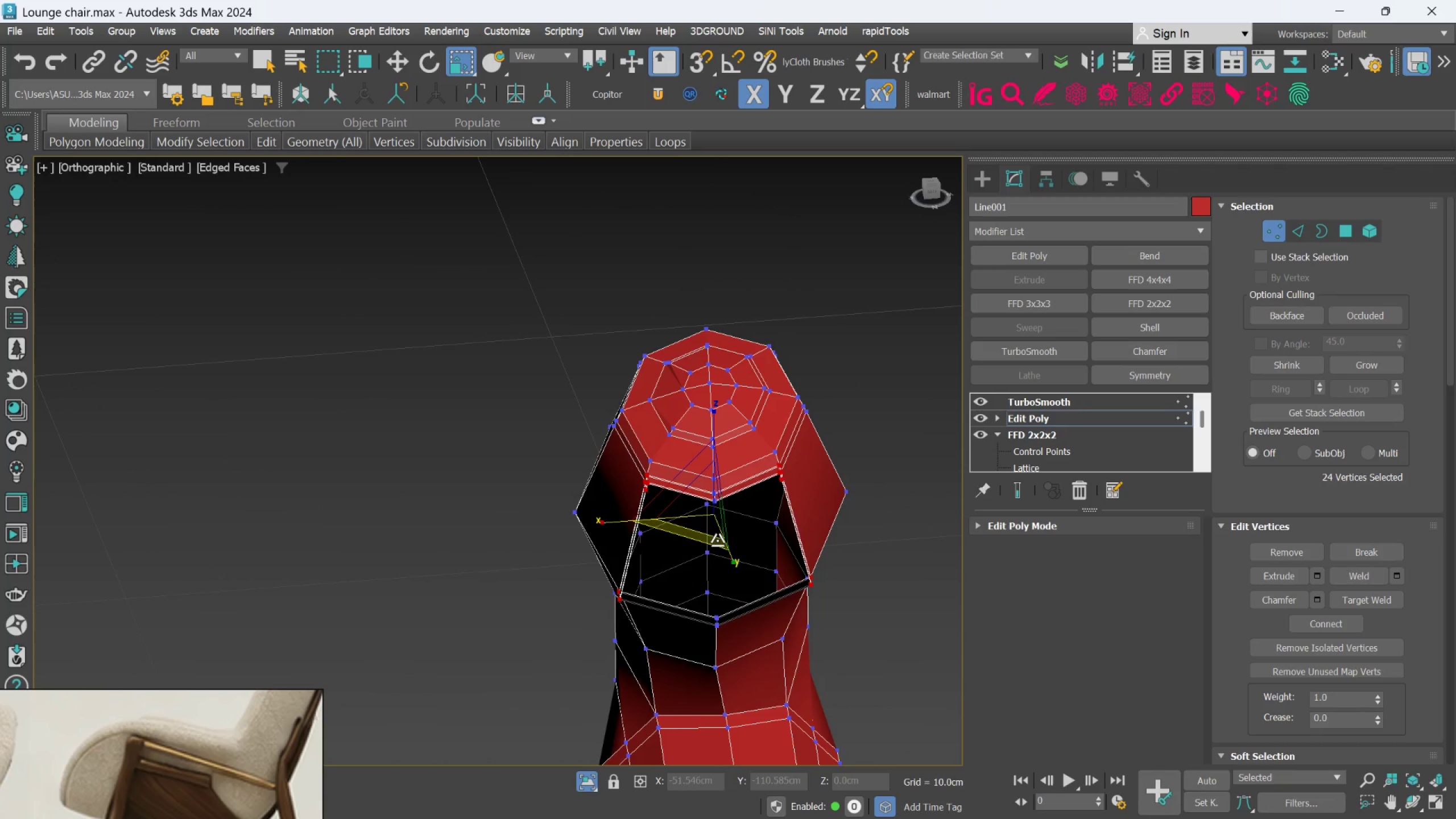 
scroll: coordinate [694, 543], scroll_direction: up, amount: 2.0
 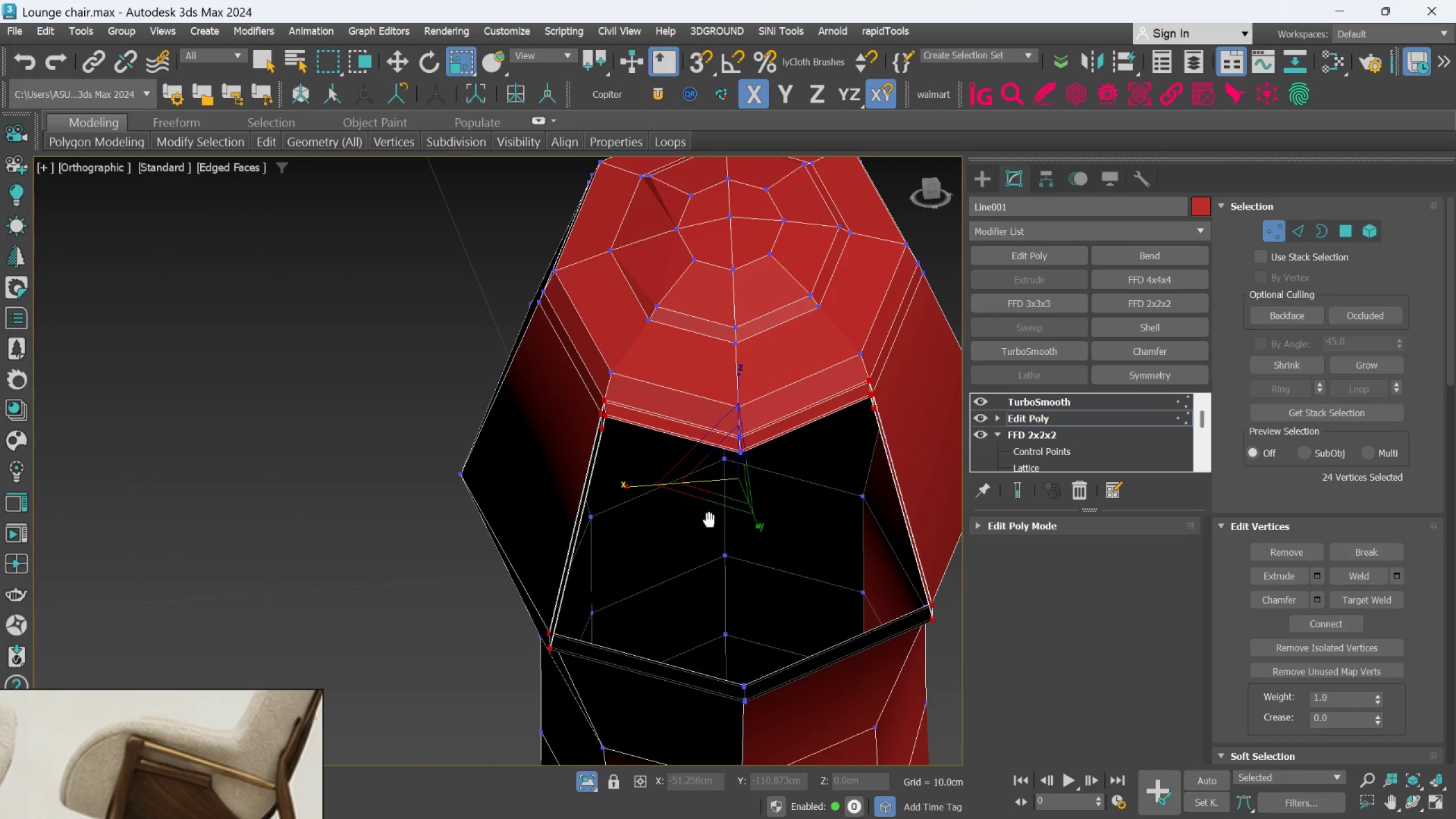 
key(F)
 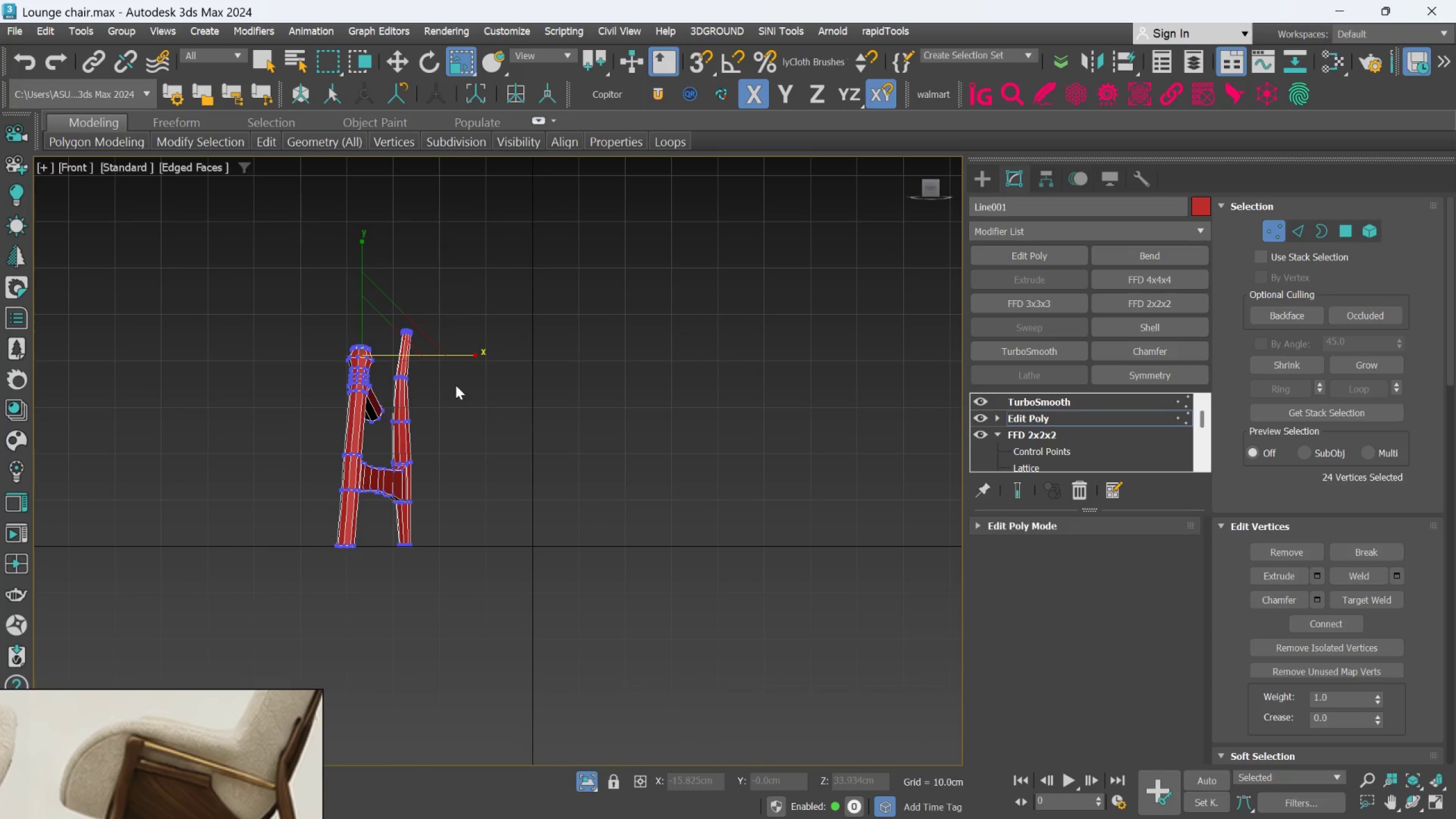 
scroll: coordinate [428, 351], scroll_direction: up, amount: 2.0
 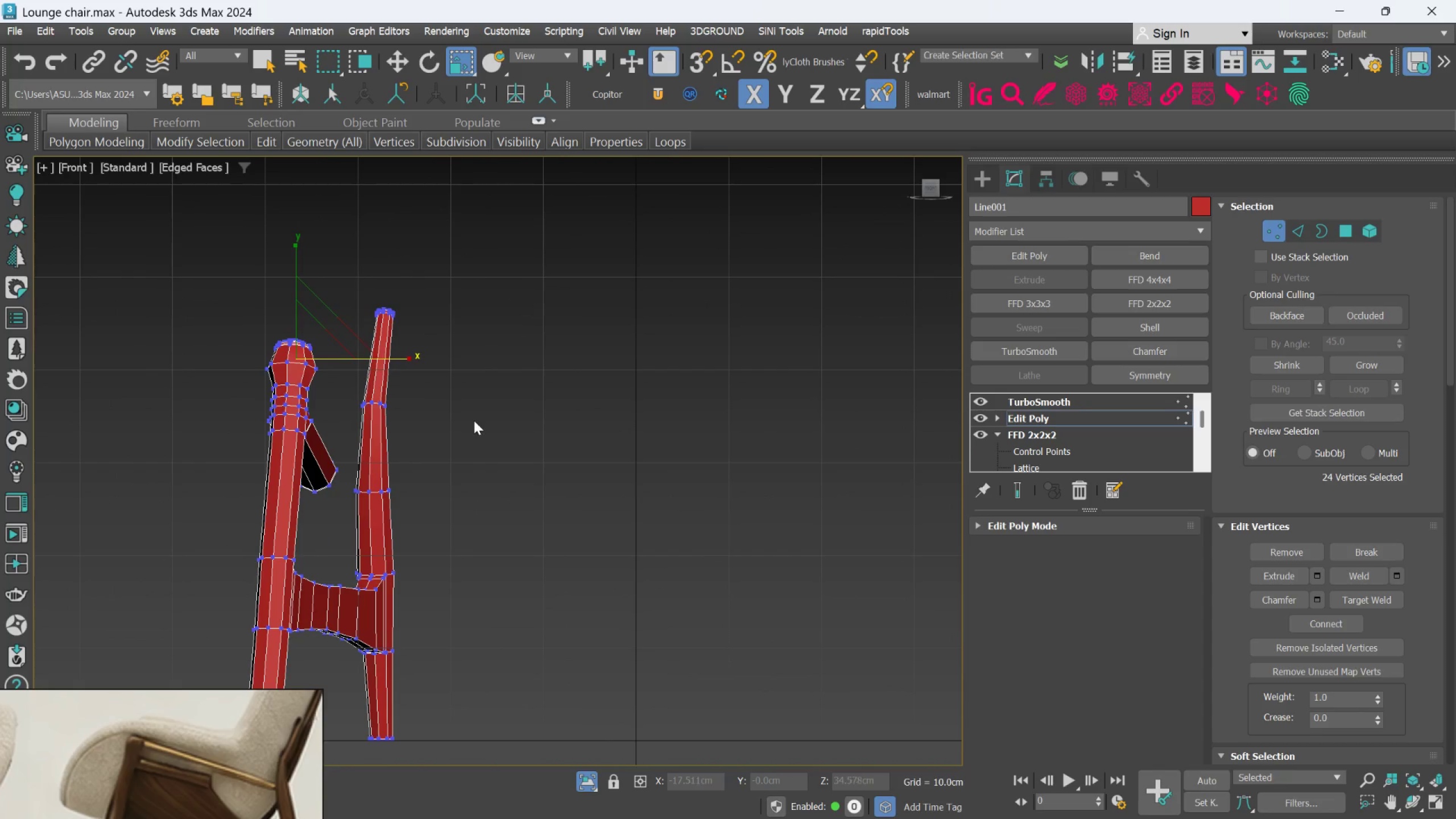 
hold_key(key=AltLeft, duration=0.73)
 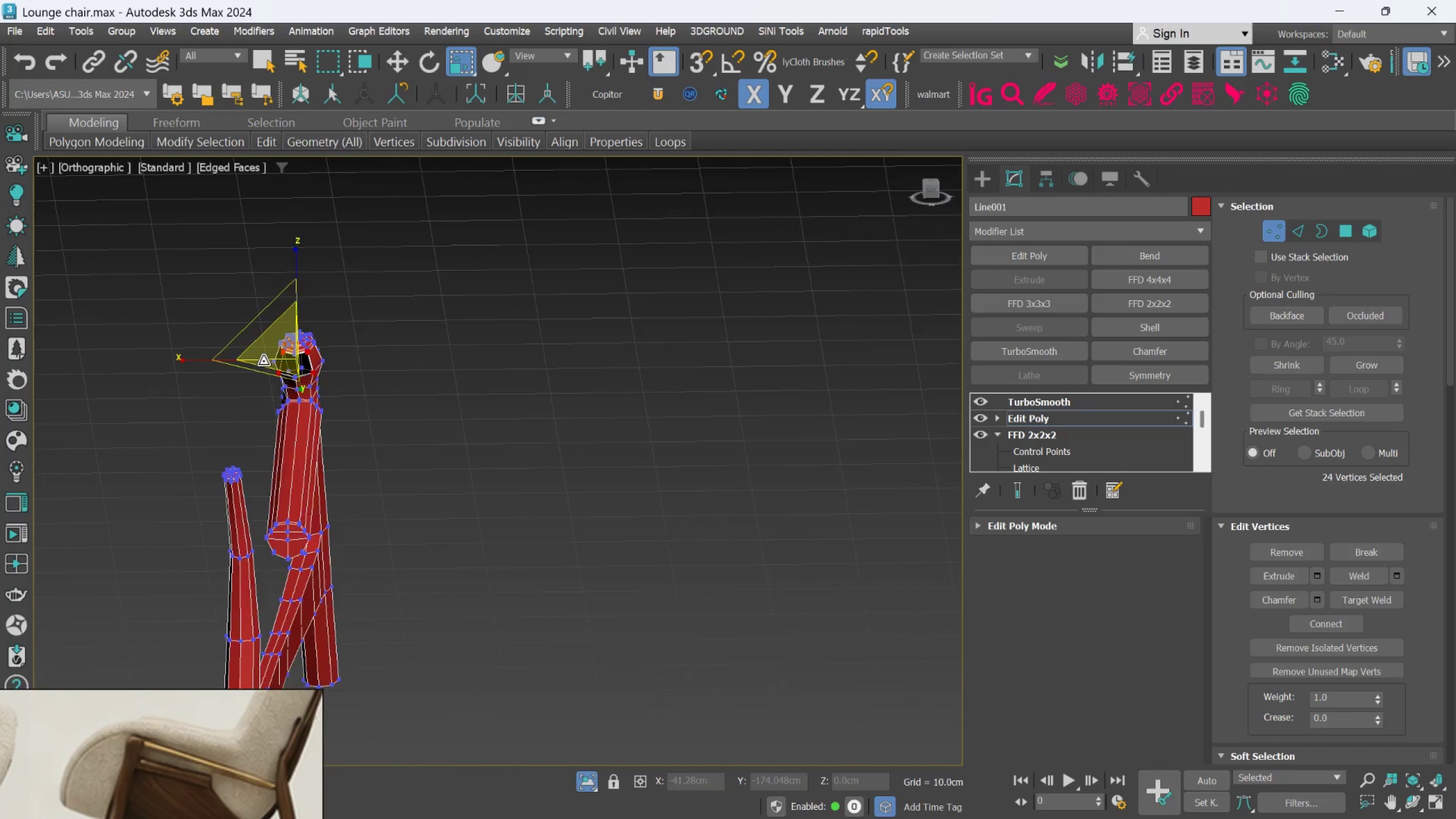 
scroll: coordinate [272, 361], scroll_direction: up, amount: 5.0
 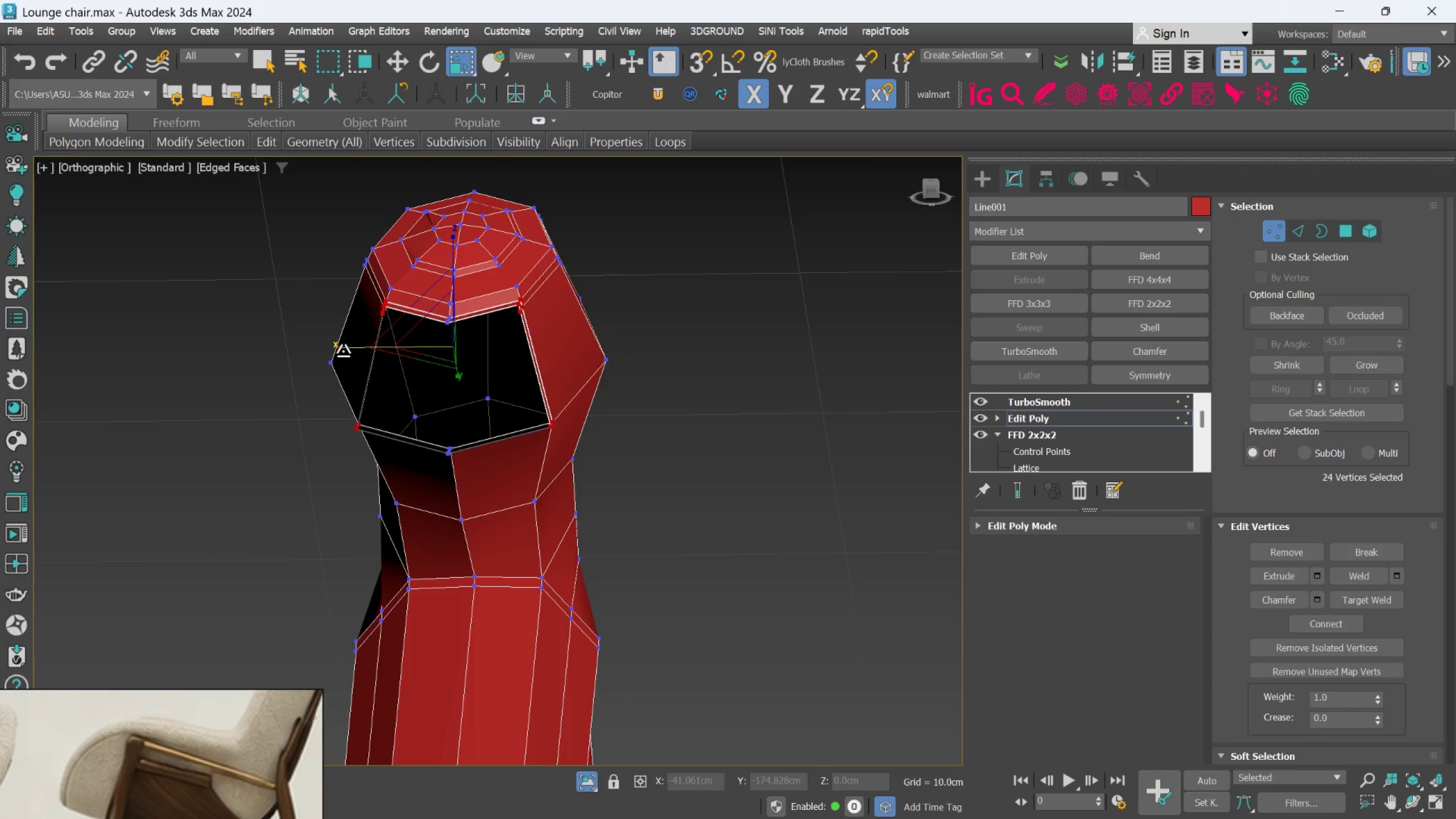 
left_click_drag(start_coordinate=[343, 351], to_coordinate=[349, 352])
 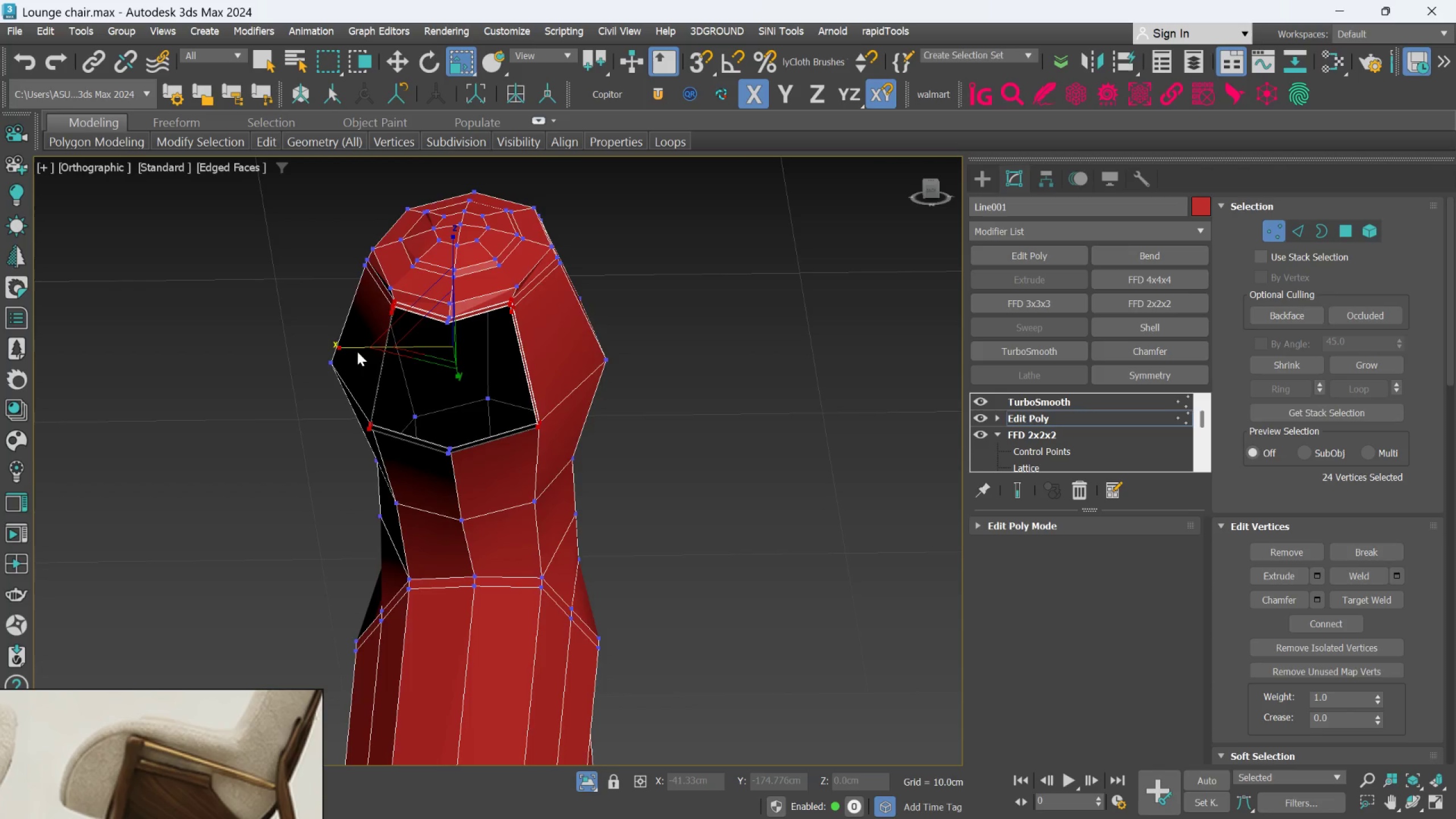 
hold_key(key=AltLeft, duration=0.73)
 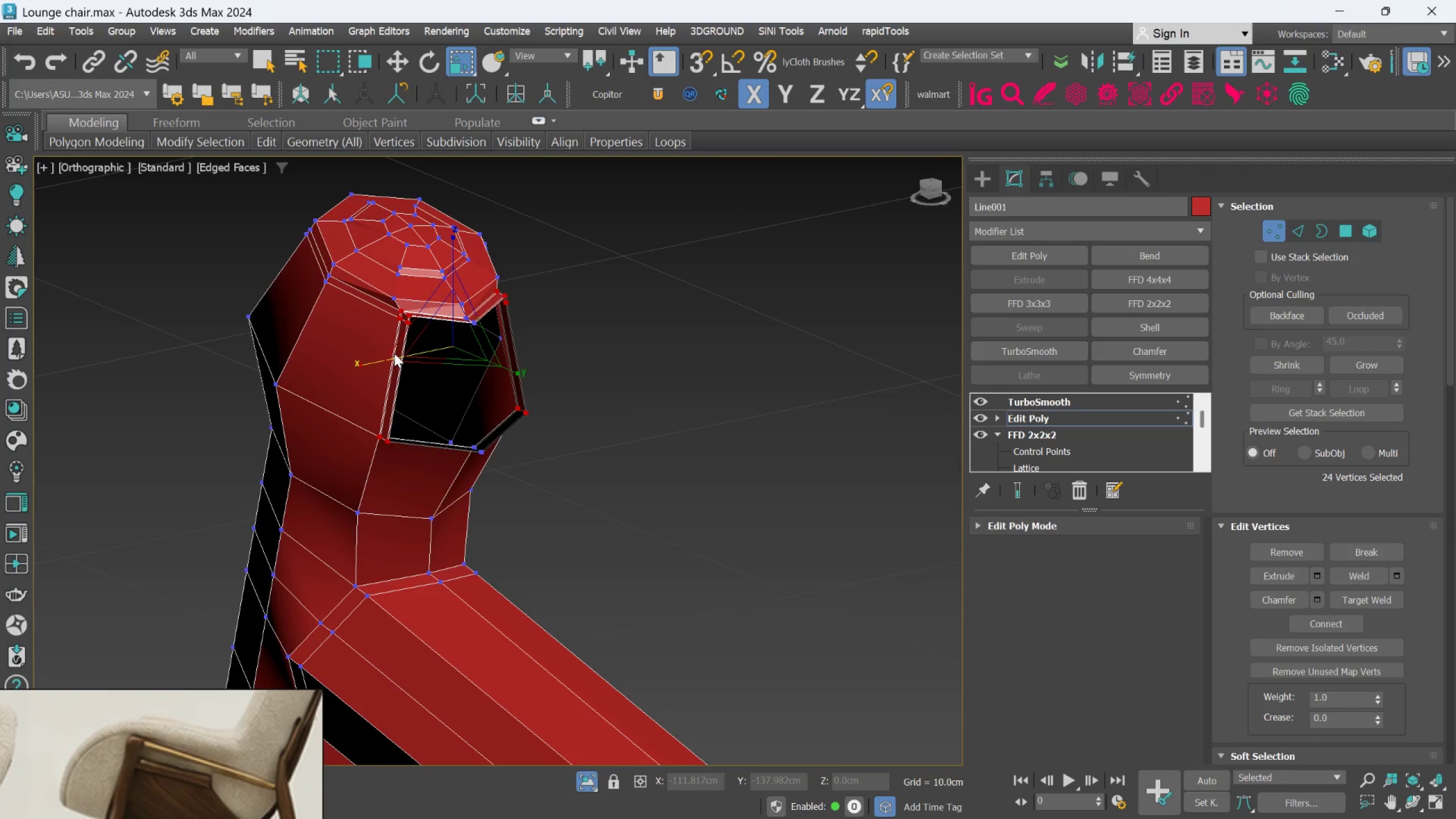 
key(Control+Z)
 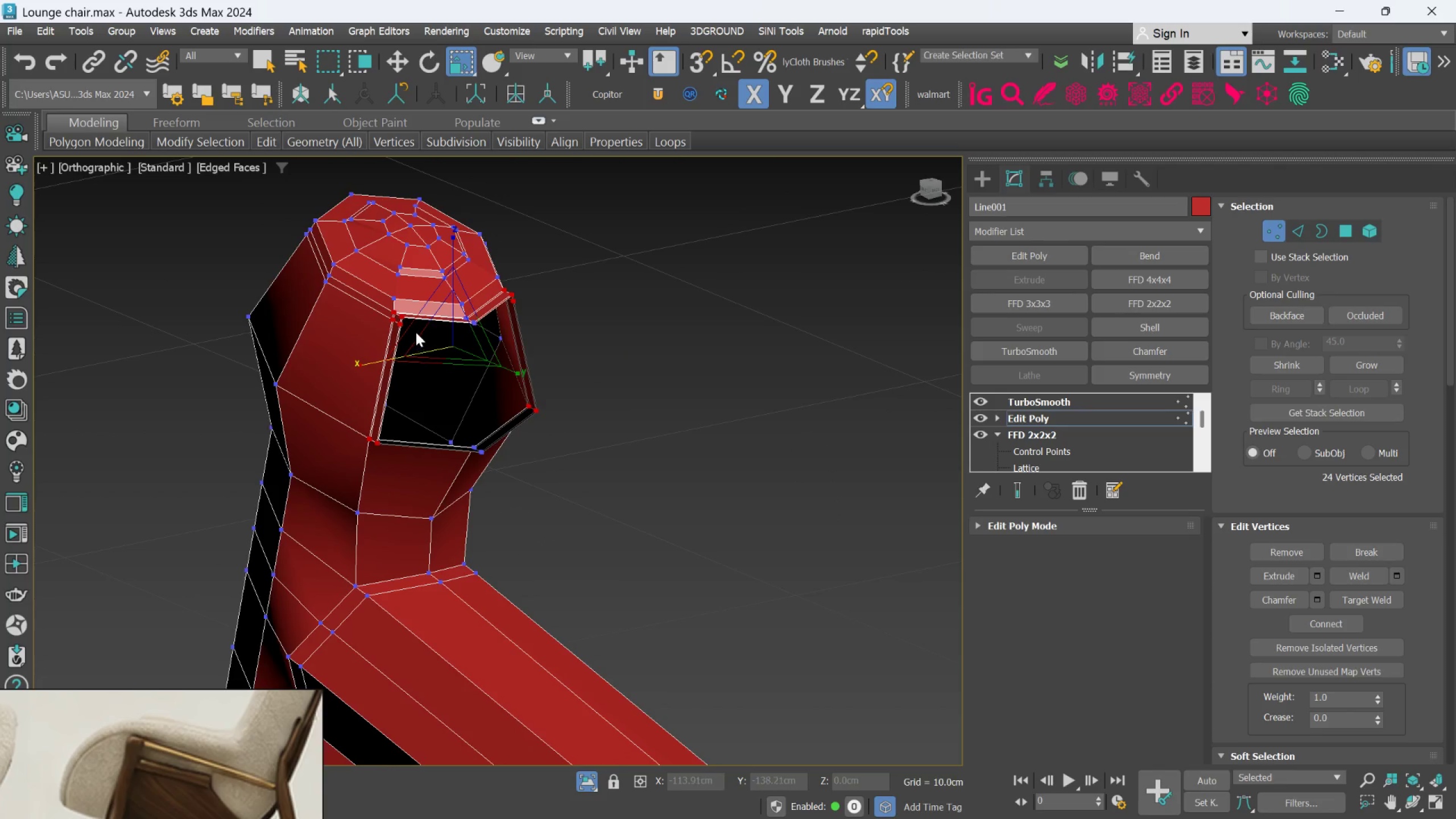 
scroll: coordinate [416, 332], scroll_direction: up, amount: 2.0
 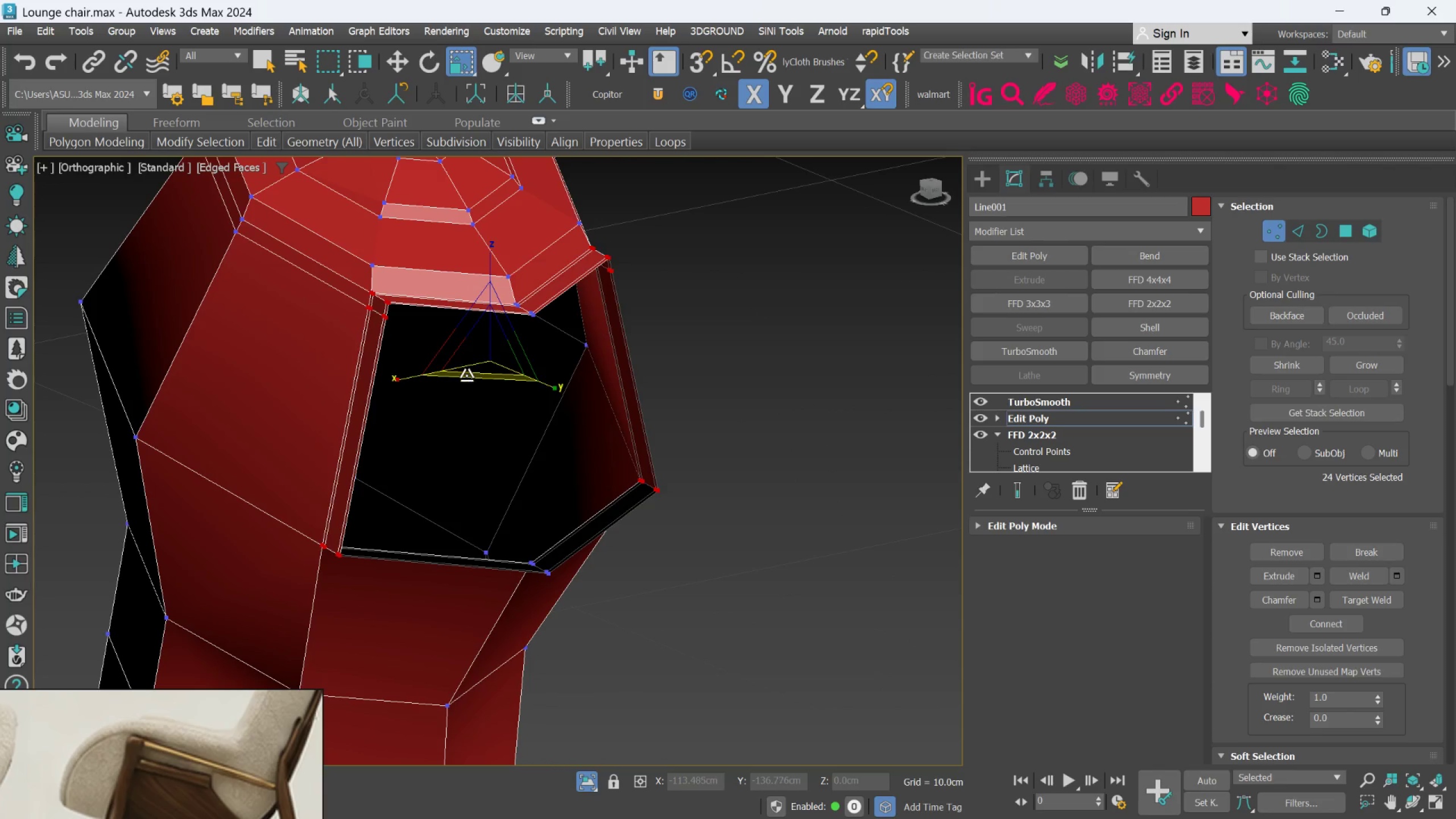 
left_click_drag(start_coordinate=[479, 365], to_coordinate=[485, 381])
 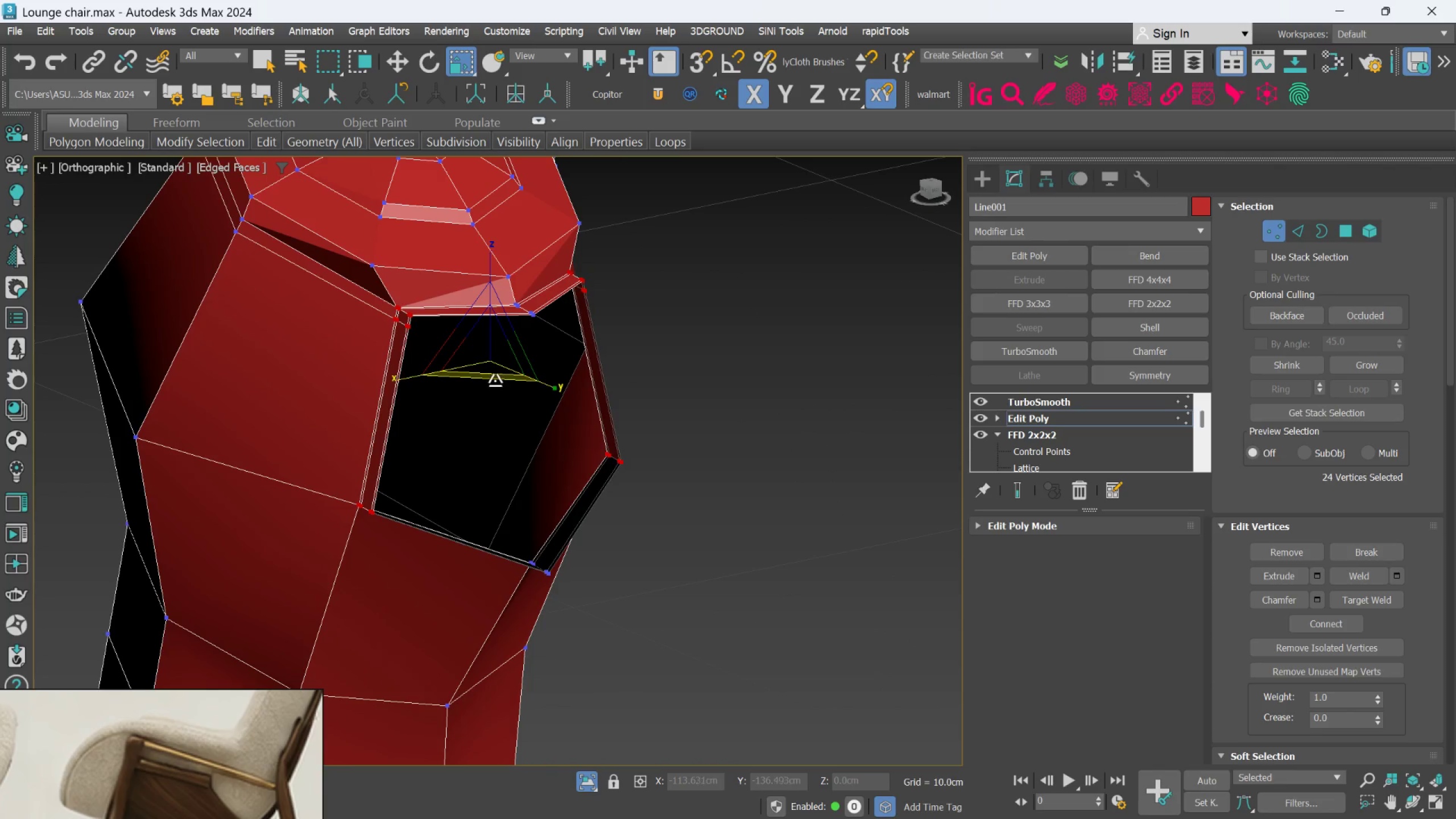 
key(Control+Z)
 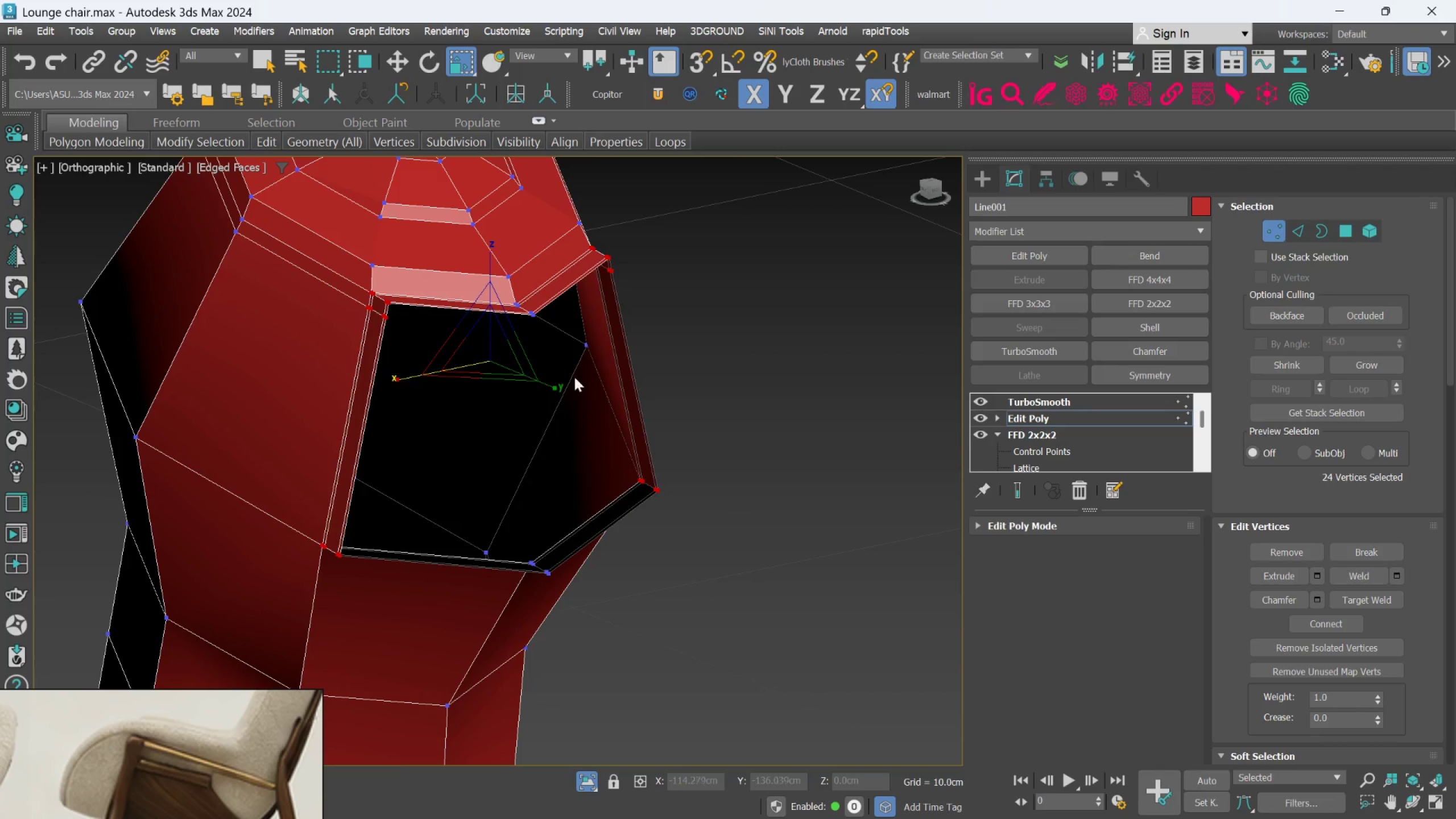 
scroll: coordinate [546, 329], scroll_direction: up, amount: 2.0
 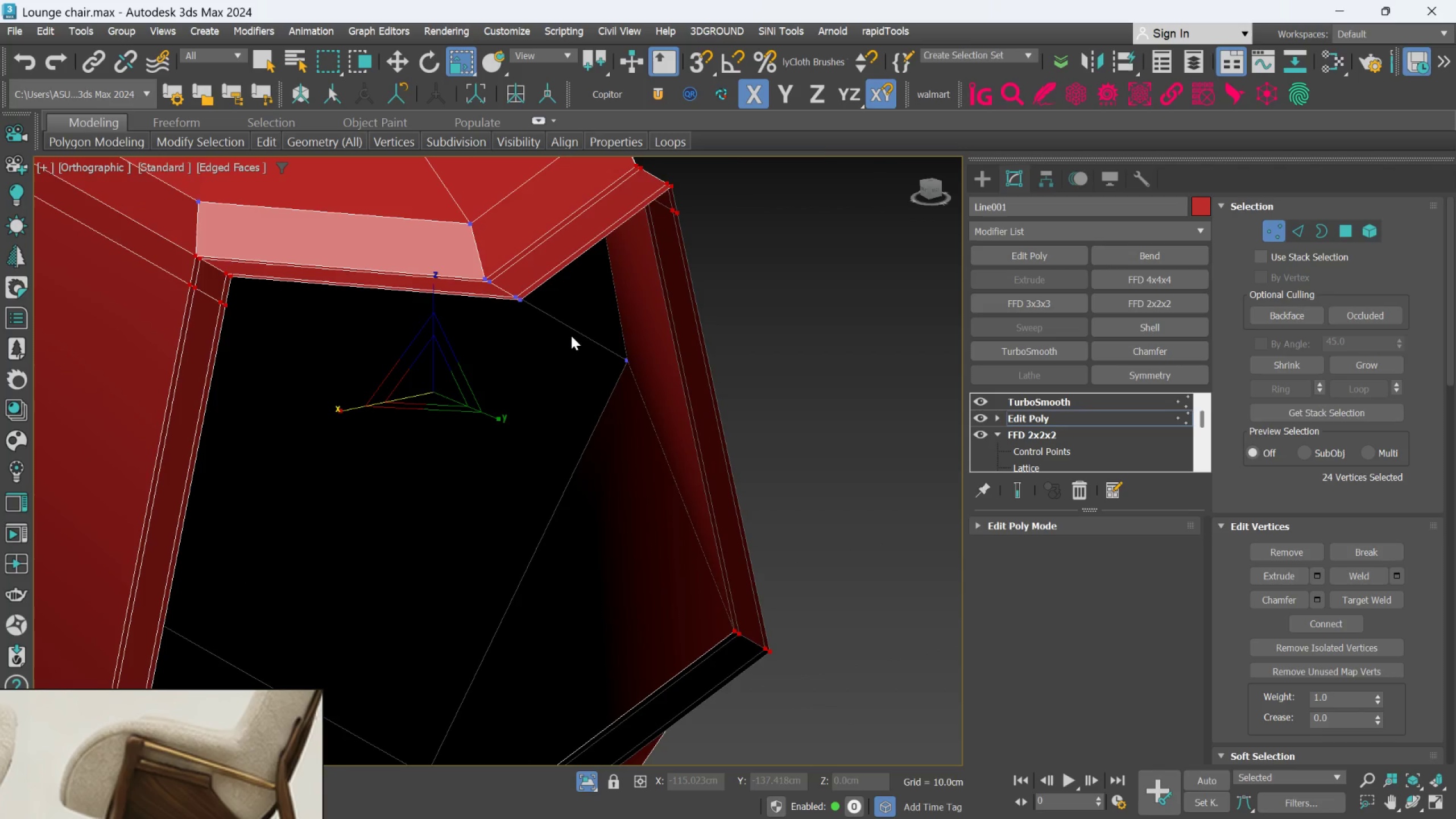 
hold_key(key=ControlLeft, duration=1.3)
left_click_drag(start_coordinate=[565, 349], to_coordinate=[468, 267])
 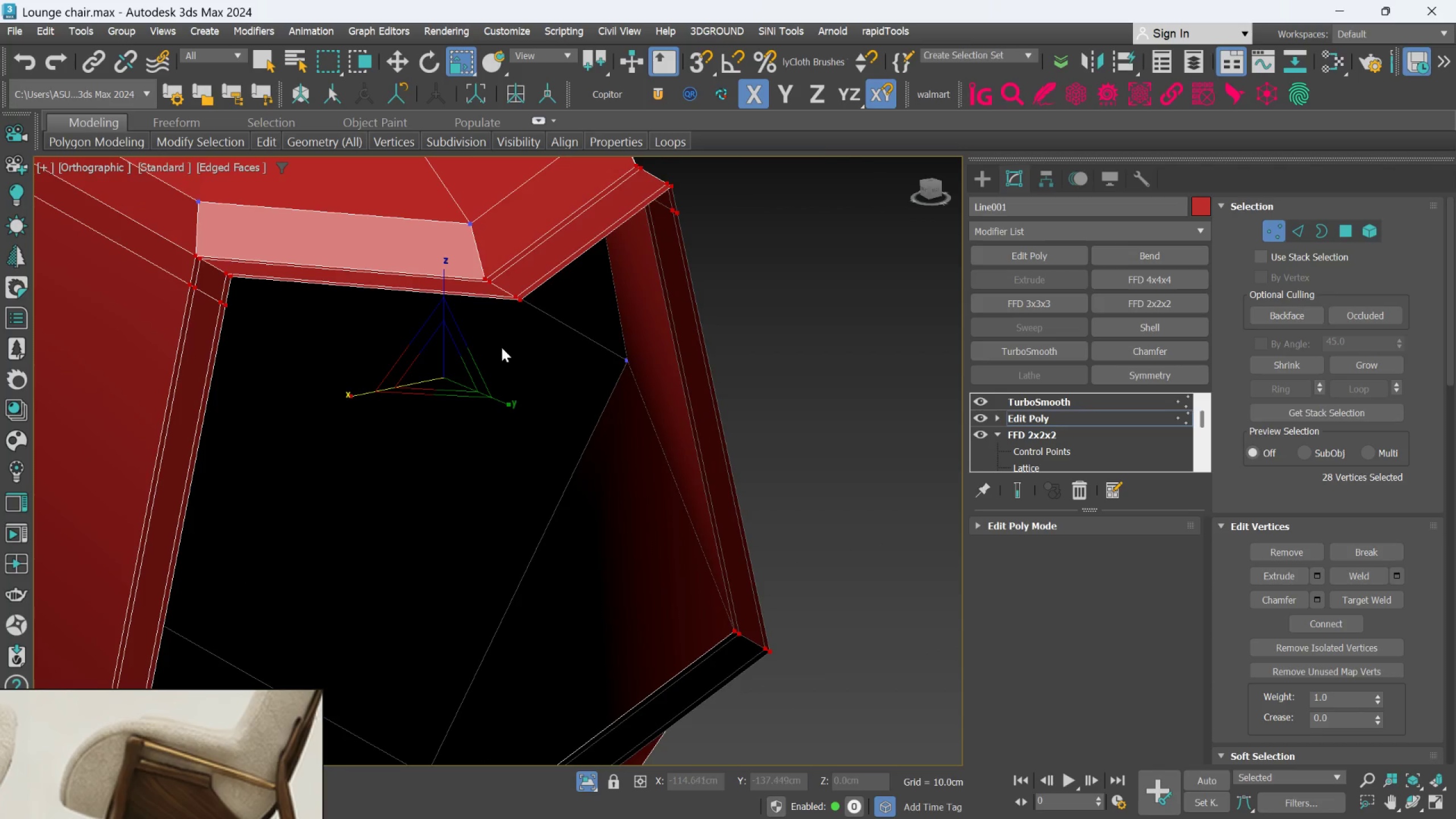 
scroll: coordinate [512, 407], scroll_direction: down, amount: 2.0
 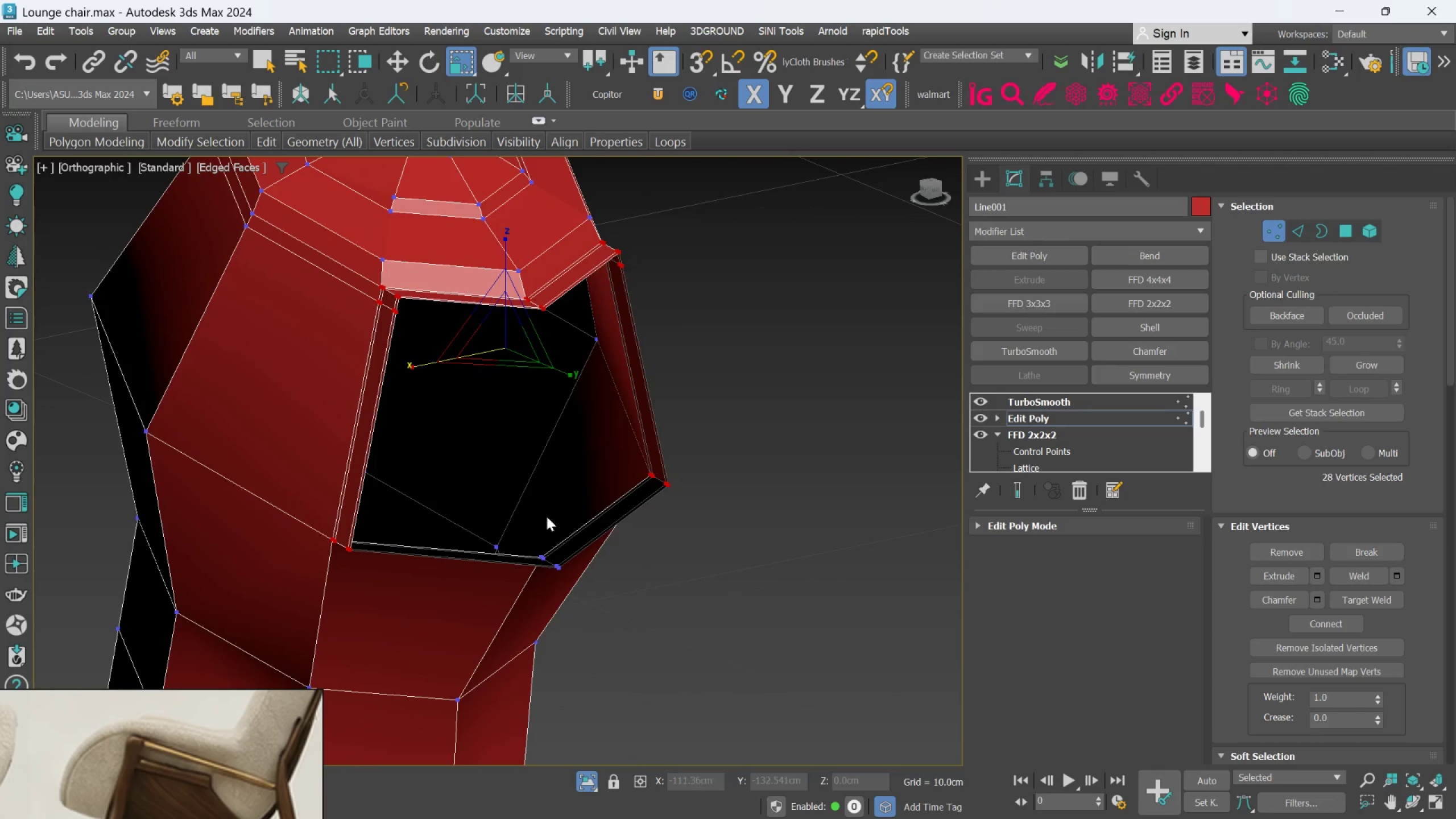 
hold_key(key=ControlLeft, duration=0.88)
 